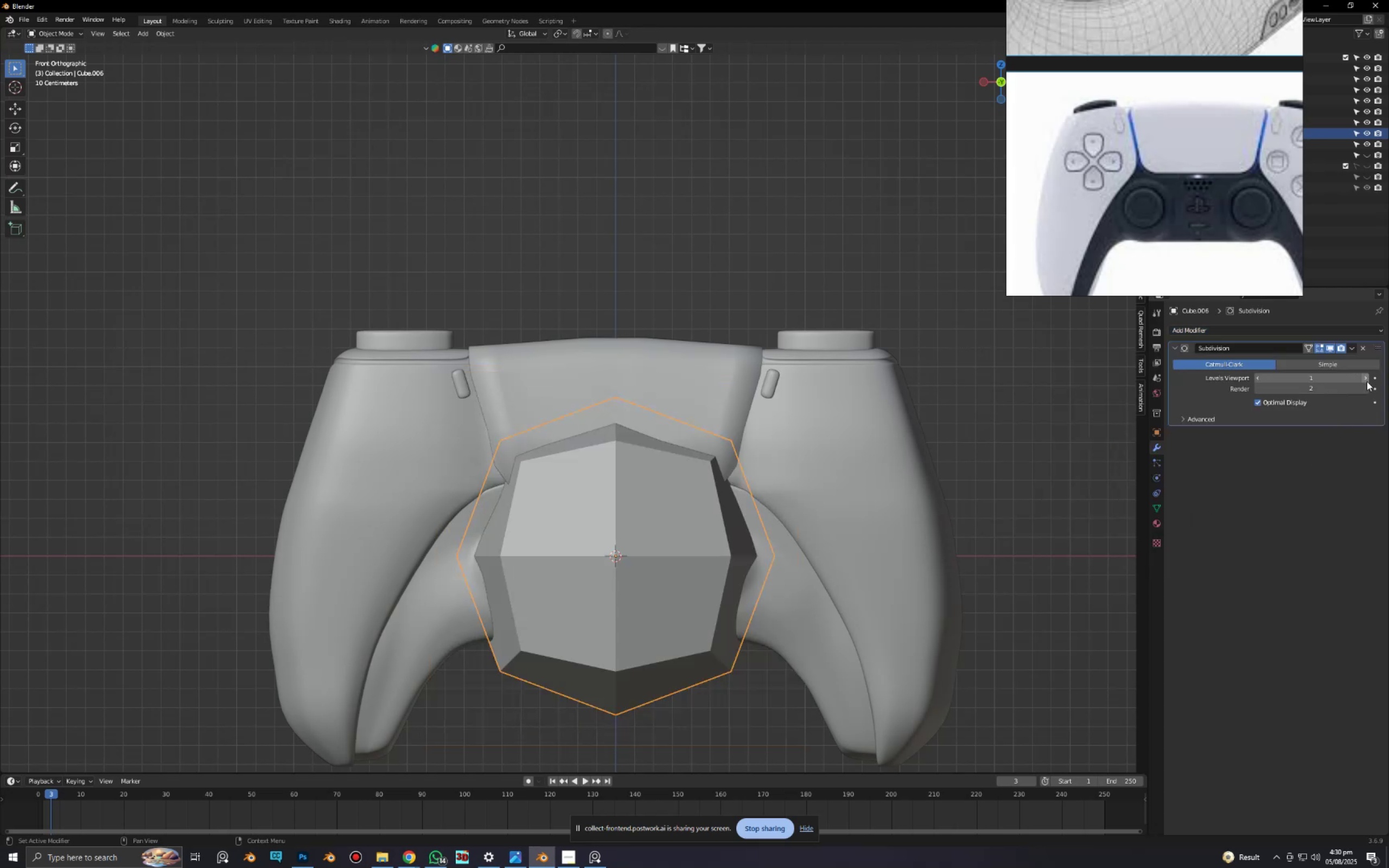 
left_click([1367, 379])
 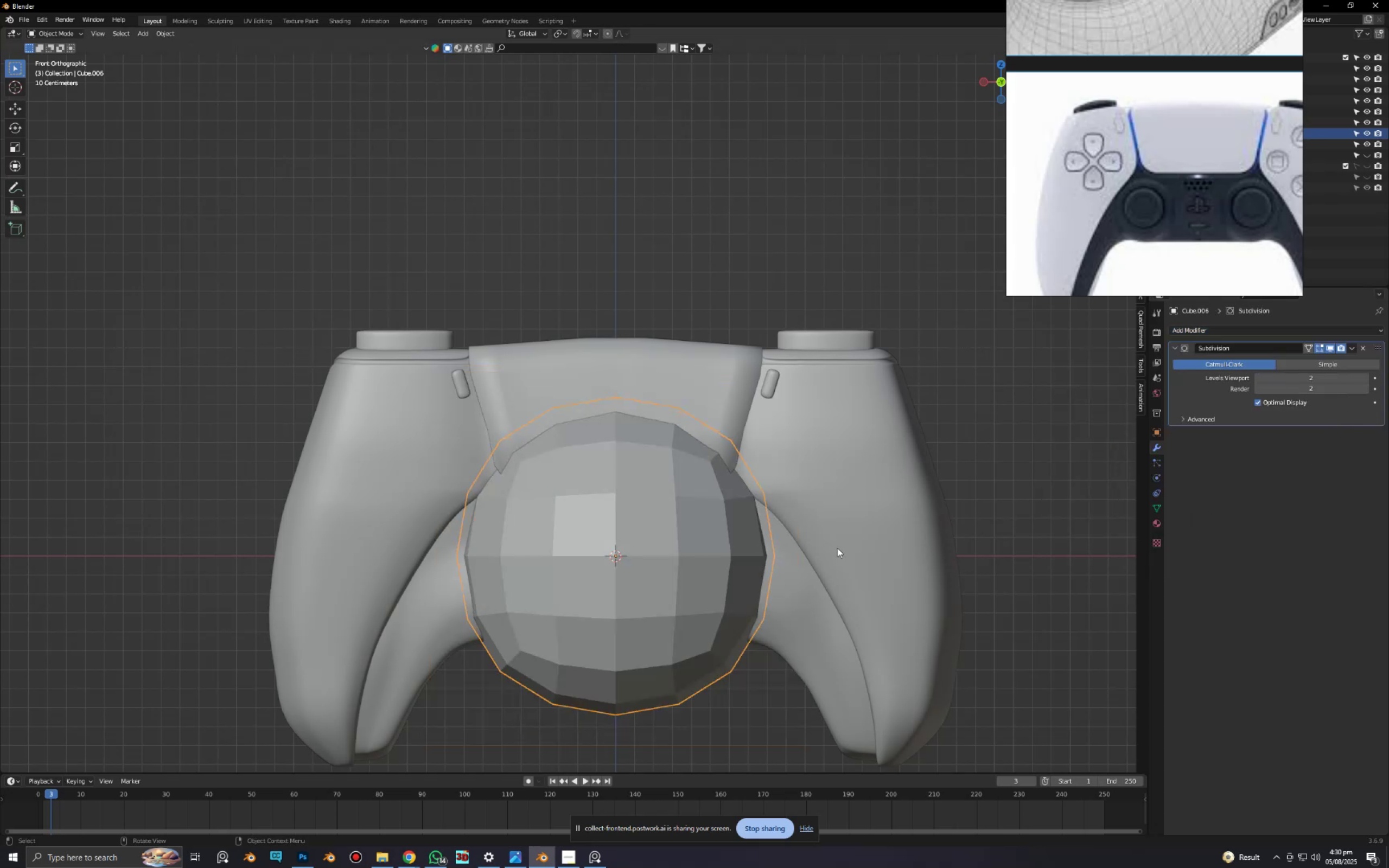 
scroll: coordinate [887, 529], scroll_direction: down, amount: 3.0
 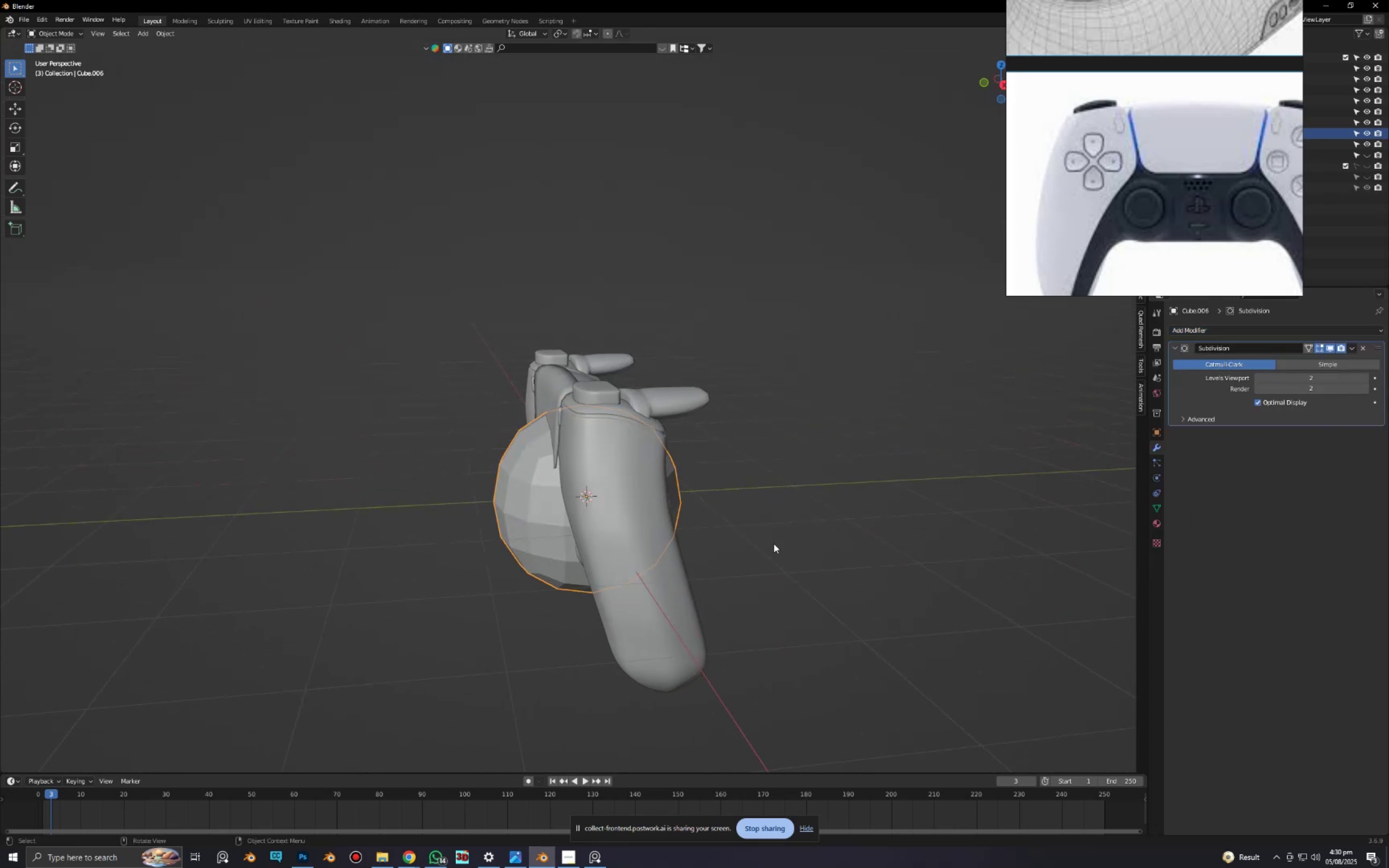 
key(Tab)
 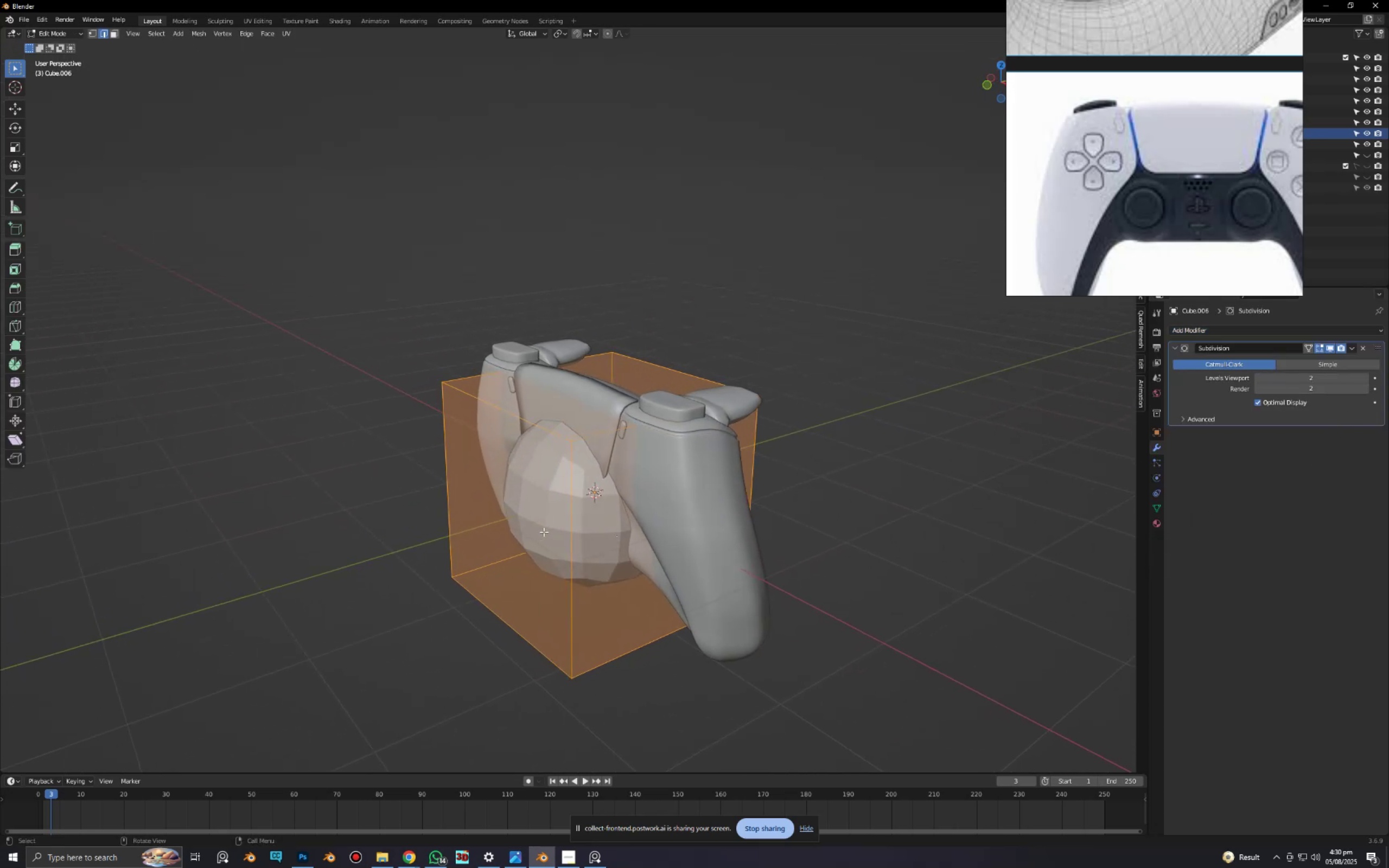 
key(3)
 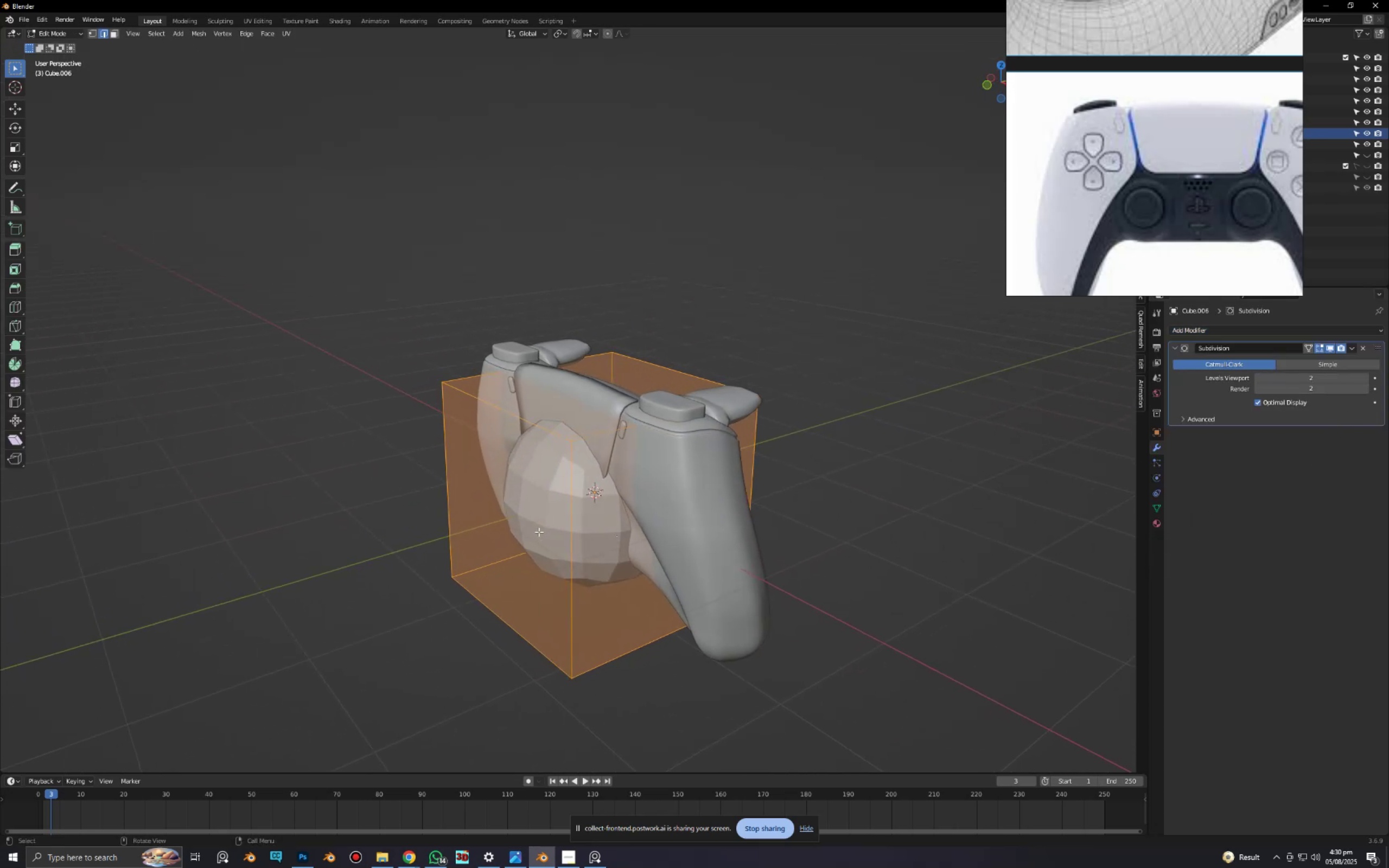 
left_click([539, 532])
 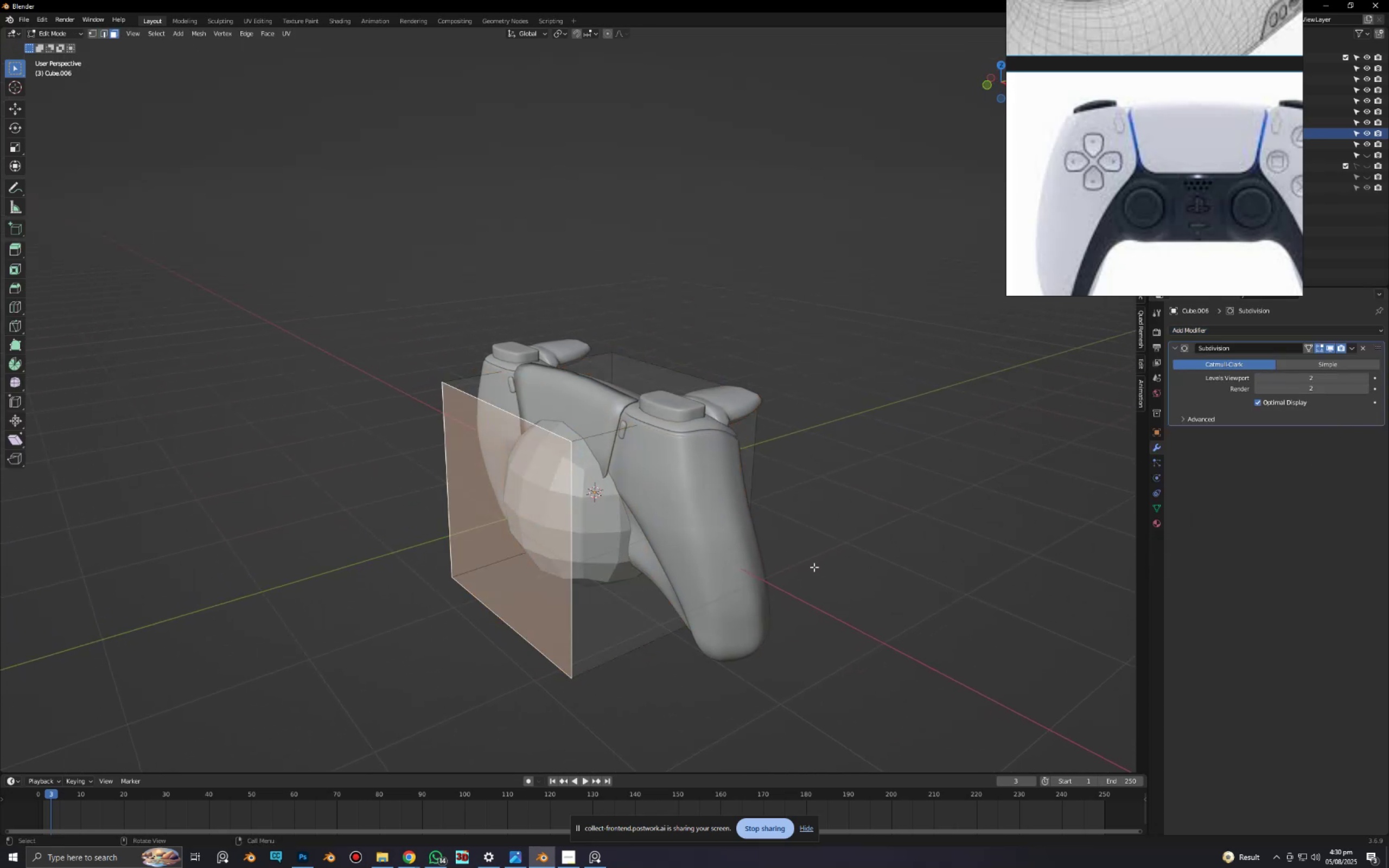 
key(I)
 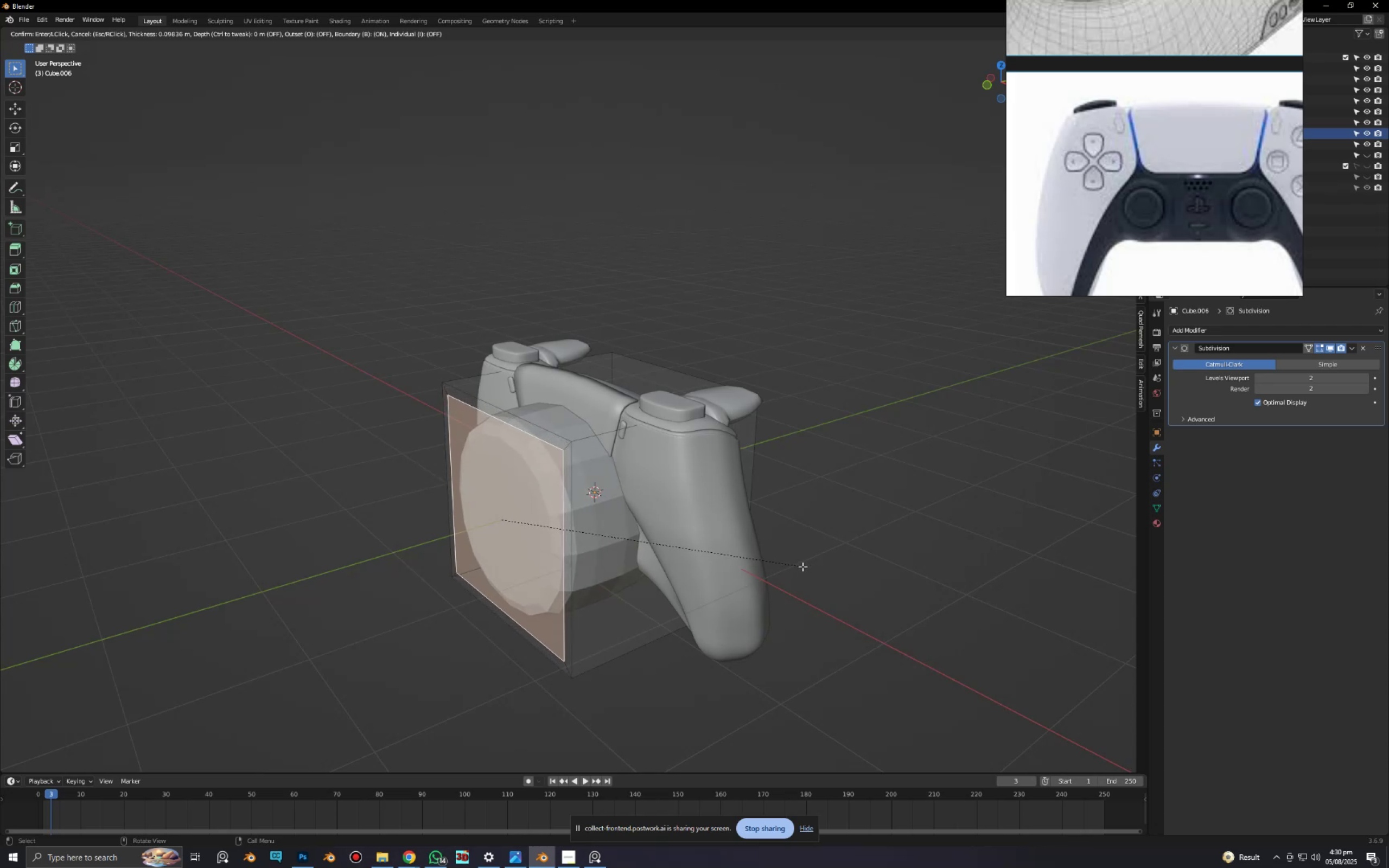 
left_click([802, 566])
 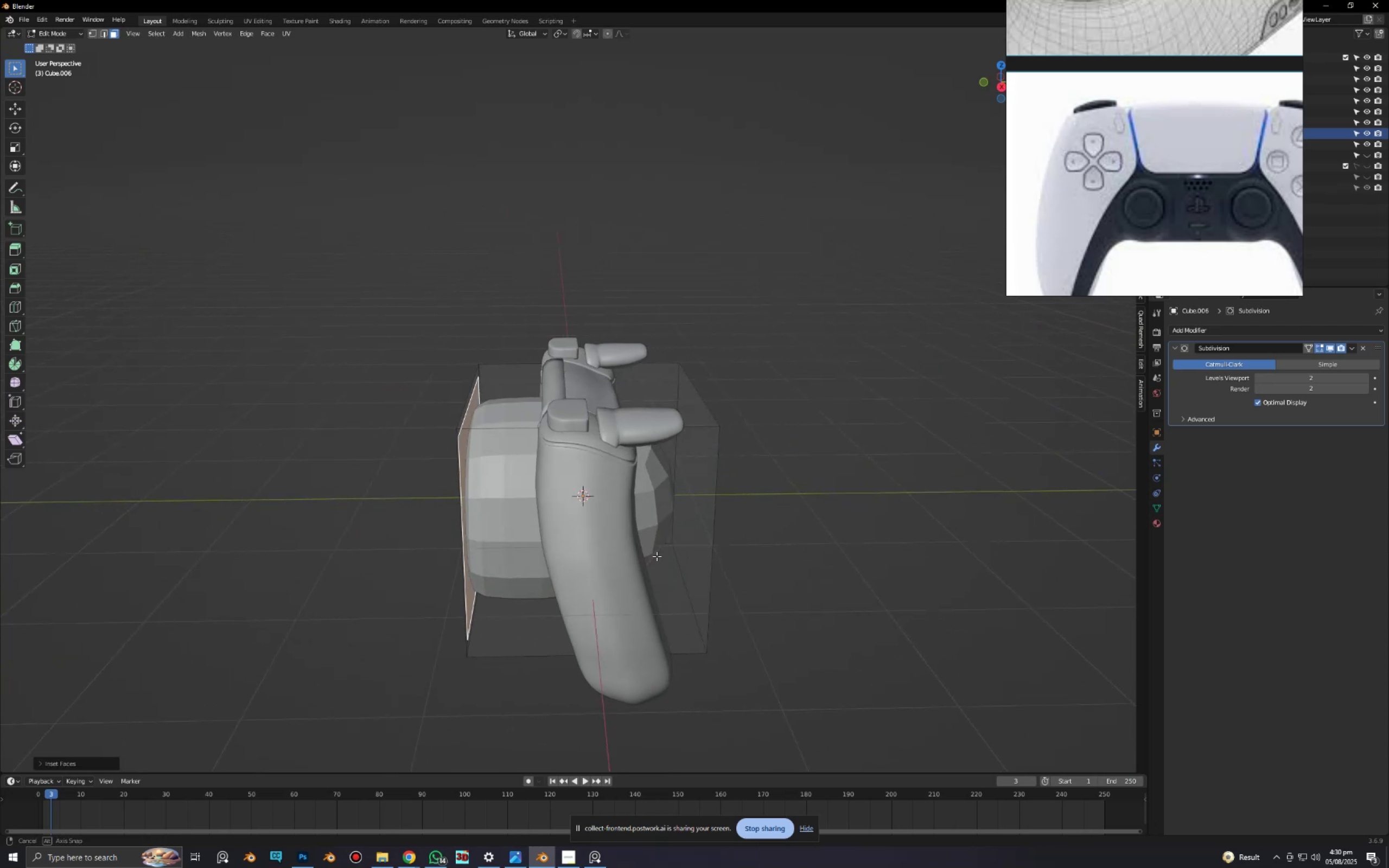 
type(1g)
 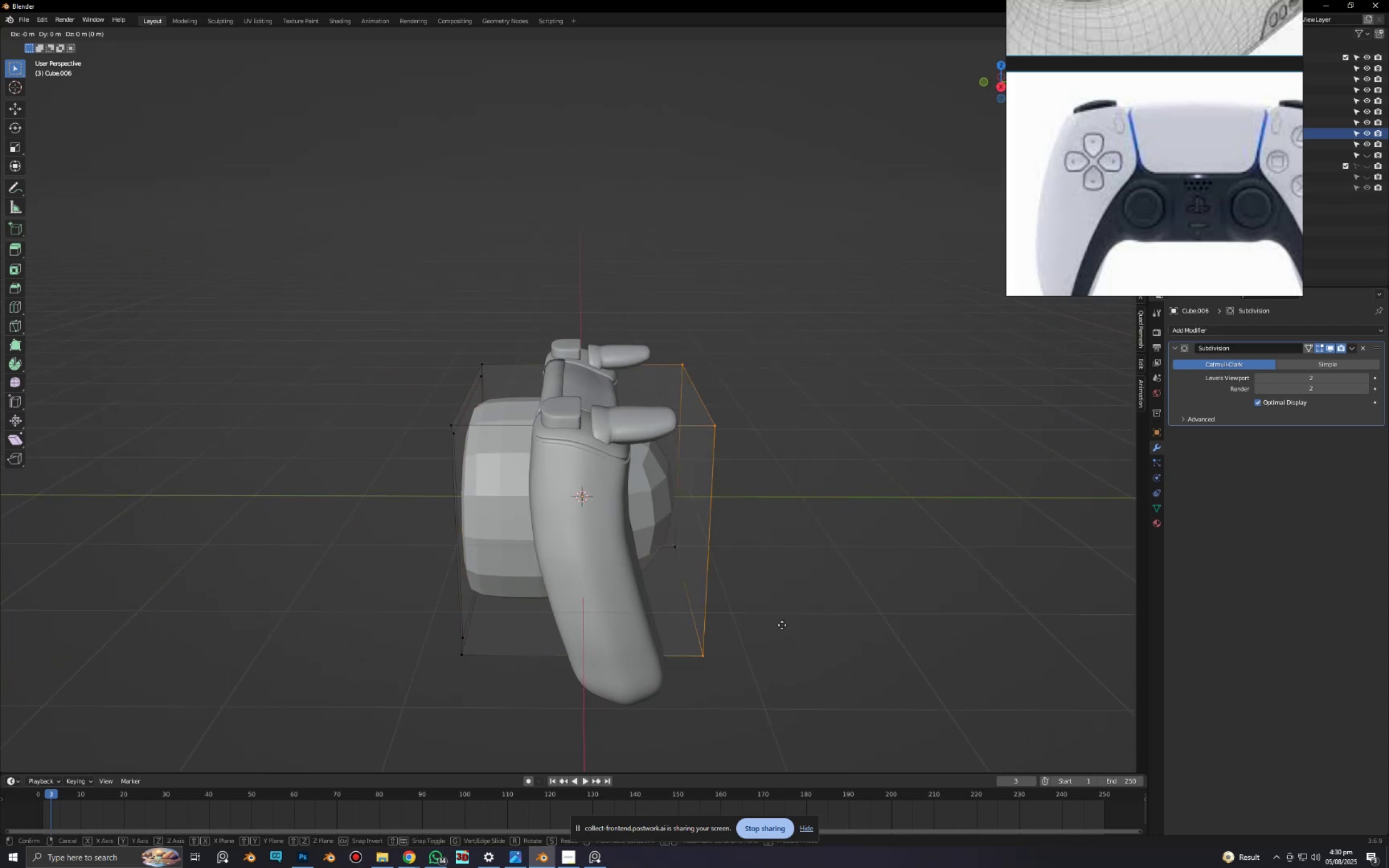 
right_click([752, 612])
 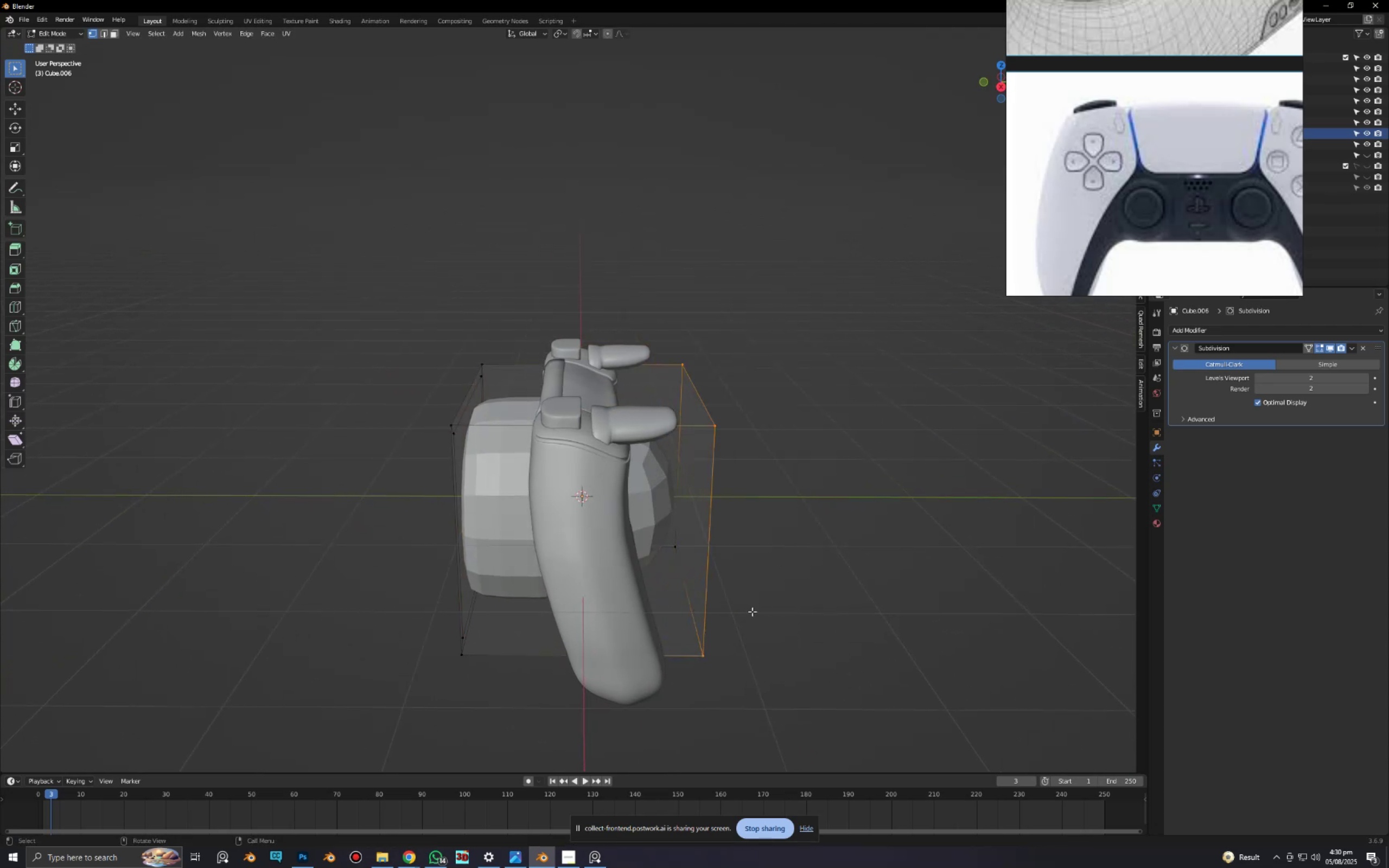 
key(Alt+AltLeft)
 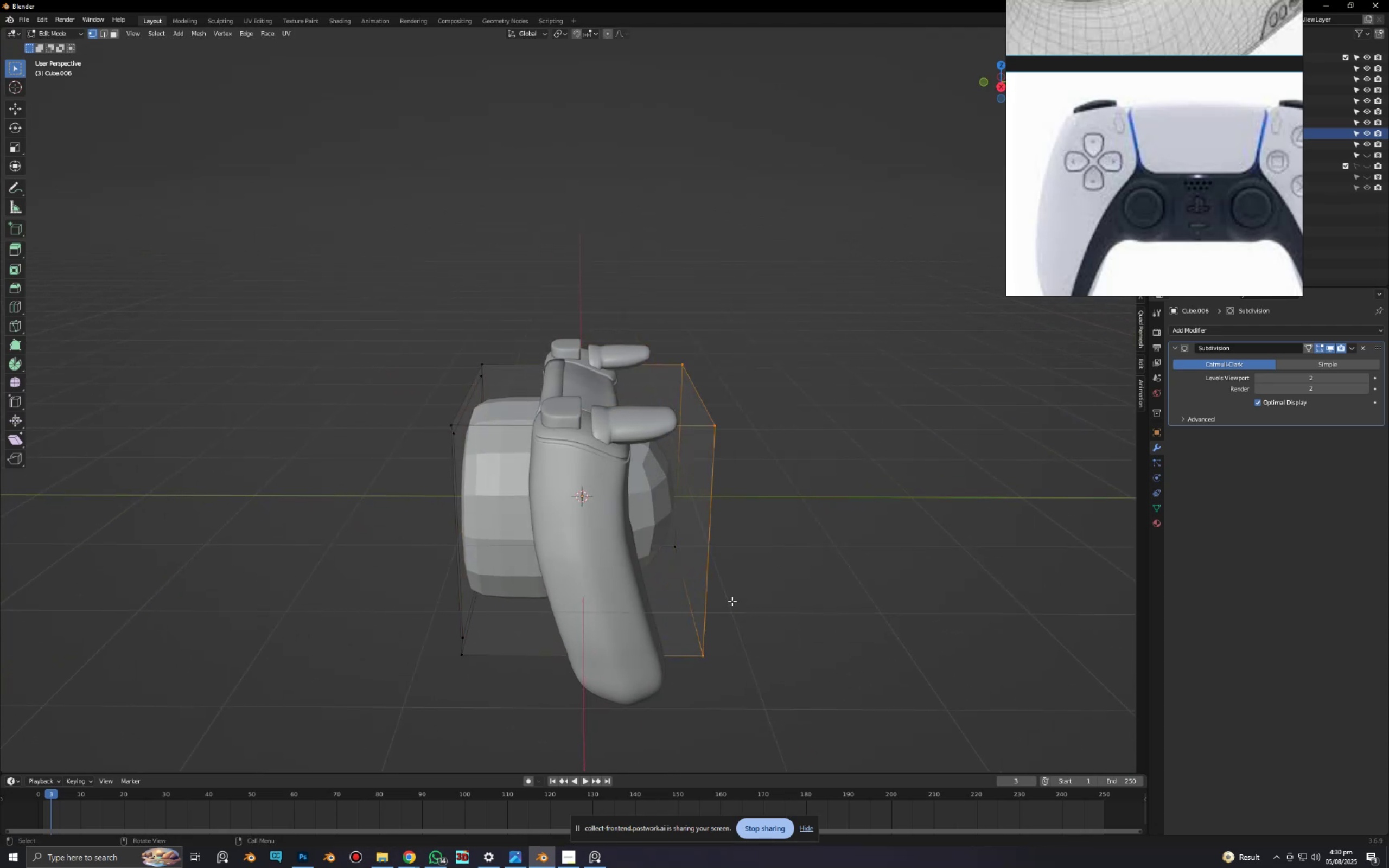 
key(Alt+Z)
 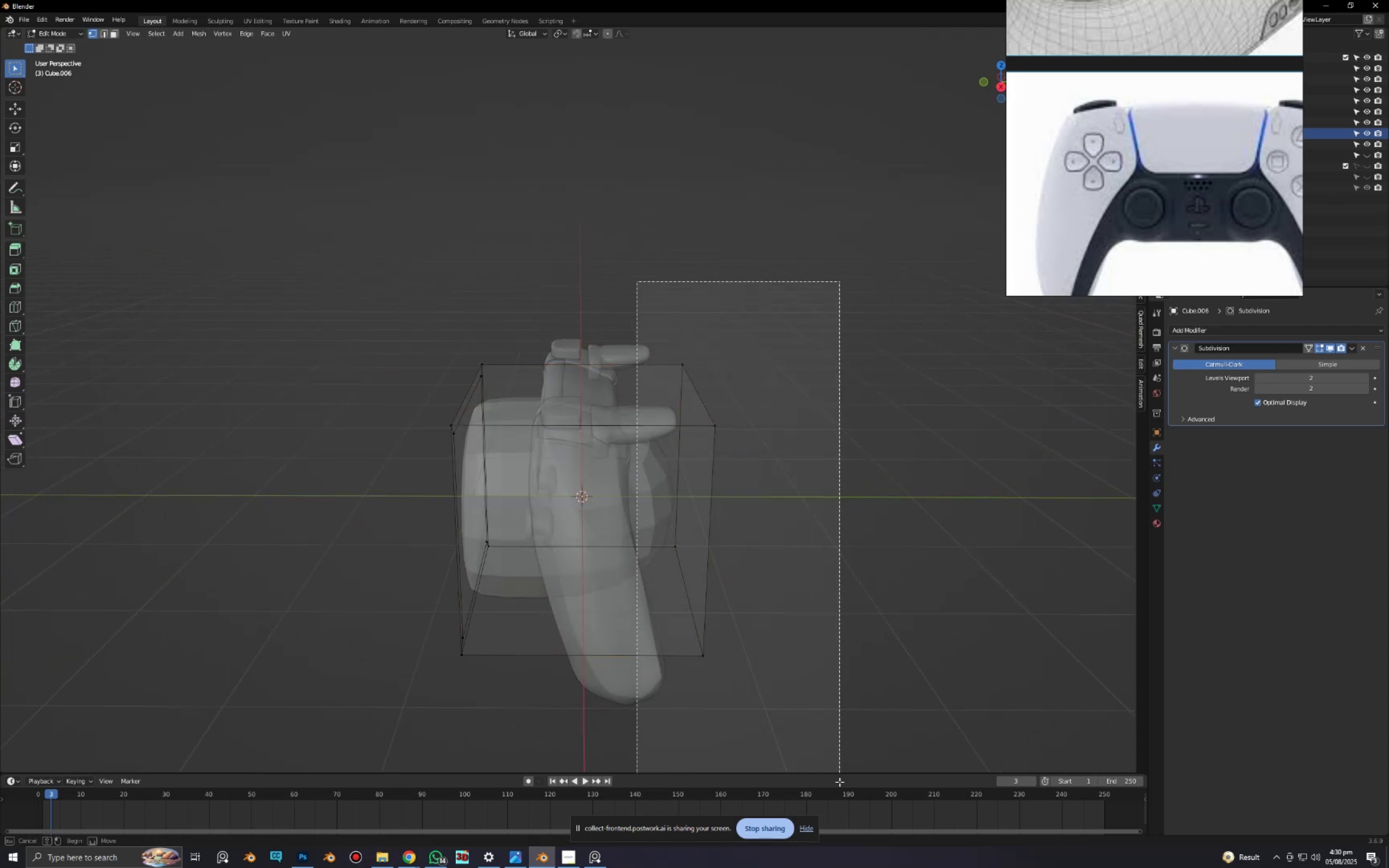 
key(Alt+AltLeft)
 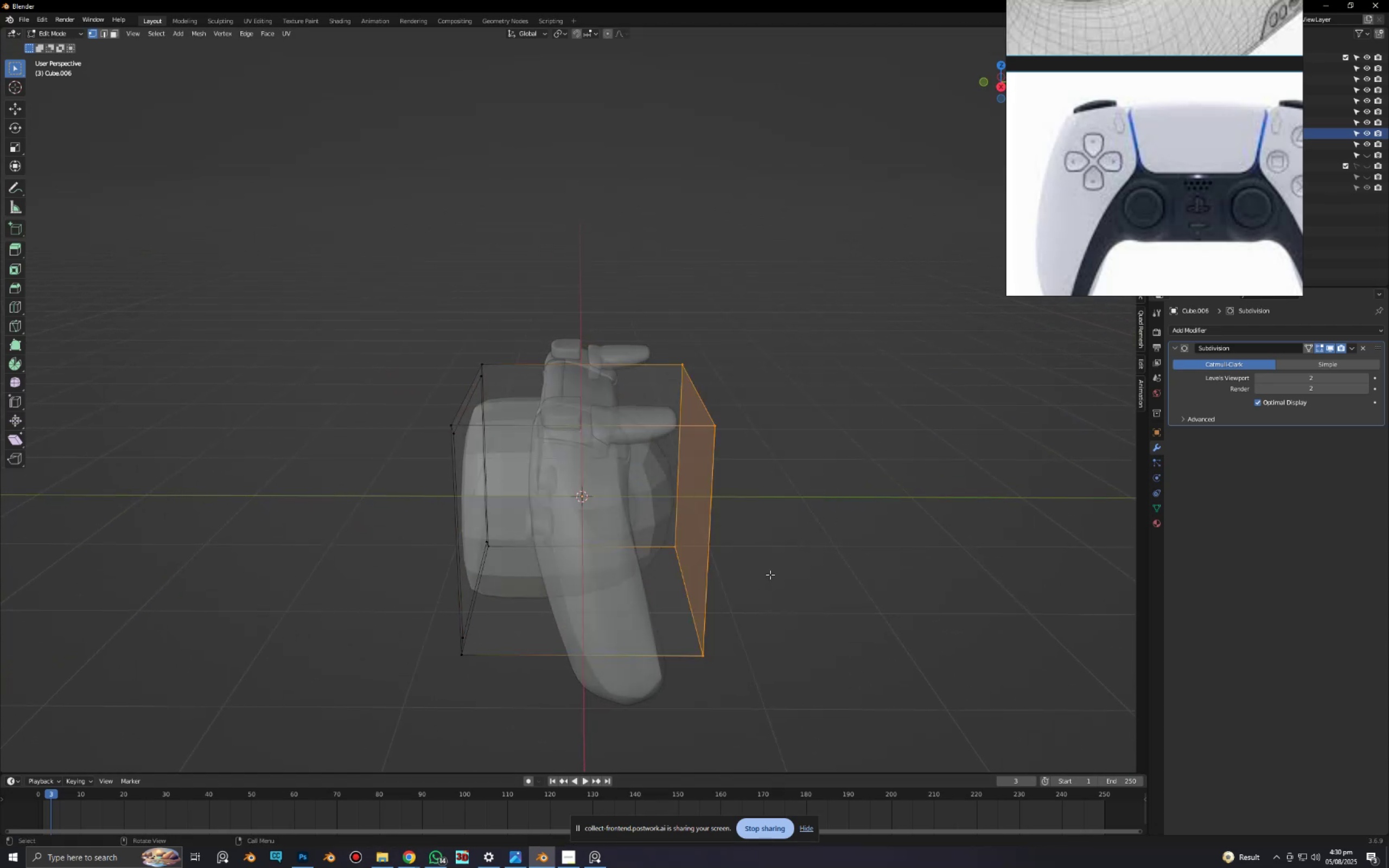 
type(zgy)
 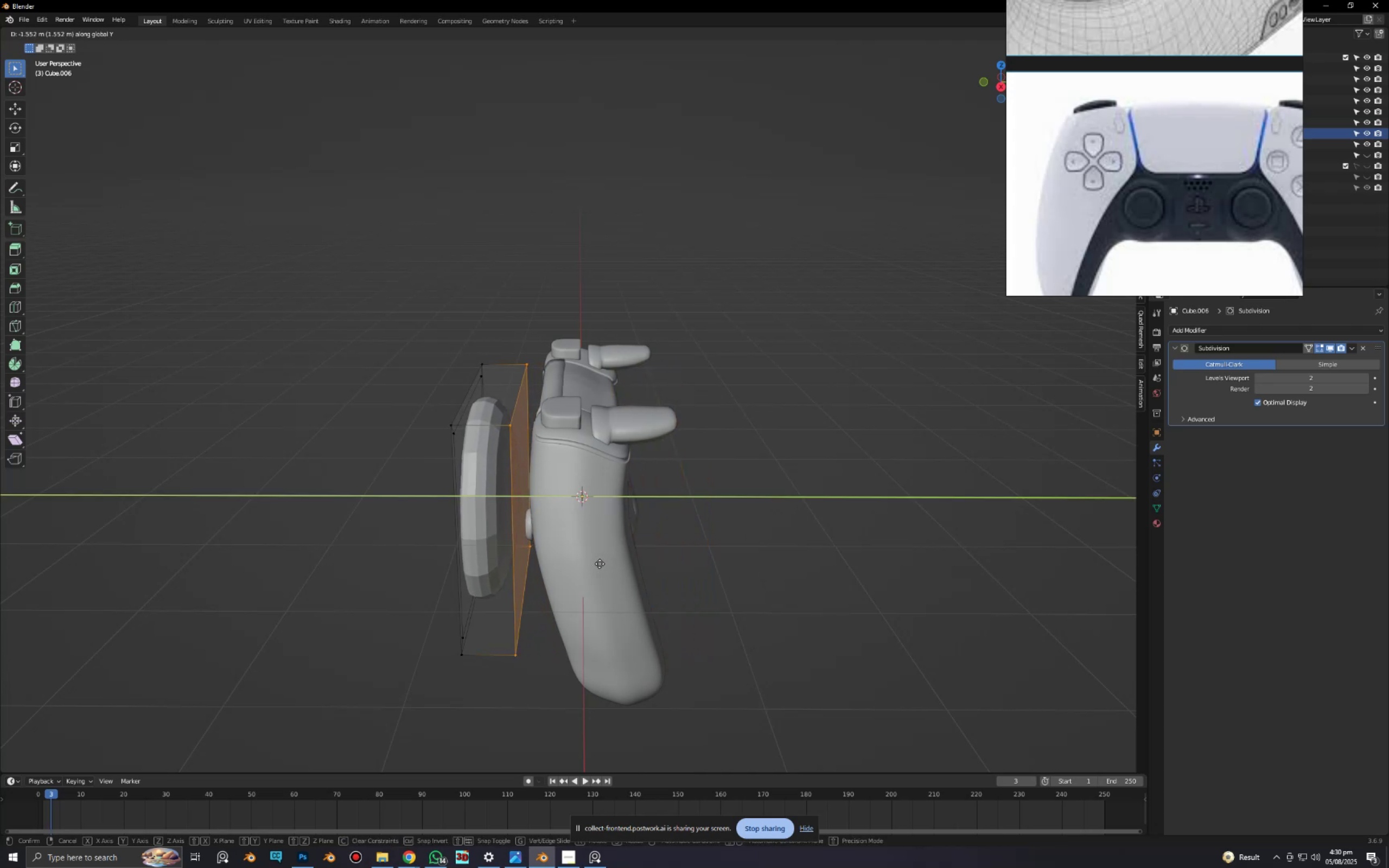 
left_click([598, 563])
 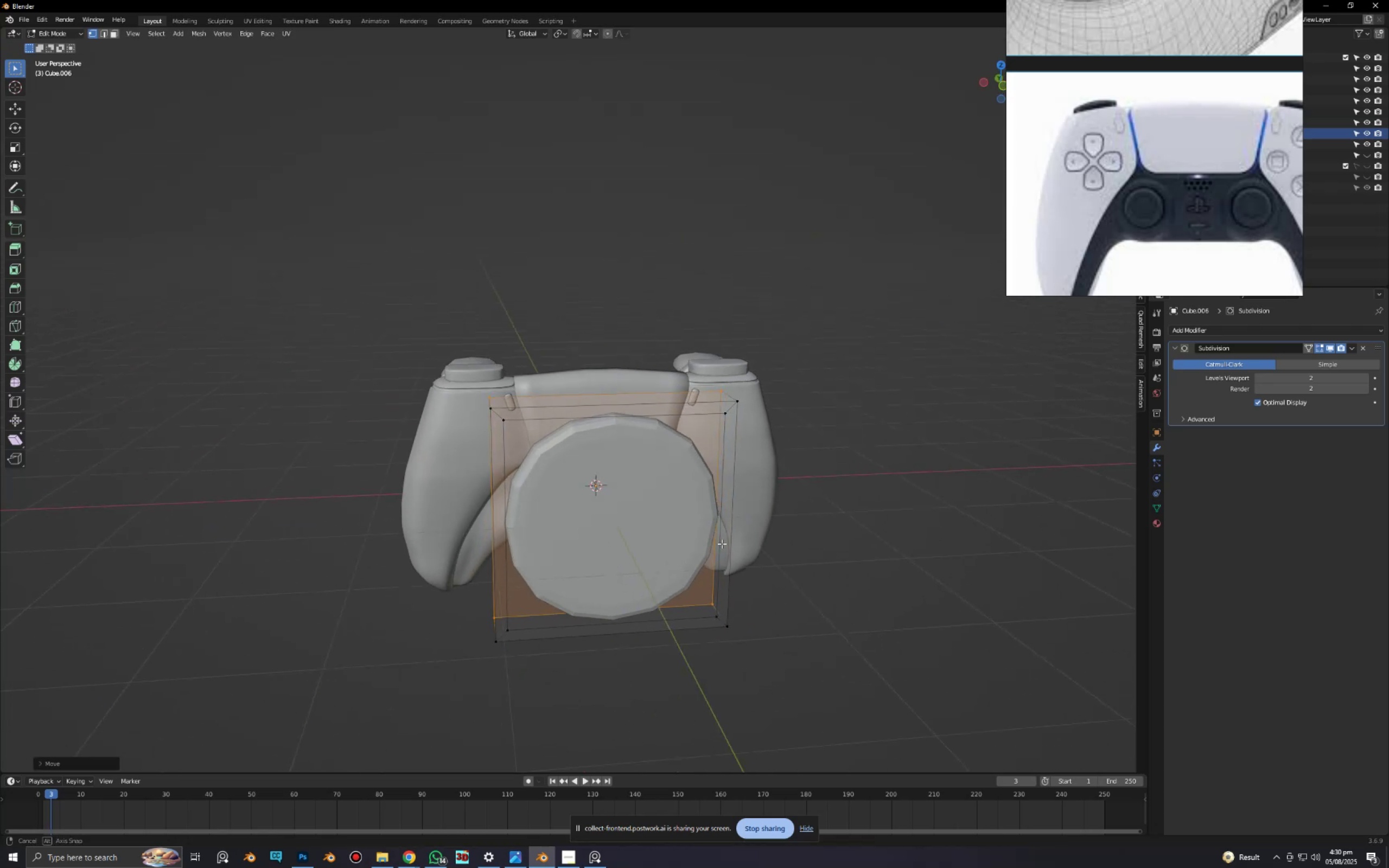 
key(Alt+AltLeft)
 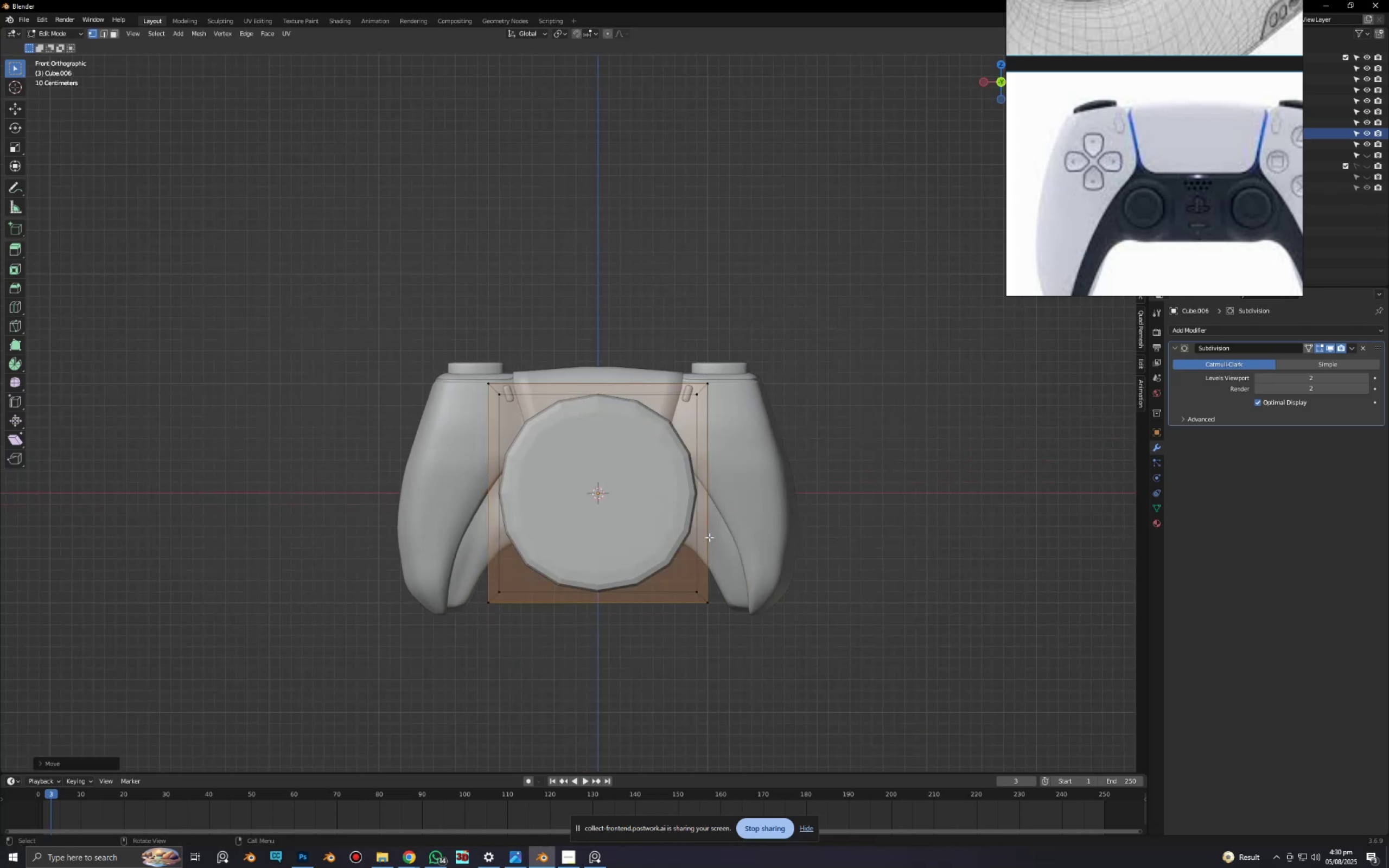 
key(Tab)
 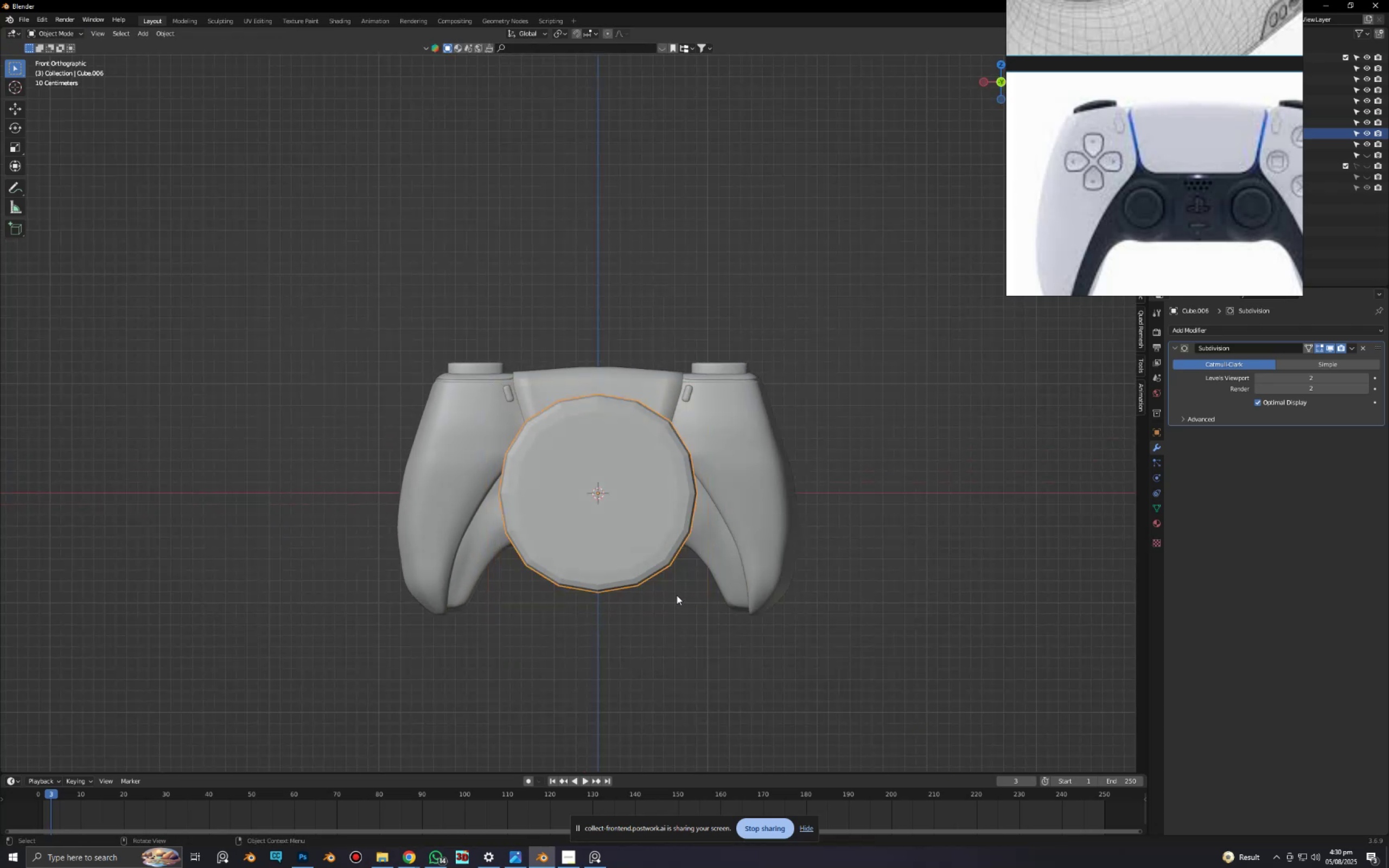 
scroll: coordinate [678, 592], scroll_direction: up, amount: 3.0
 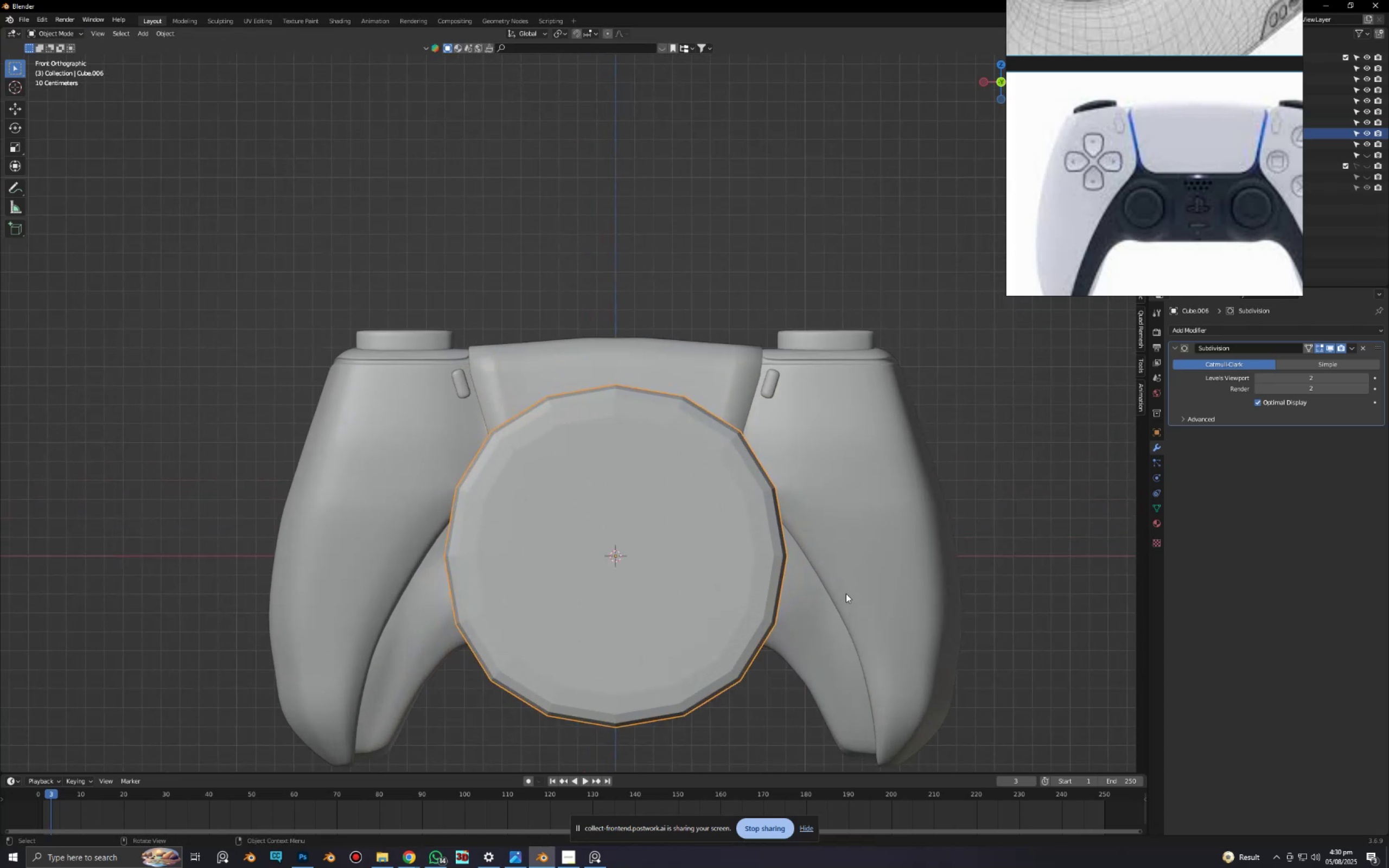 
key(S)
 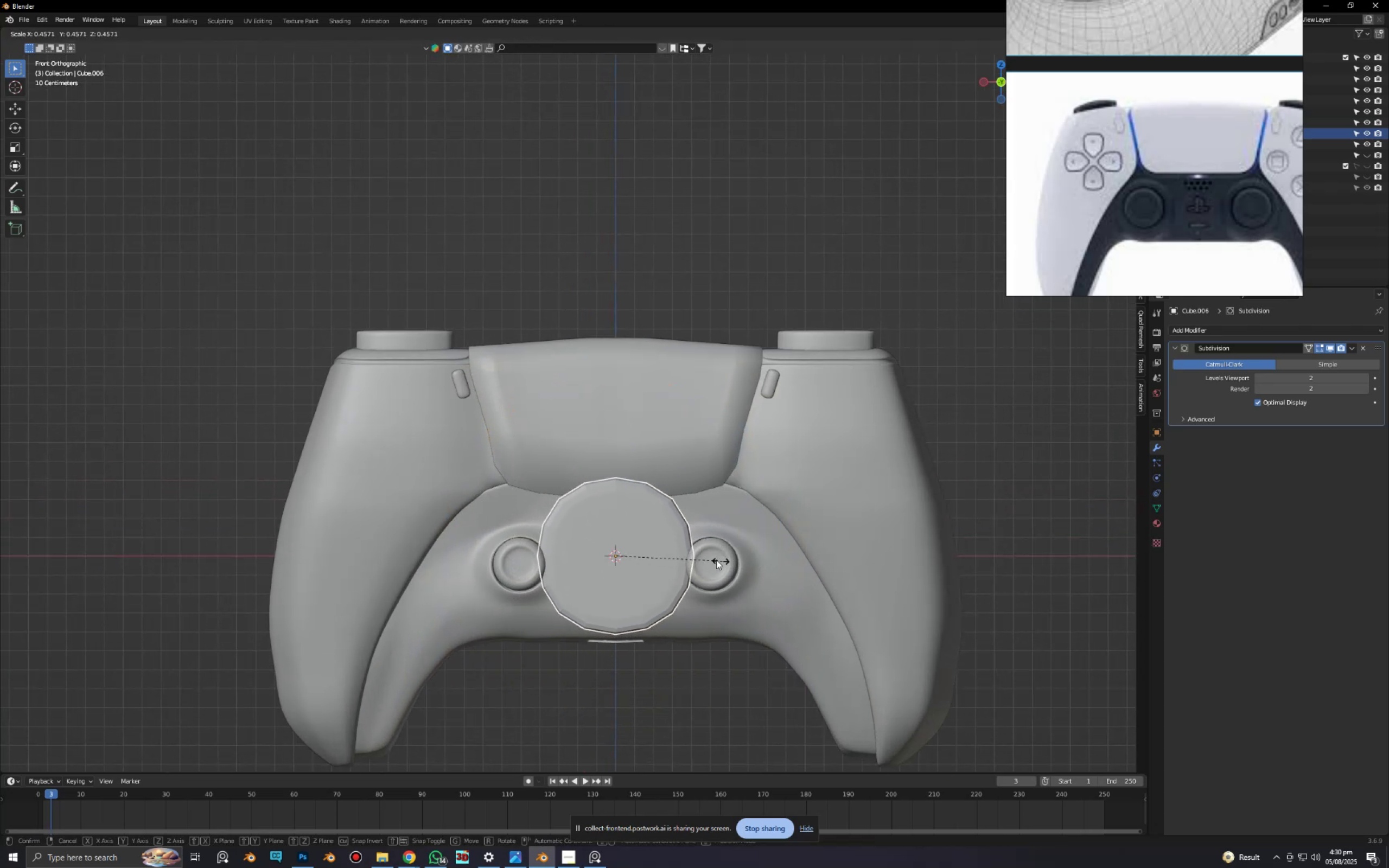 
left_click([714, 559])
 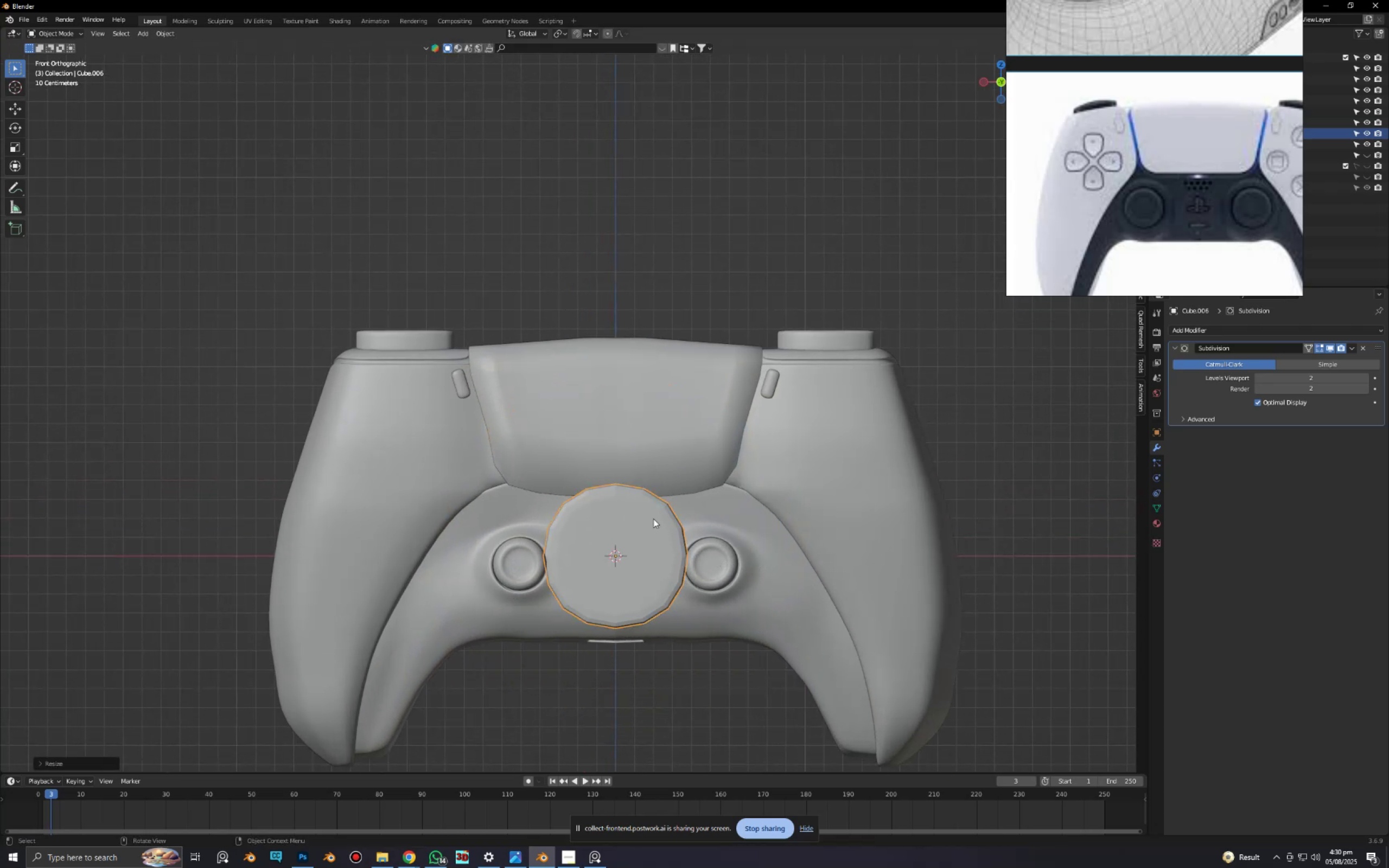 
right_click([653, 519])
 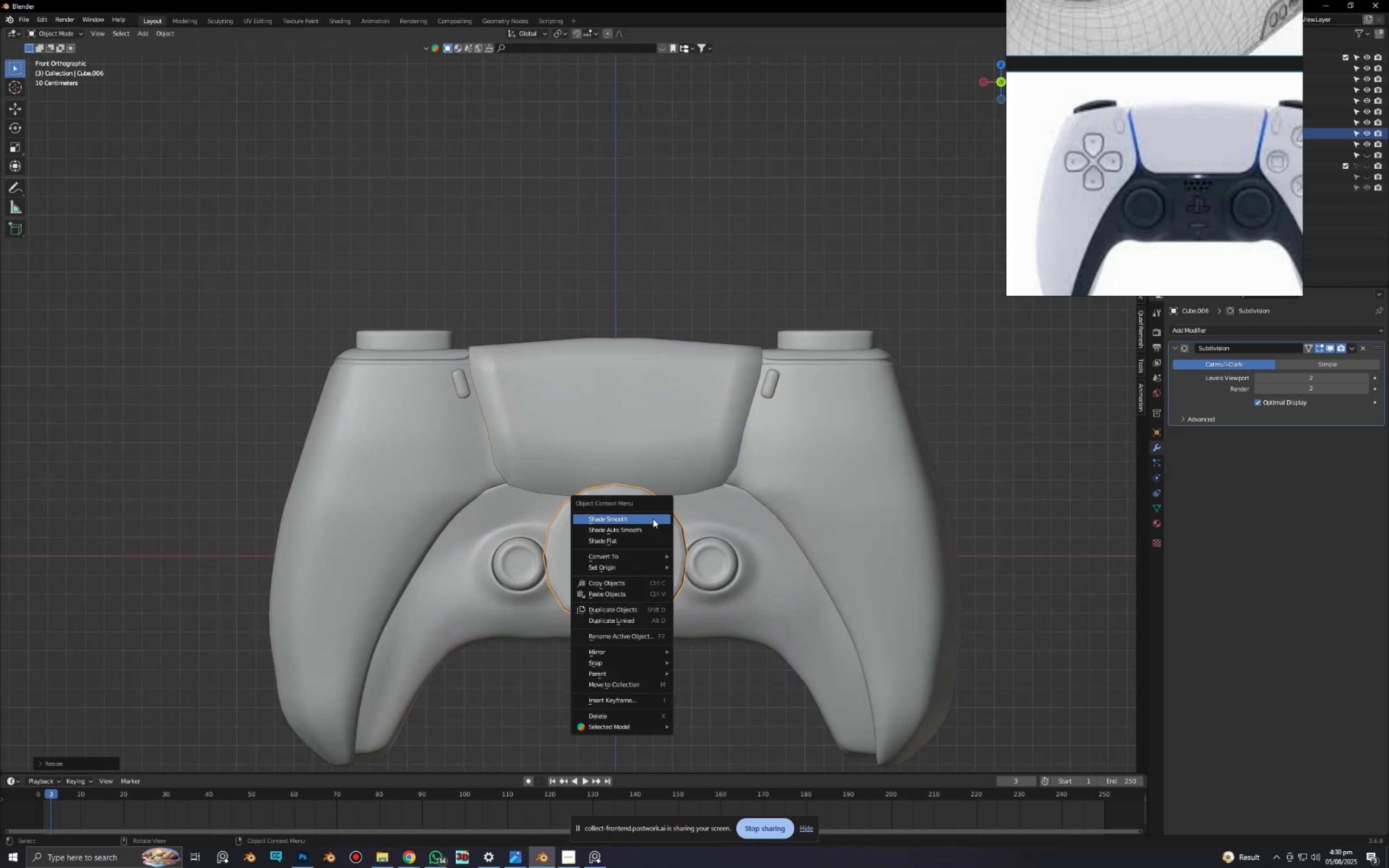 
left_click([653, 519])
 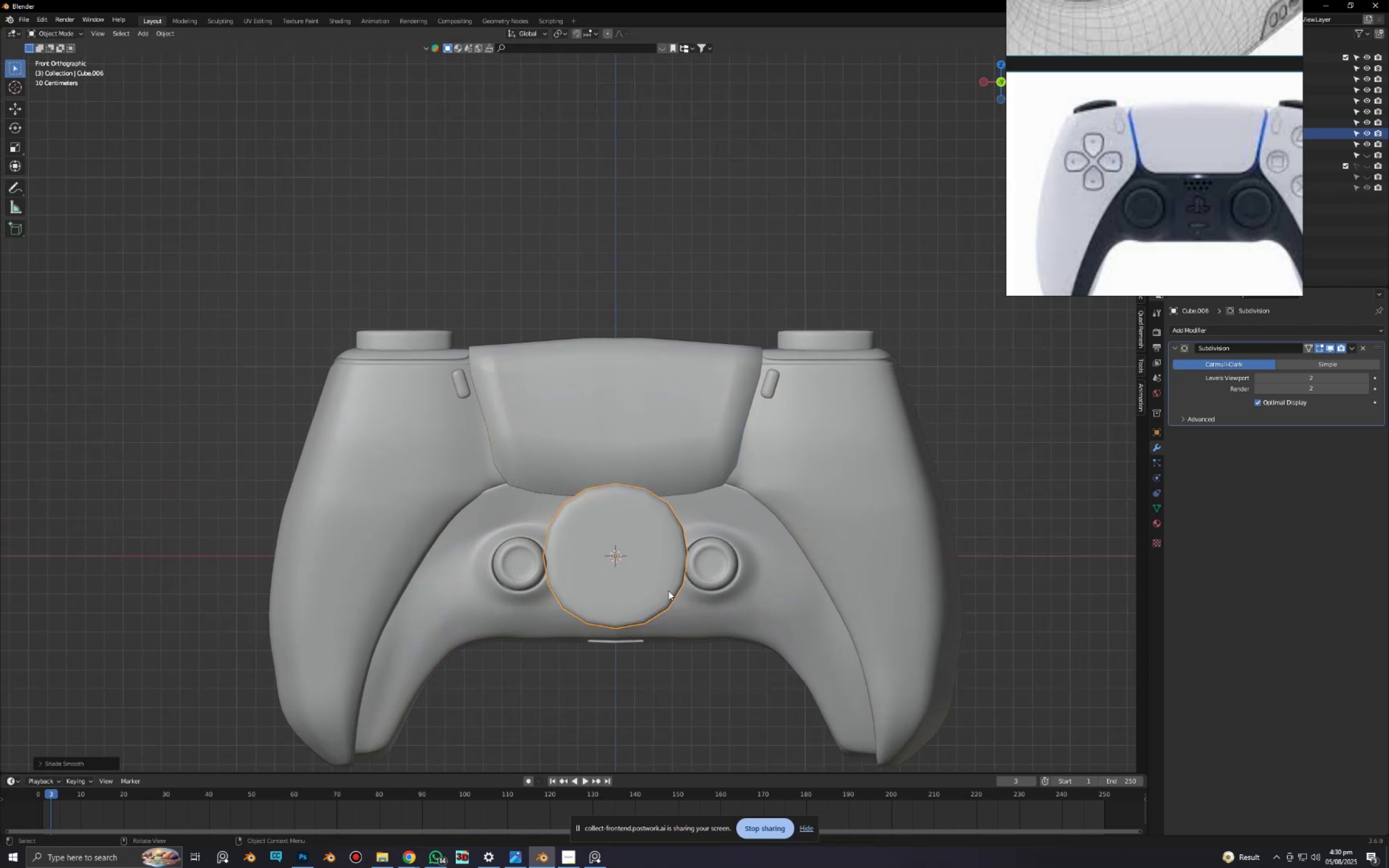 
scroll: coordinate [693, 591], scroll_direction: up, amount: 2.0
 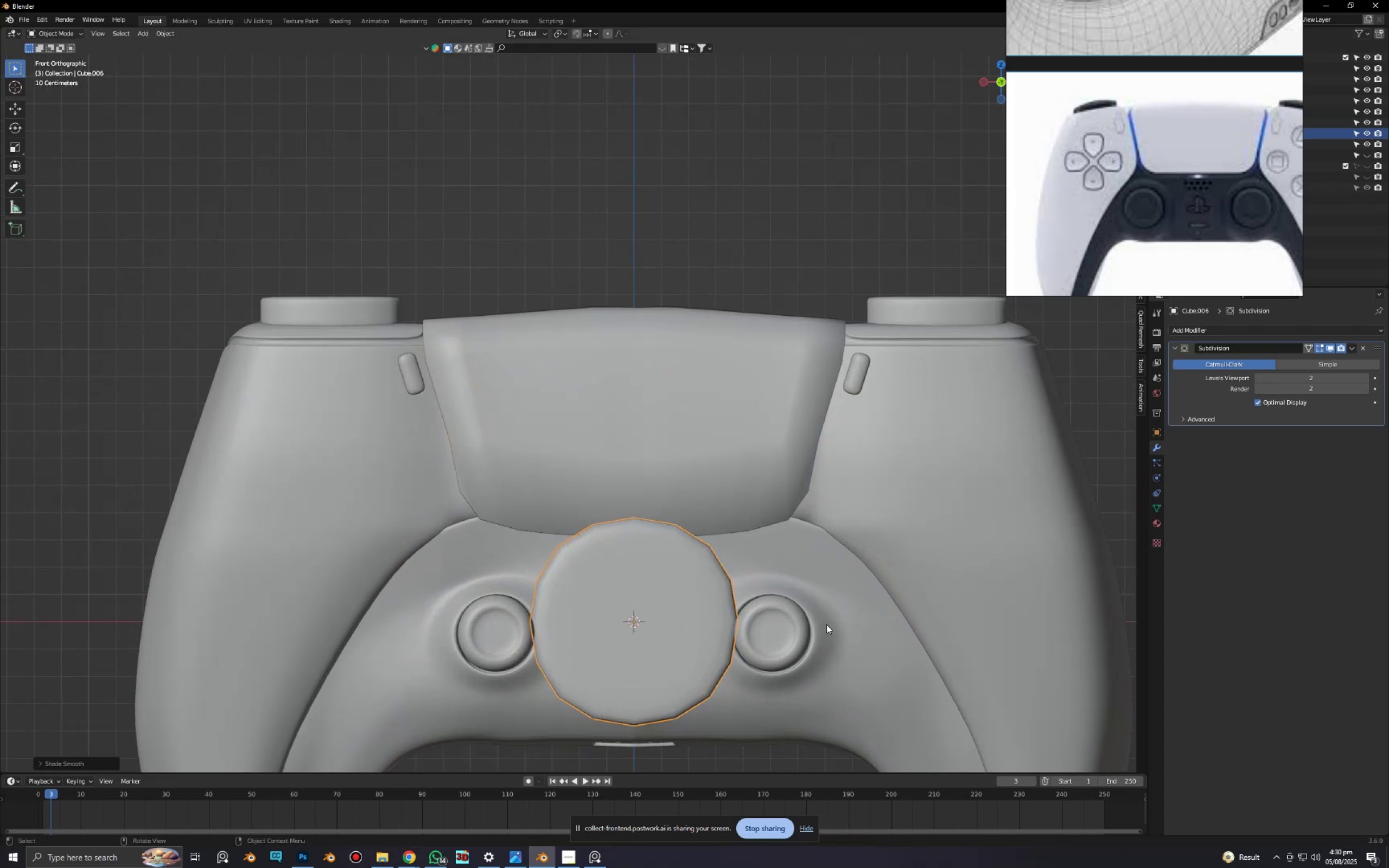 
type(sg)
 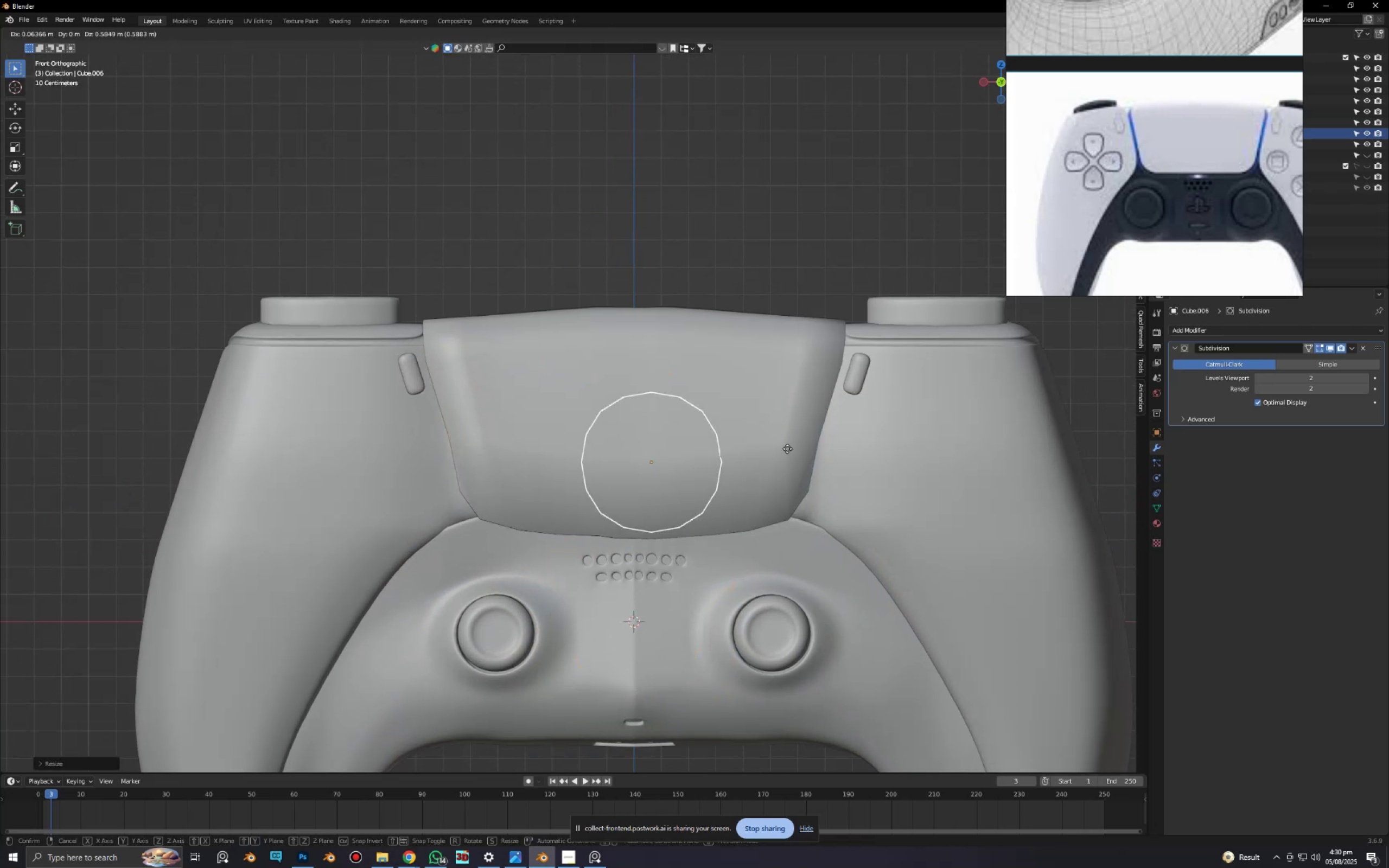 
left_click([786, 438])
 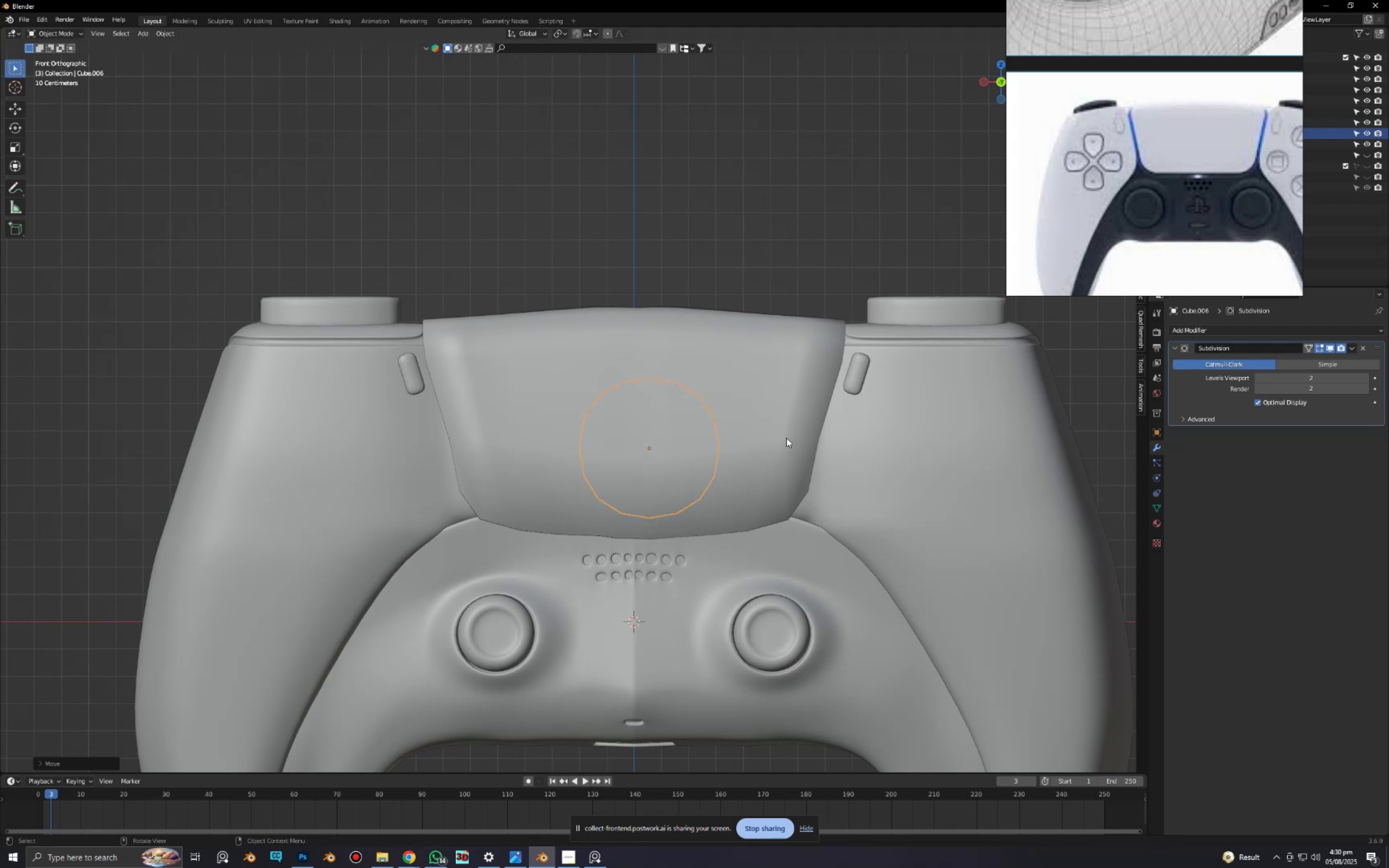 
type(gx)
 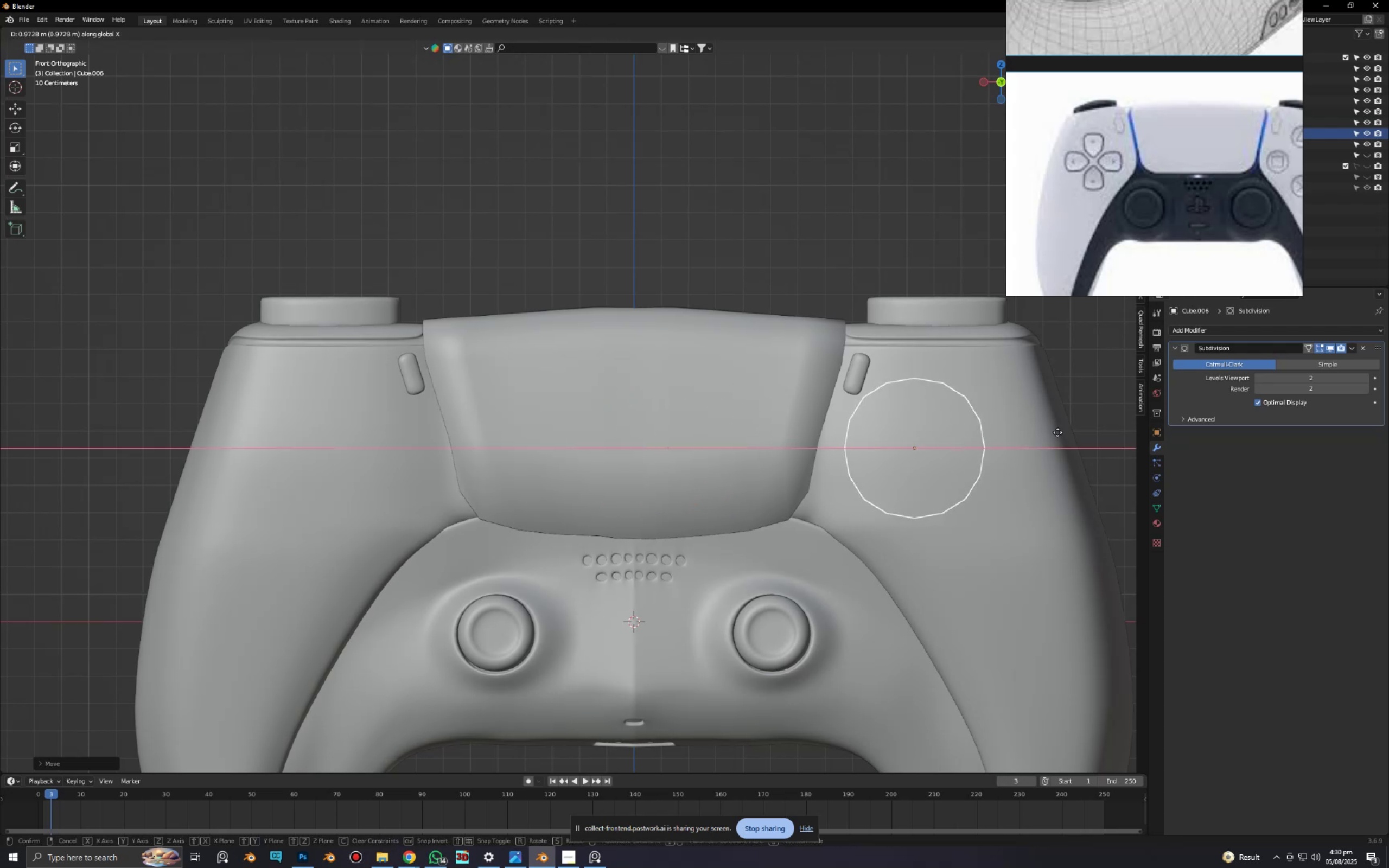 
left_click([1072, 432])
 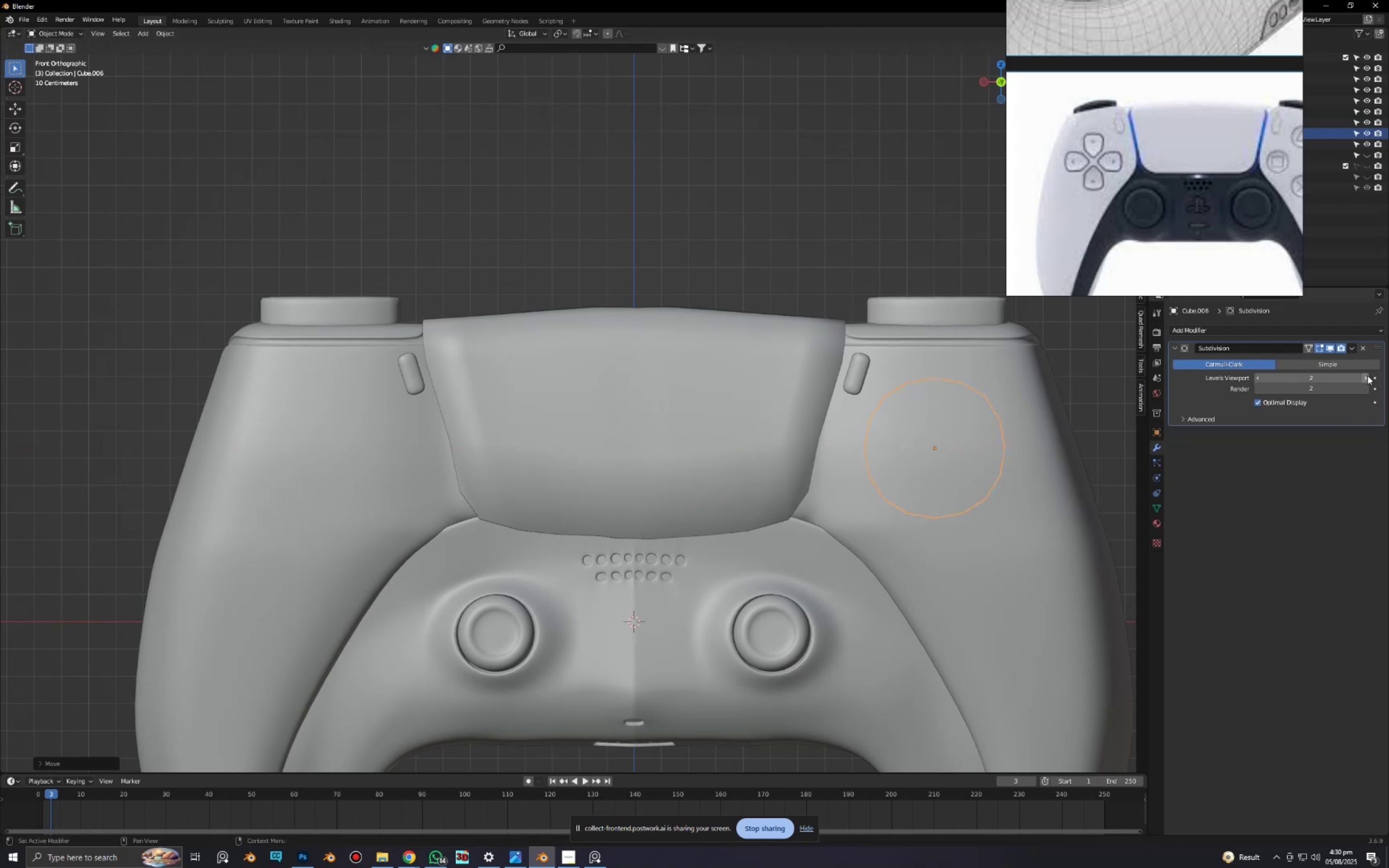 
left_click([1367, 376])
 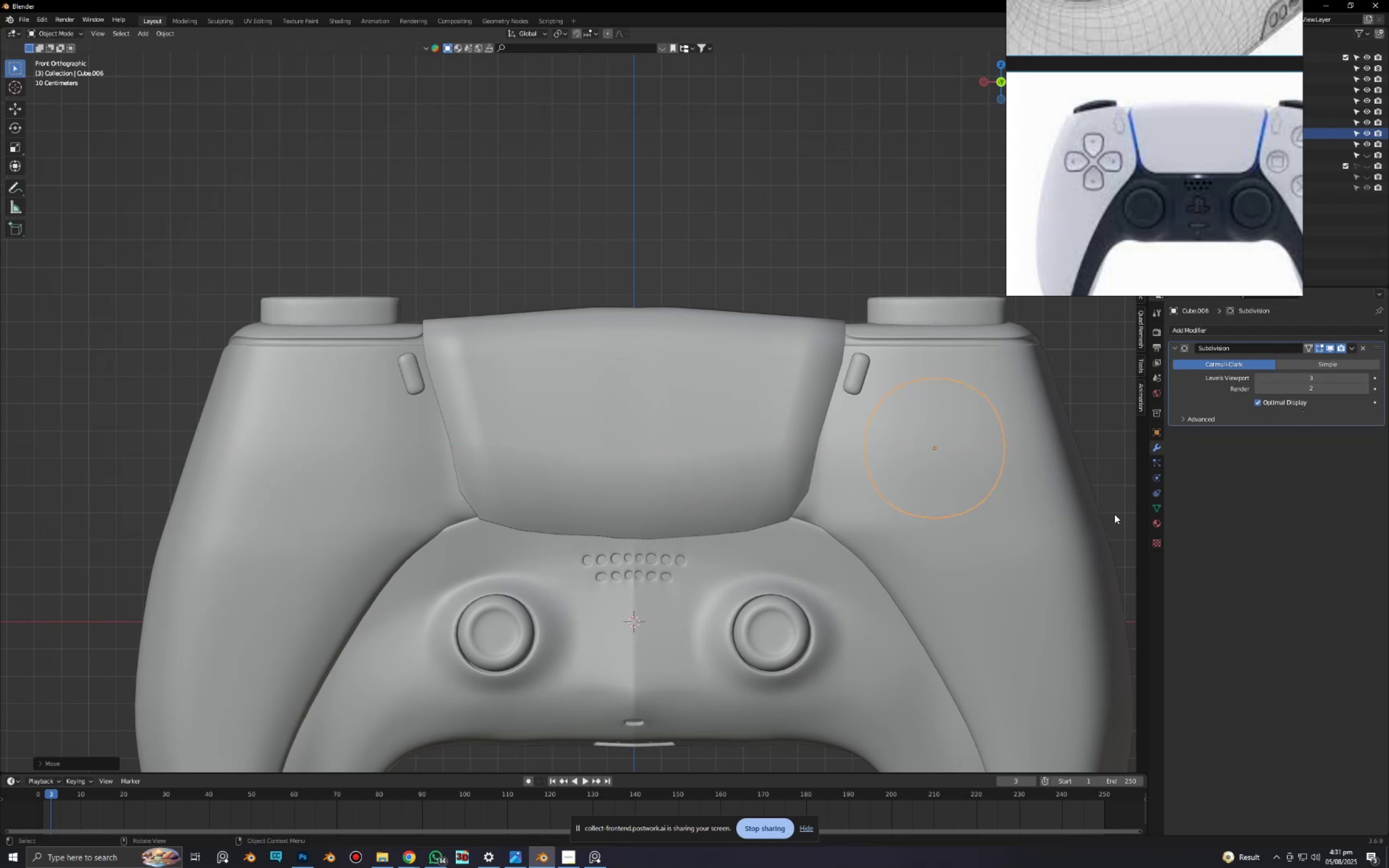 
type(gy)
 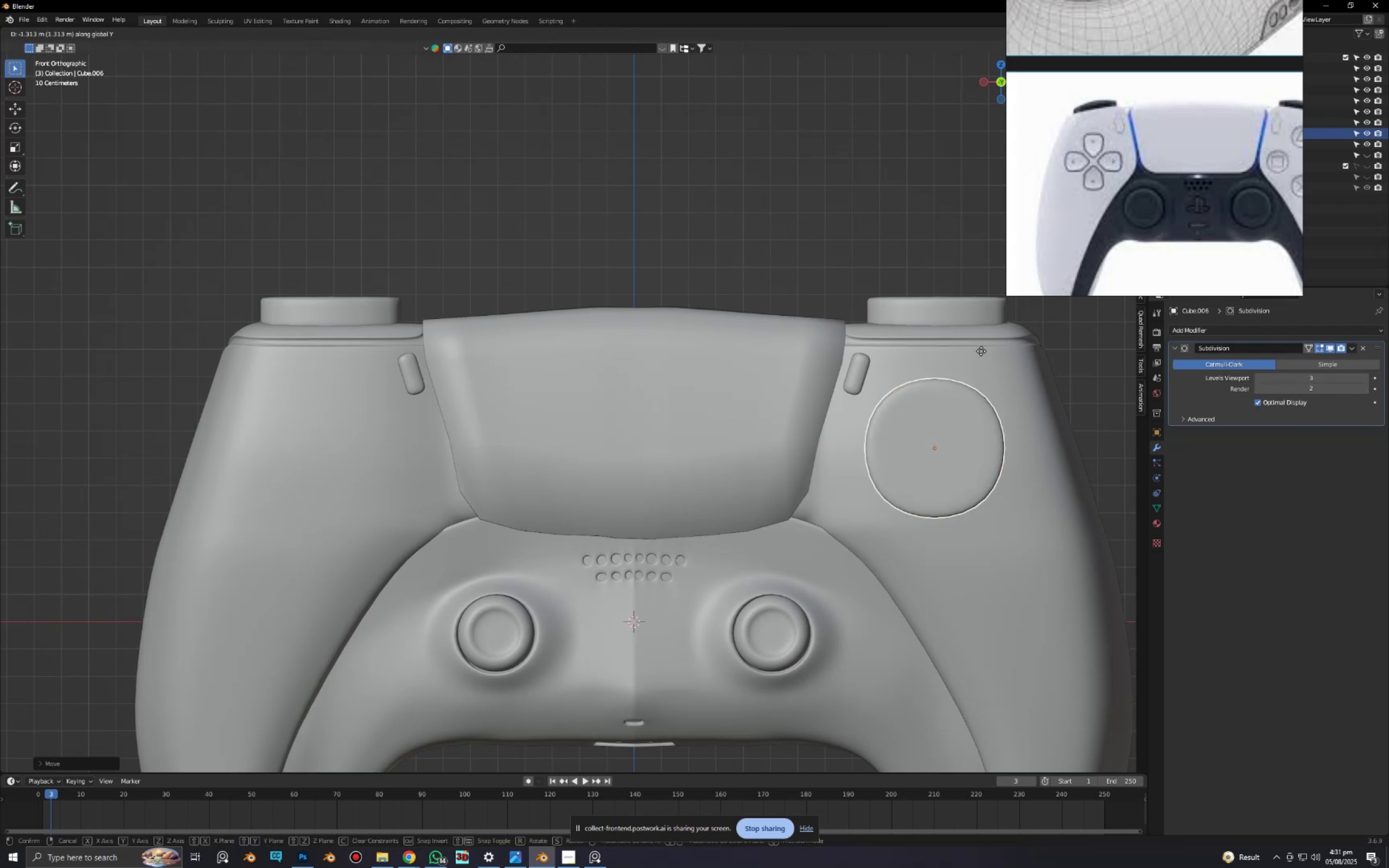 
left_click([979, 305])
 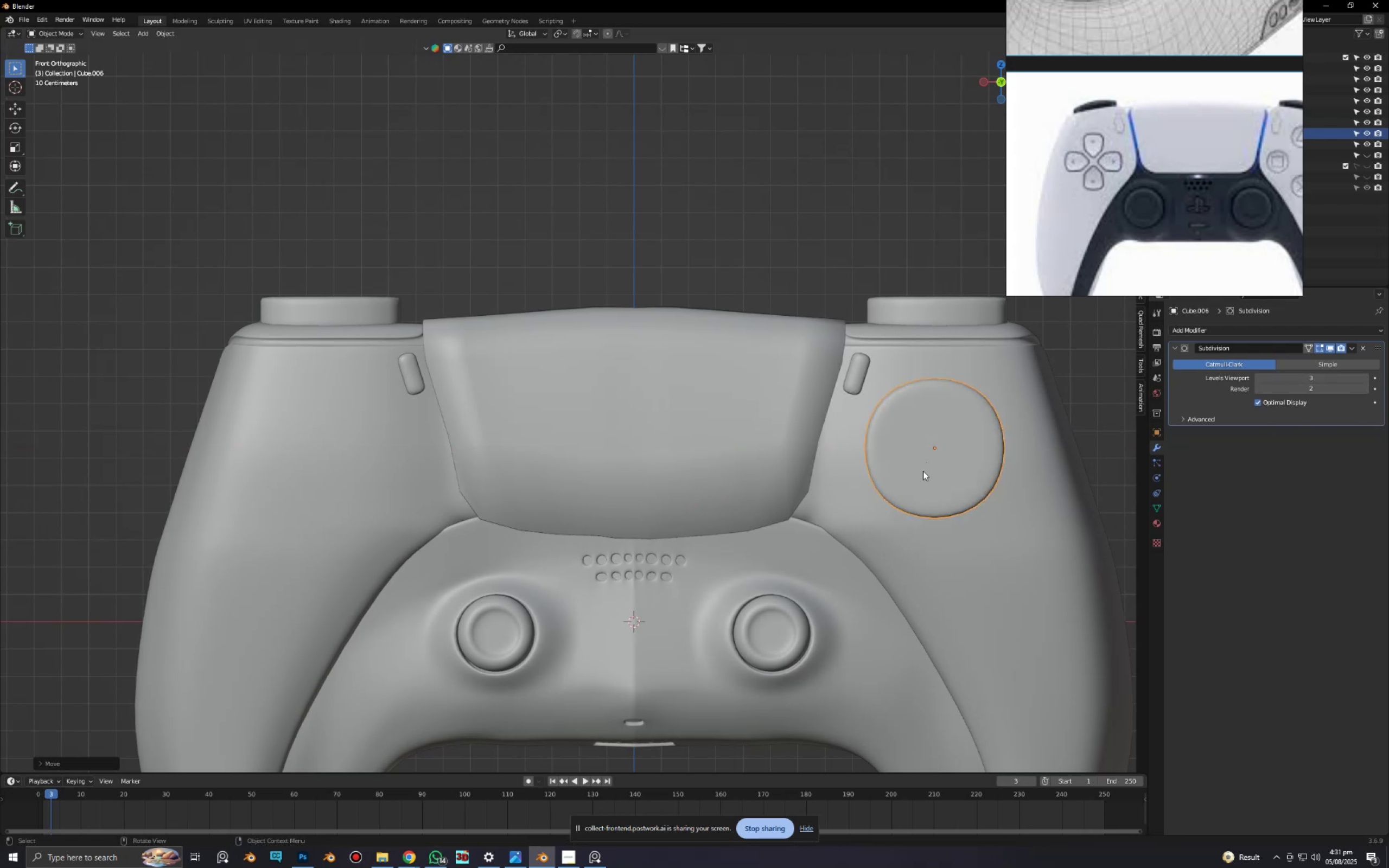 
scroll: coordinate [629, 536], scroll_direction: down, amount: 5.0
 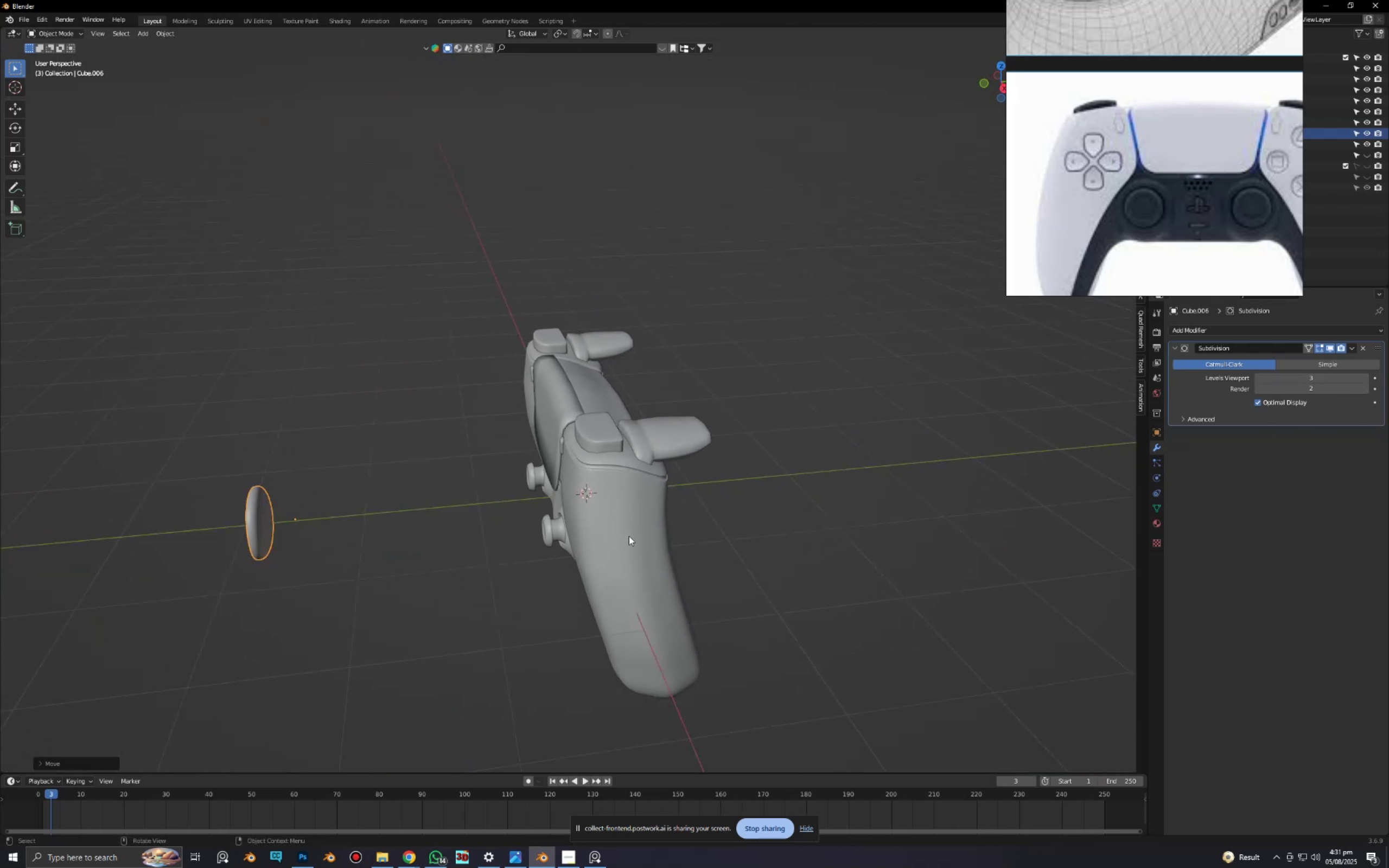 
type(gy)
 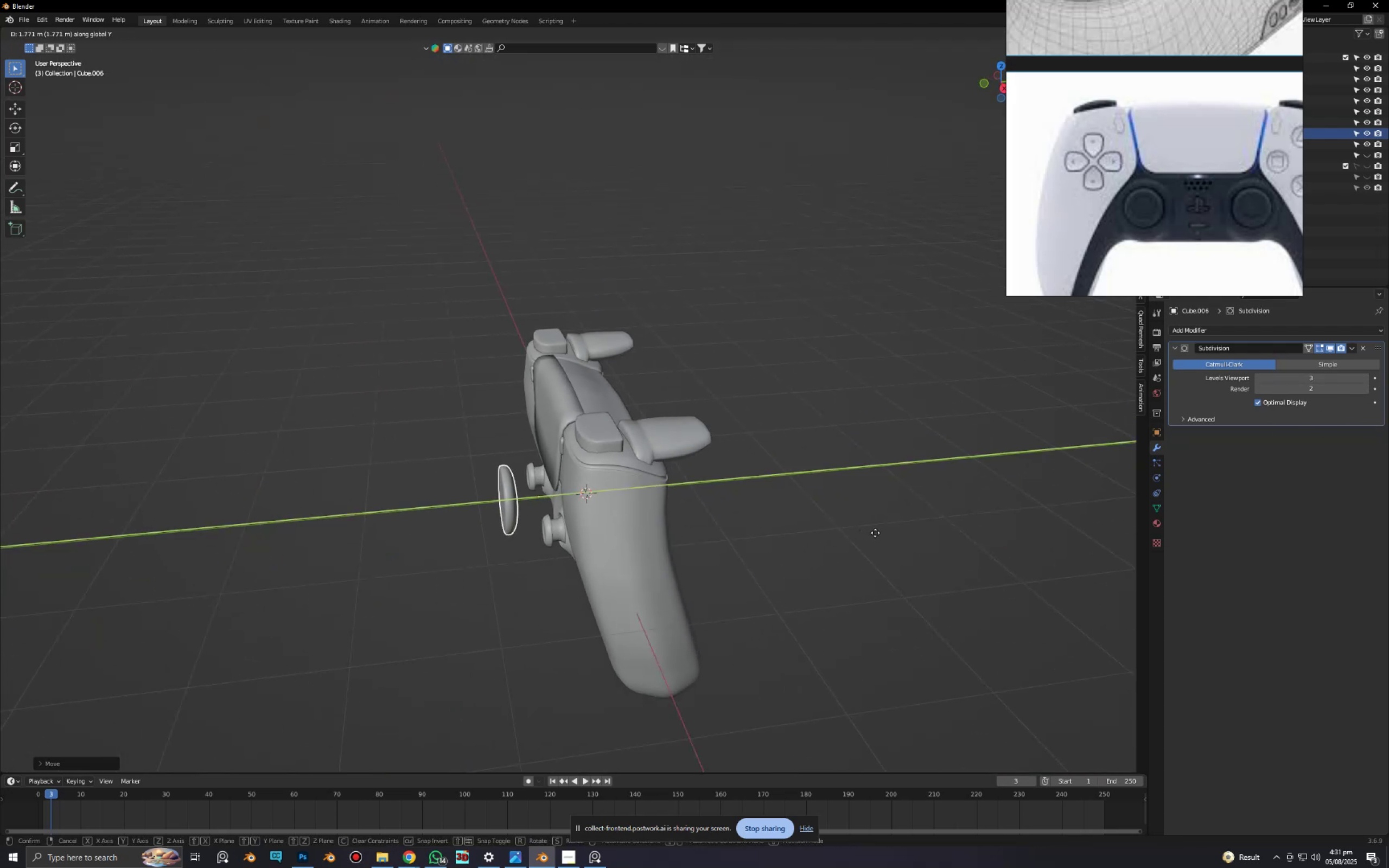 
left_click([882, 533])
 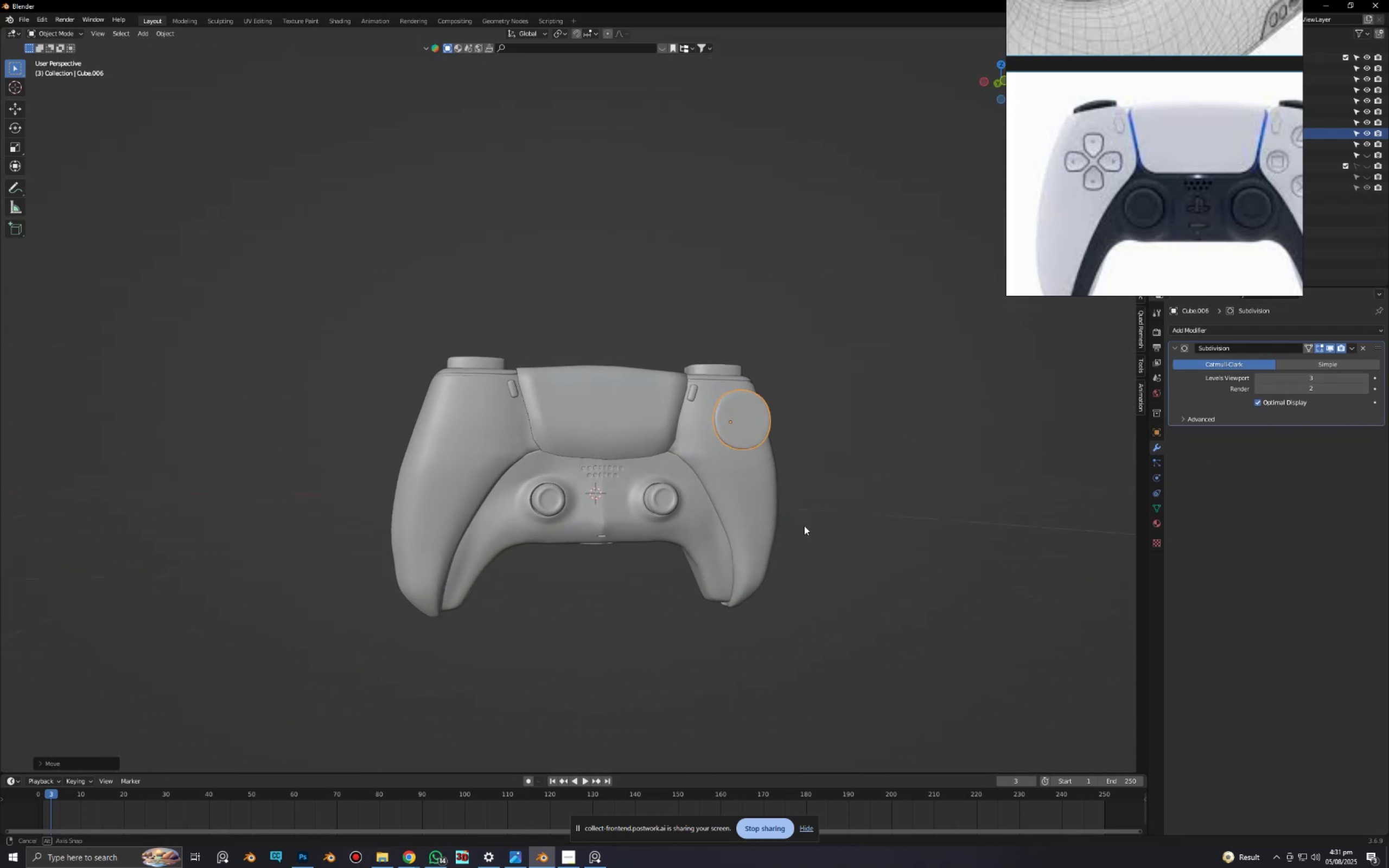 
key(Alt+AltLeft)
 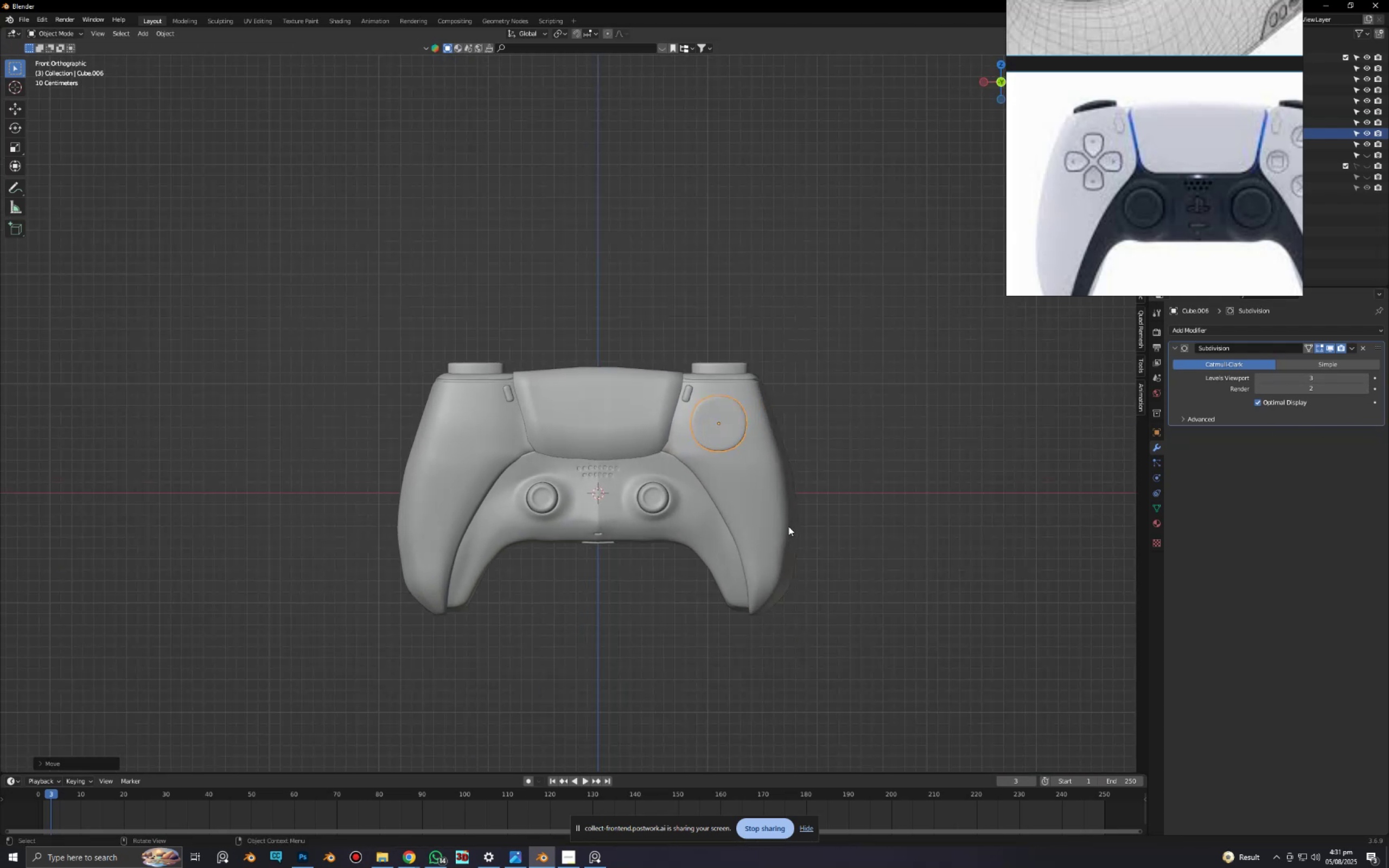 
scroll: coordinate [801, 539], scroll_direction: up, amount: 5.0
 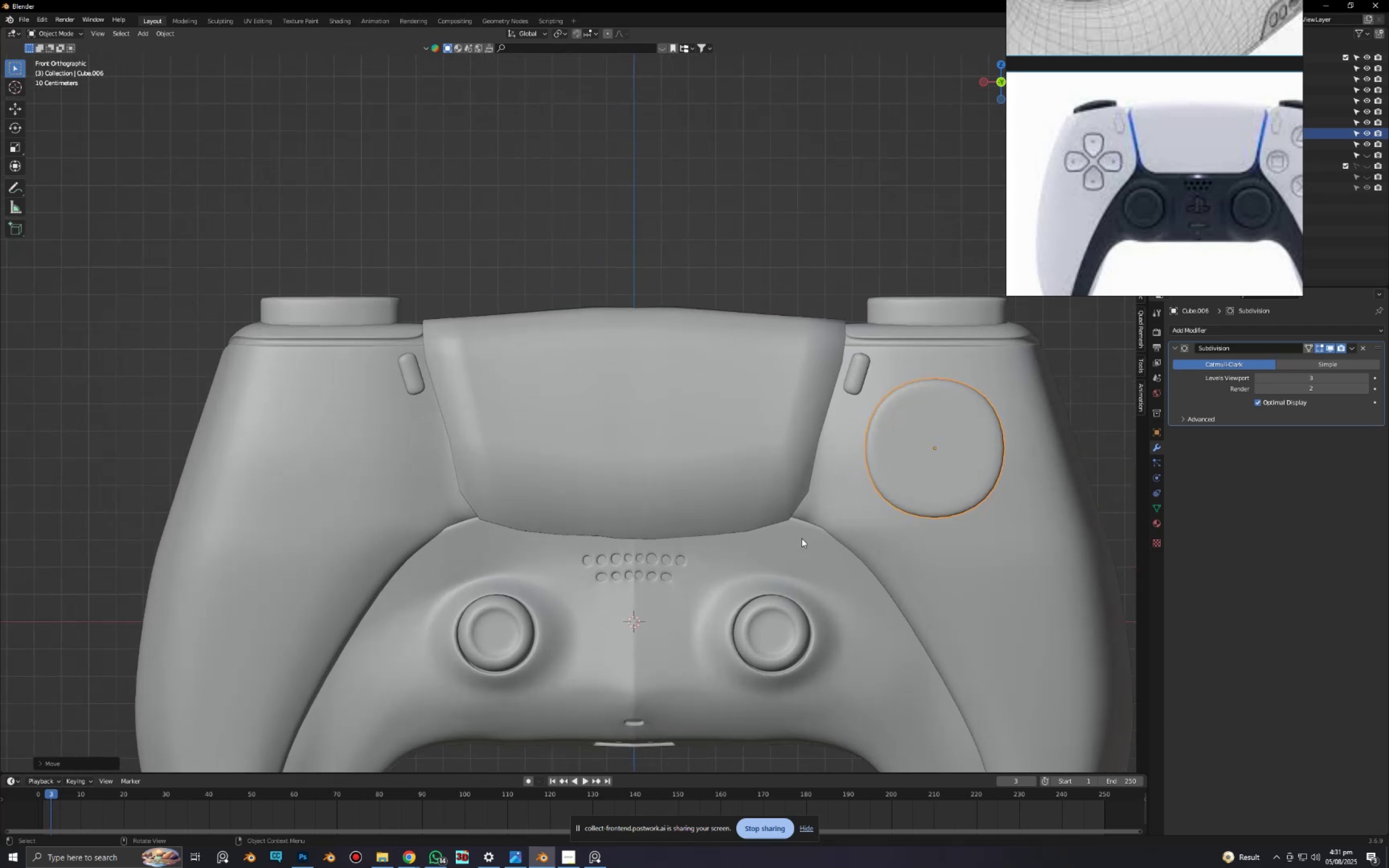 
hold_key(key=ShiftLeft, duration=0.41)
 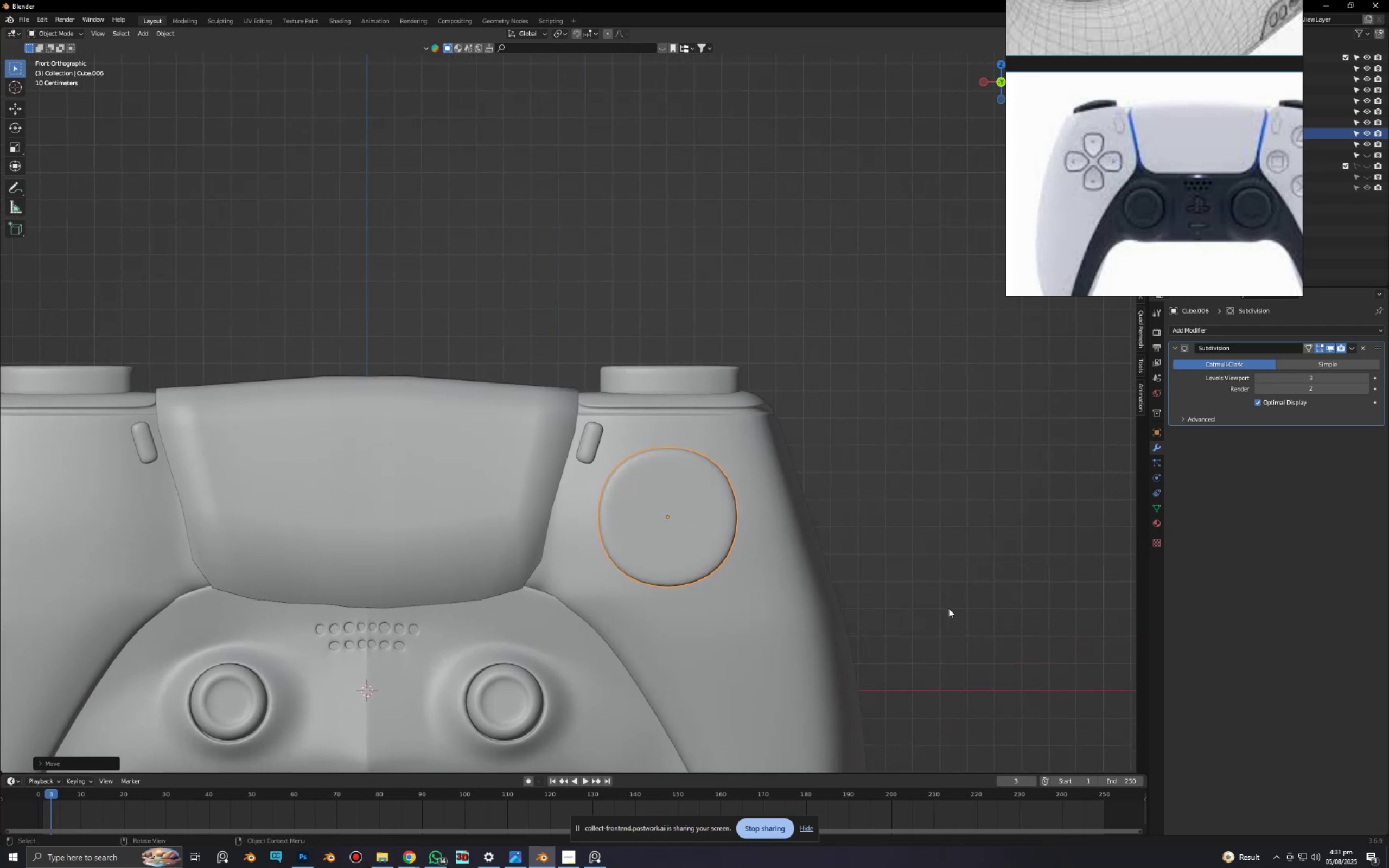 
key(S)
 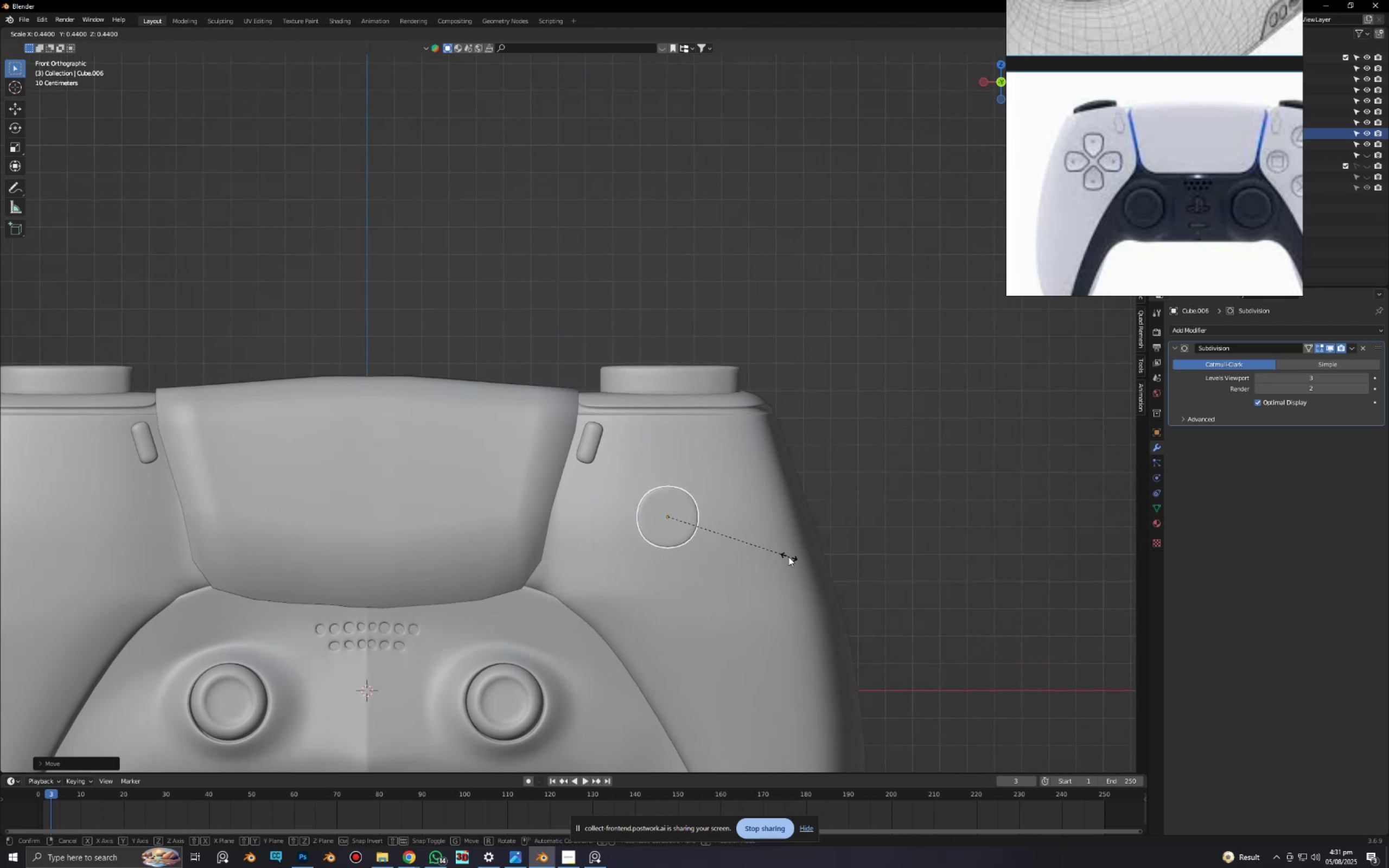 
left_click([788, 557])
 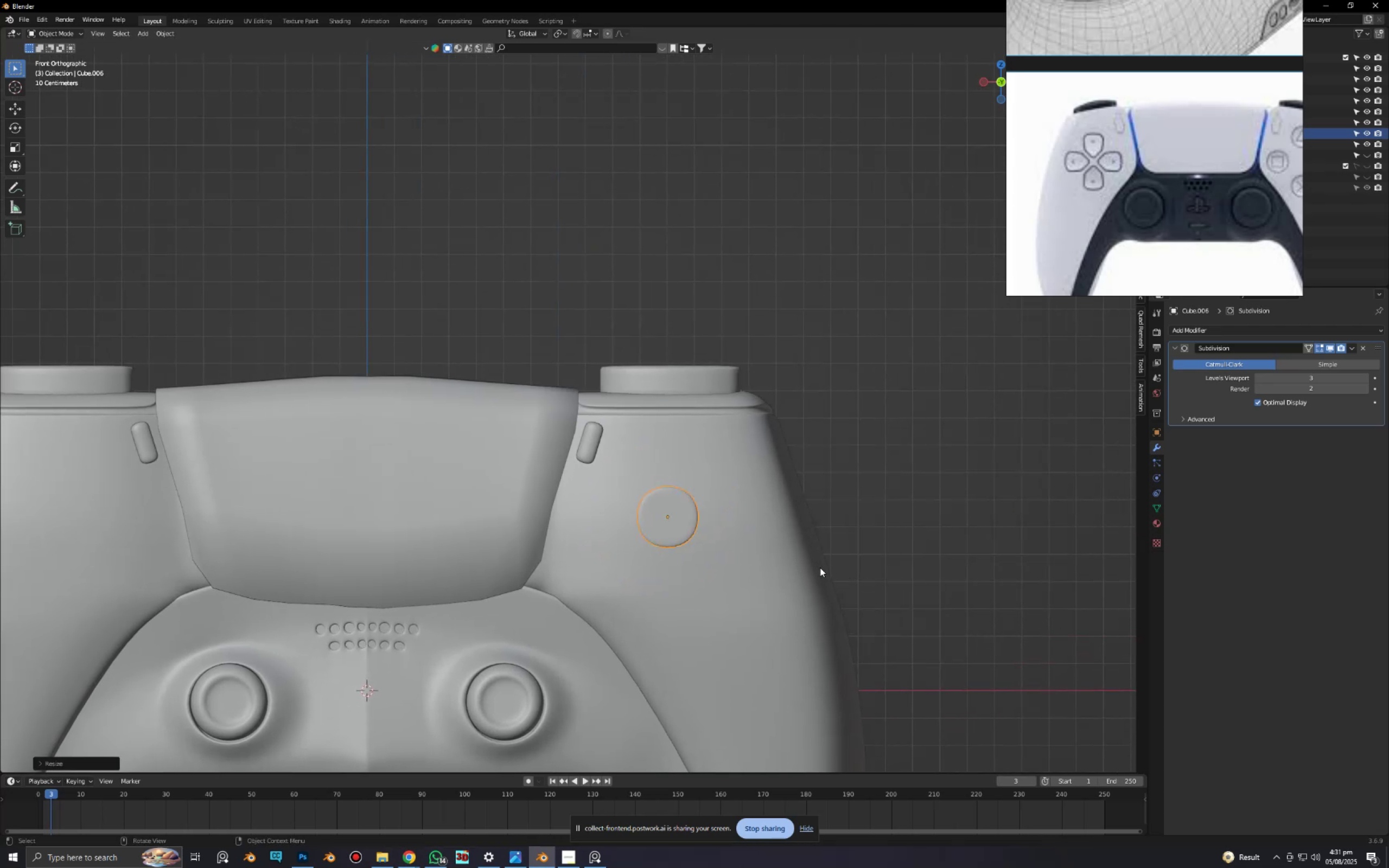 
scroll: coordinate [798, 561], scroll_direction: up, amount: 3.0
 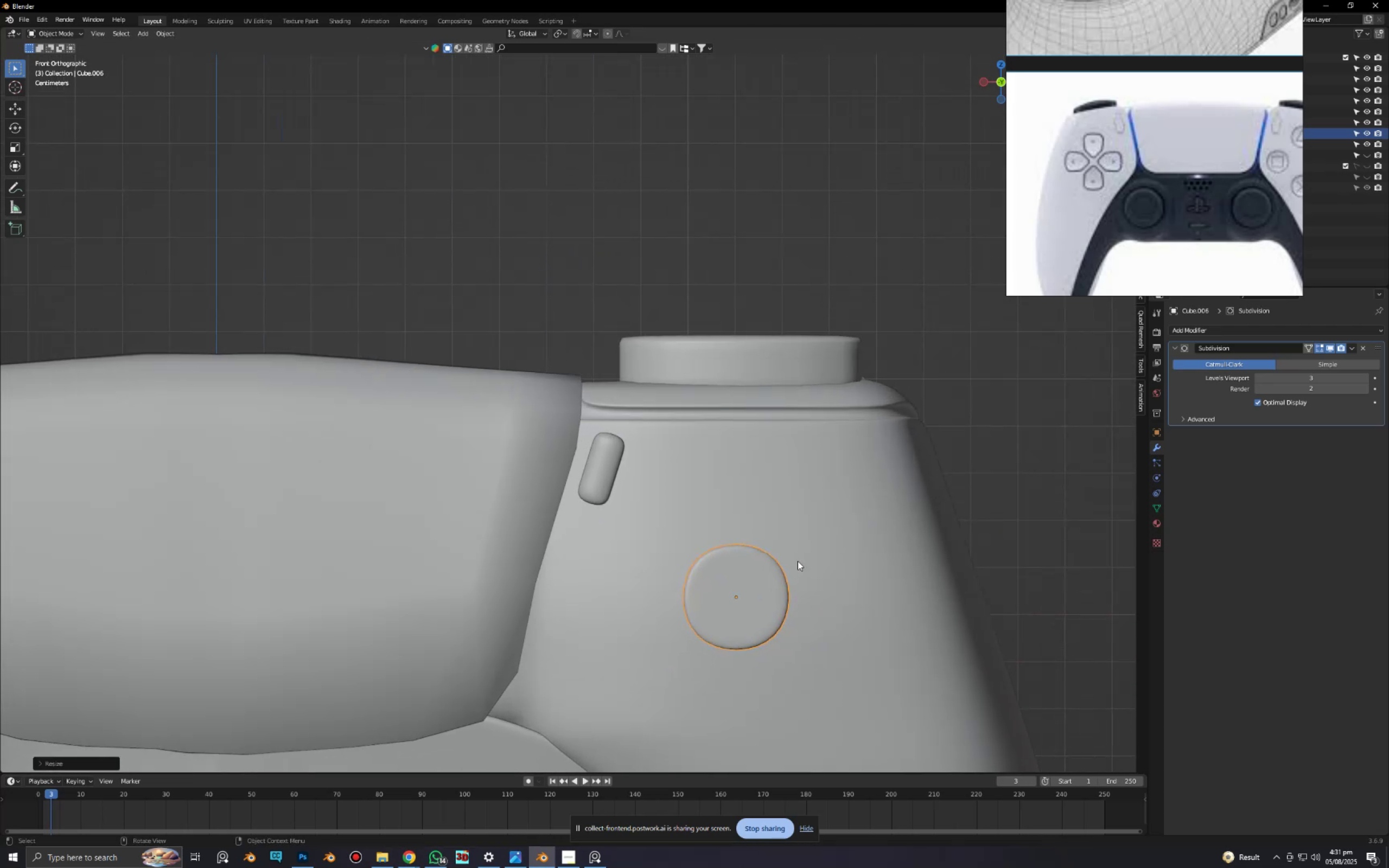 
type(gz)
 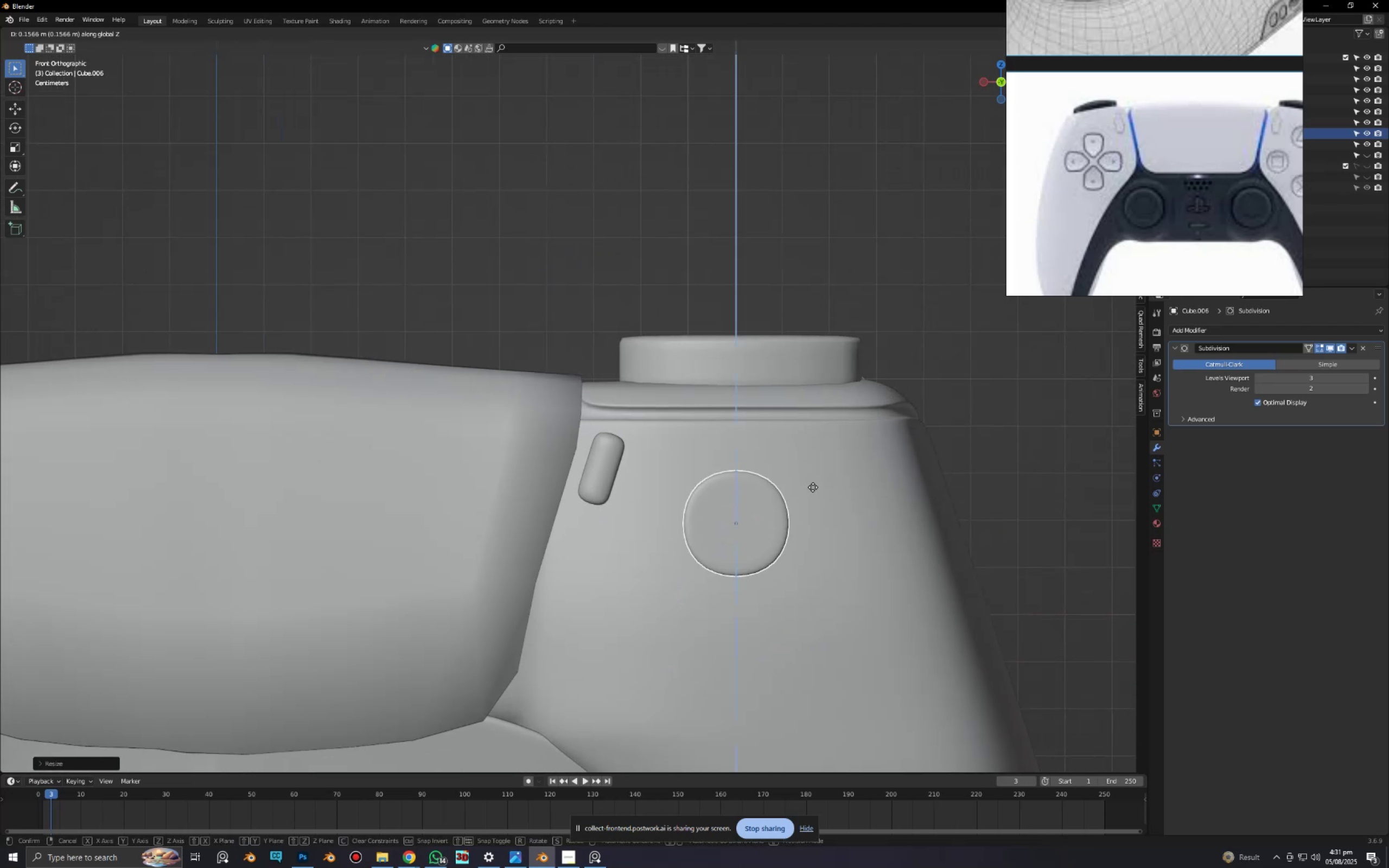 
left_click([814, 487])
 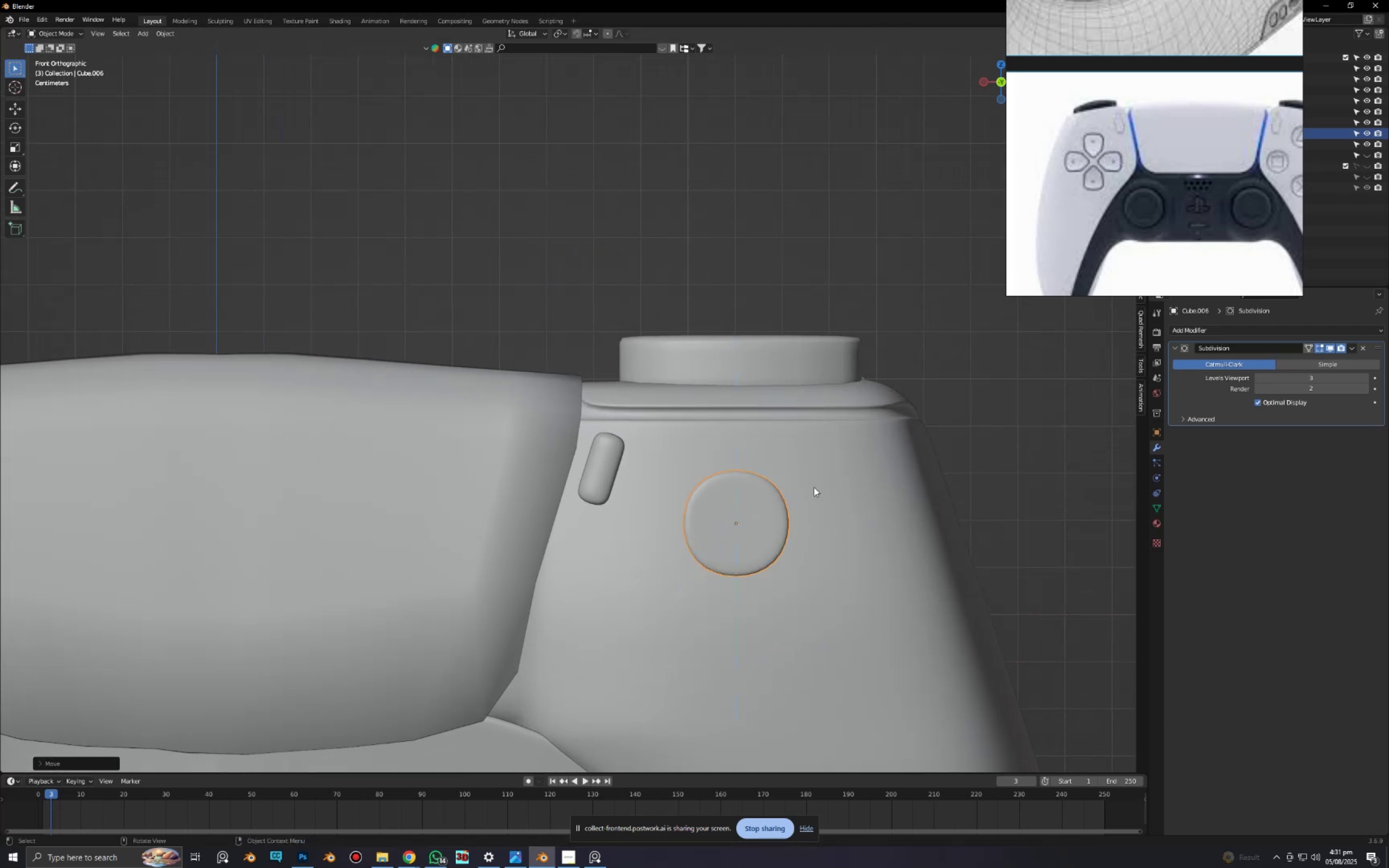 
type(gx)
 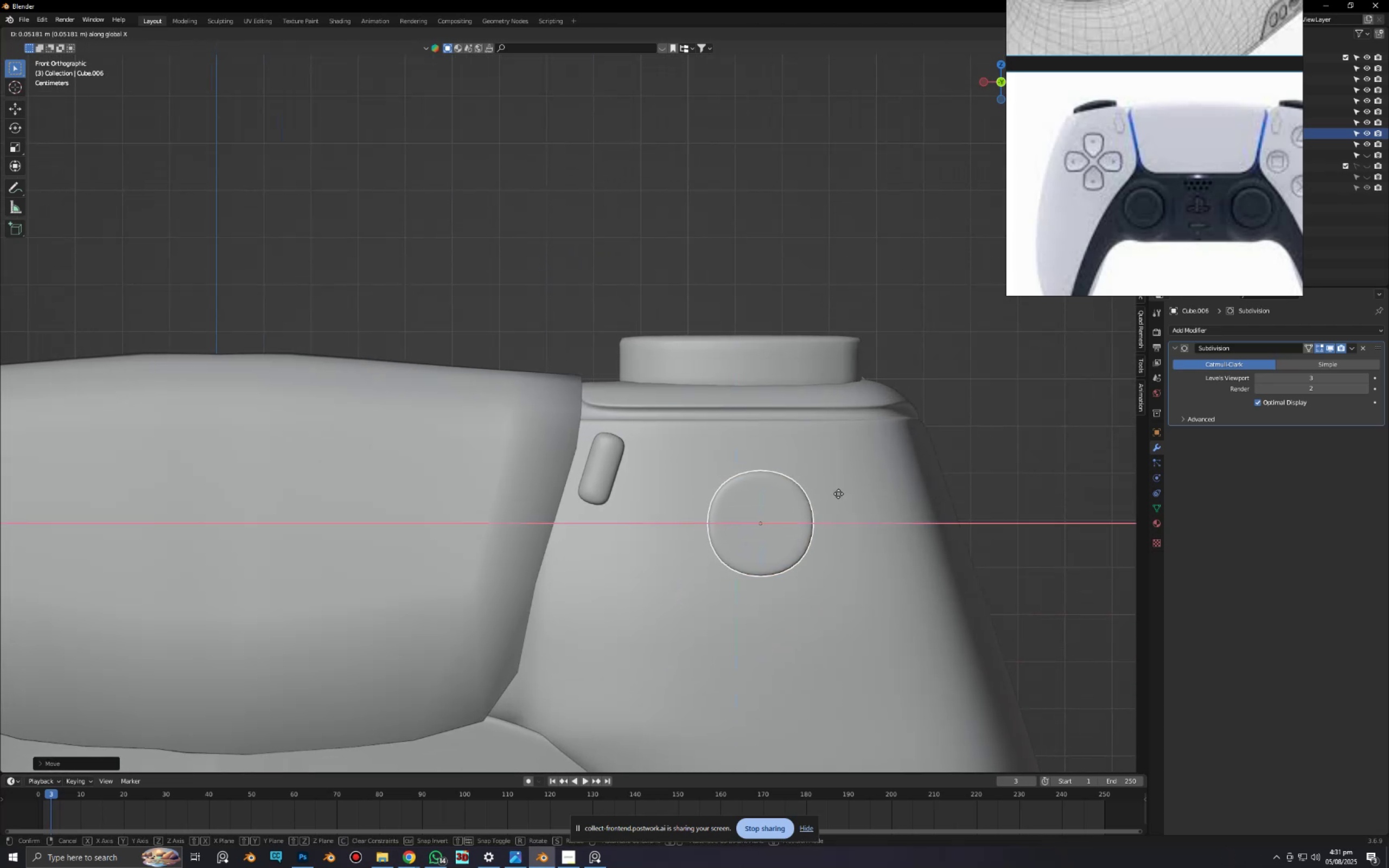 
left_click([836, 494])
 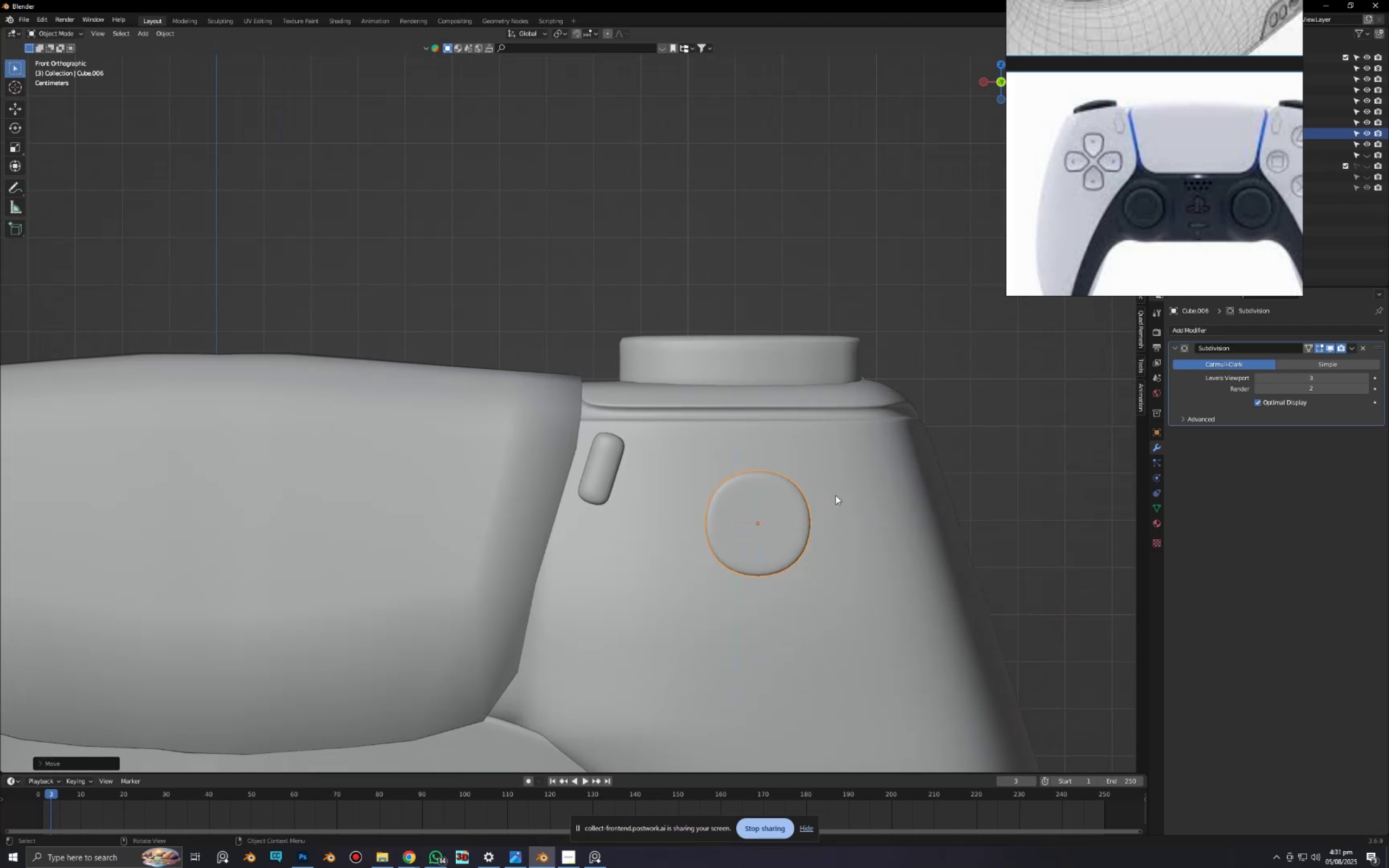 
scroll: coordinate [824, 500], scroll_direction: down, amount: 4.0
 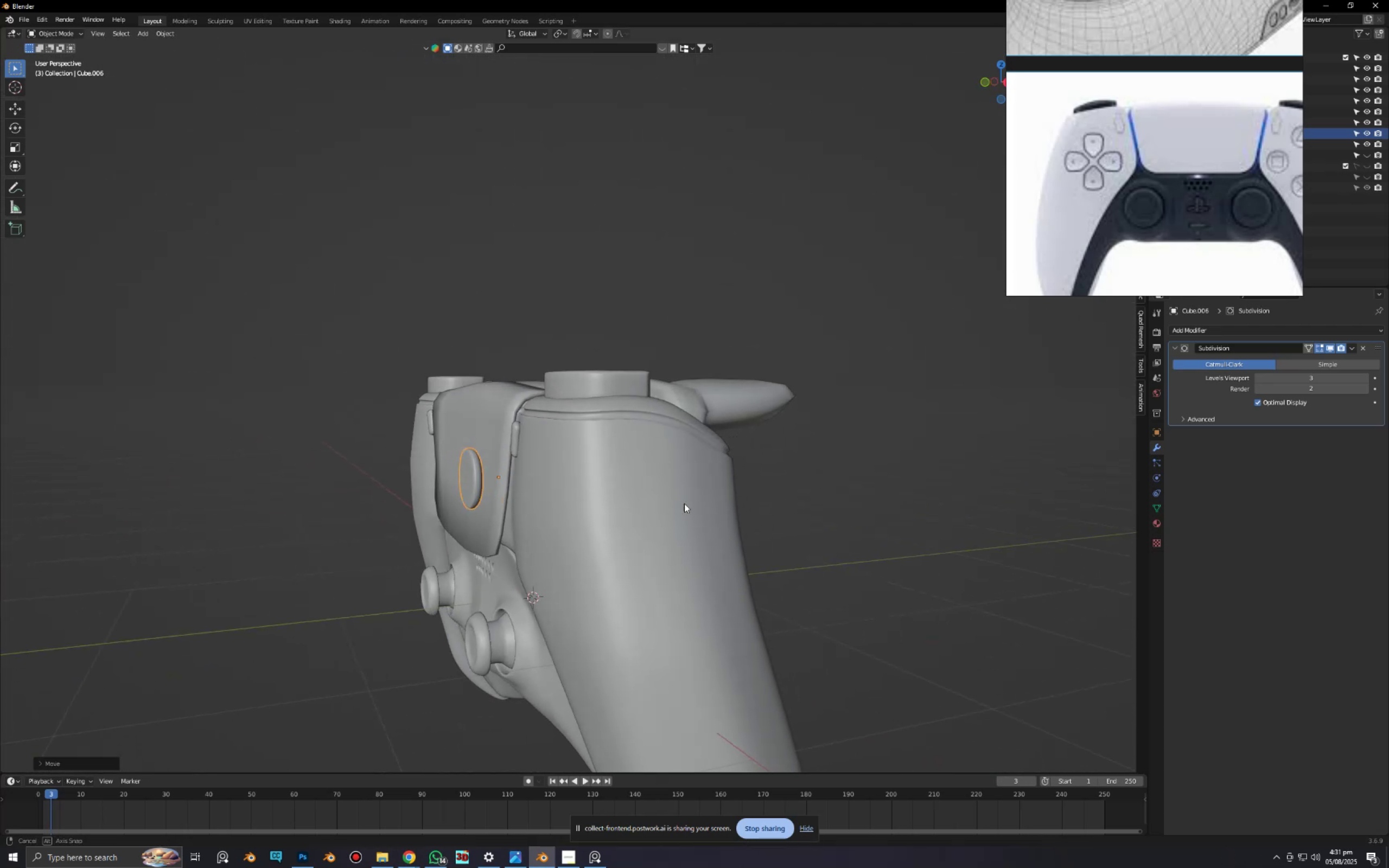 
scroll: coordinate [559, 510], scroll_direction: up, amount: 3.0
 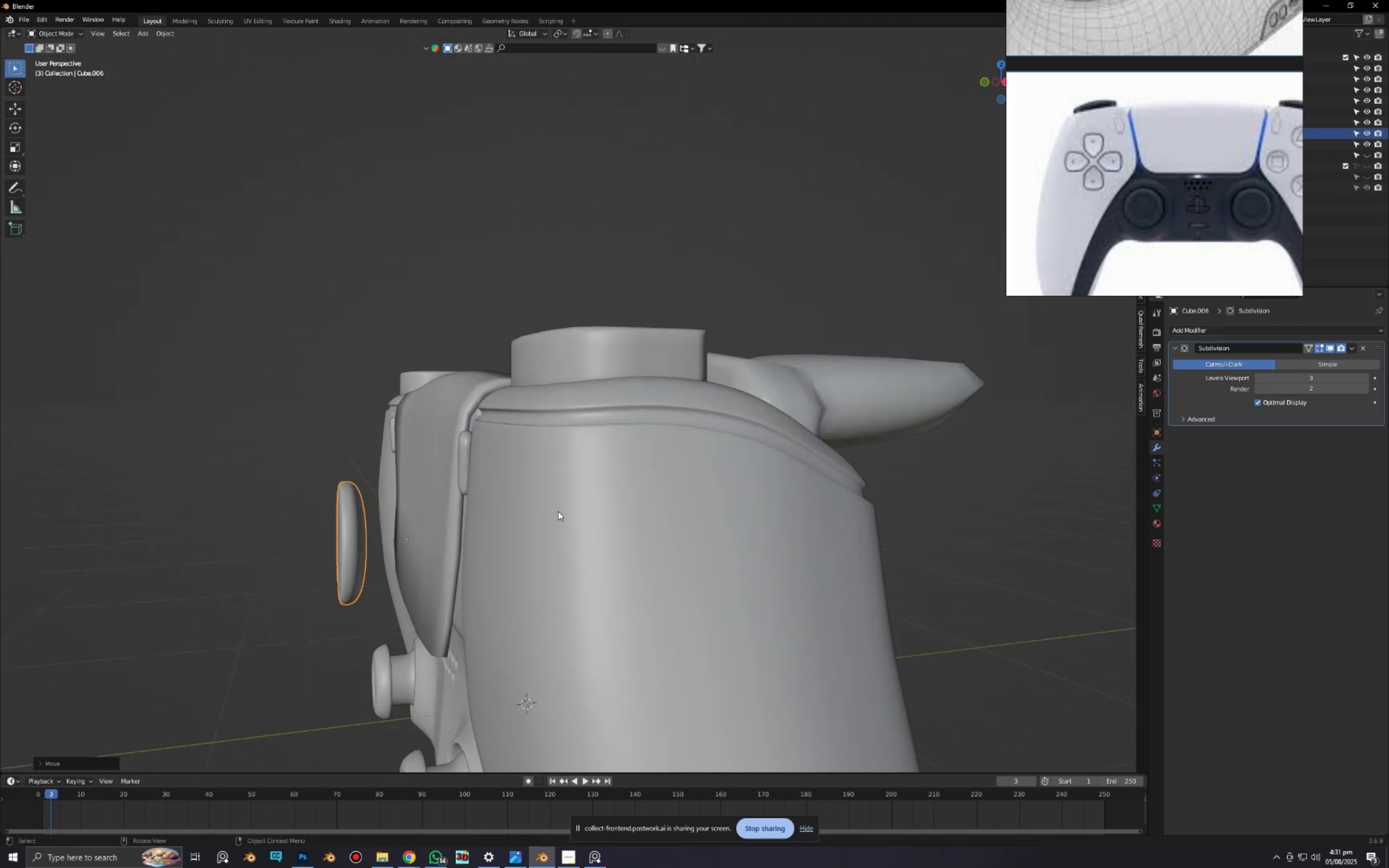 
hold_key(key=ShiftLeft, duration=0.38)
 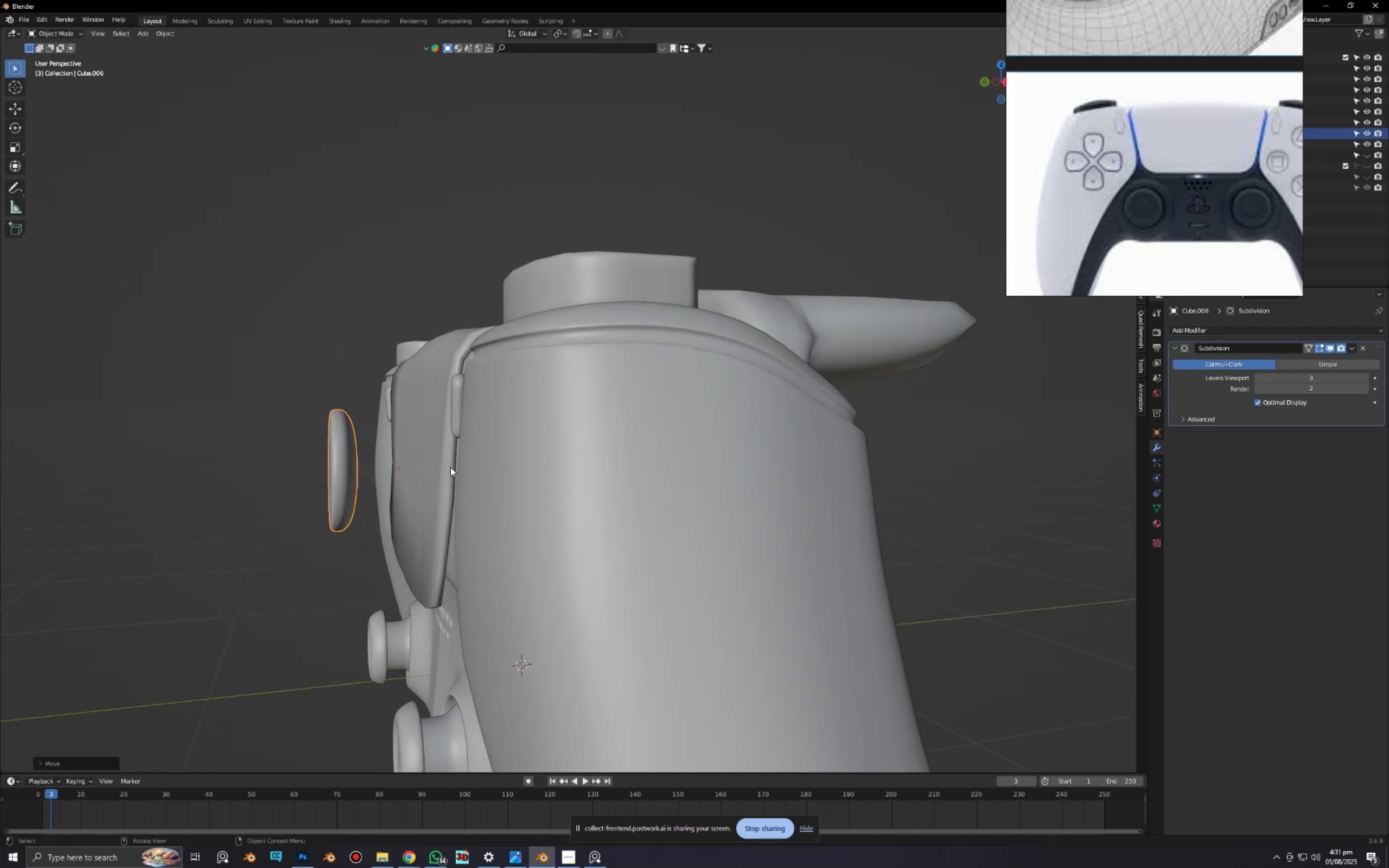 
type(gy)
 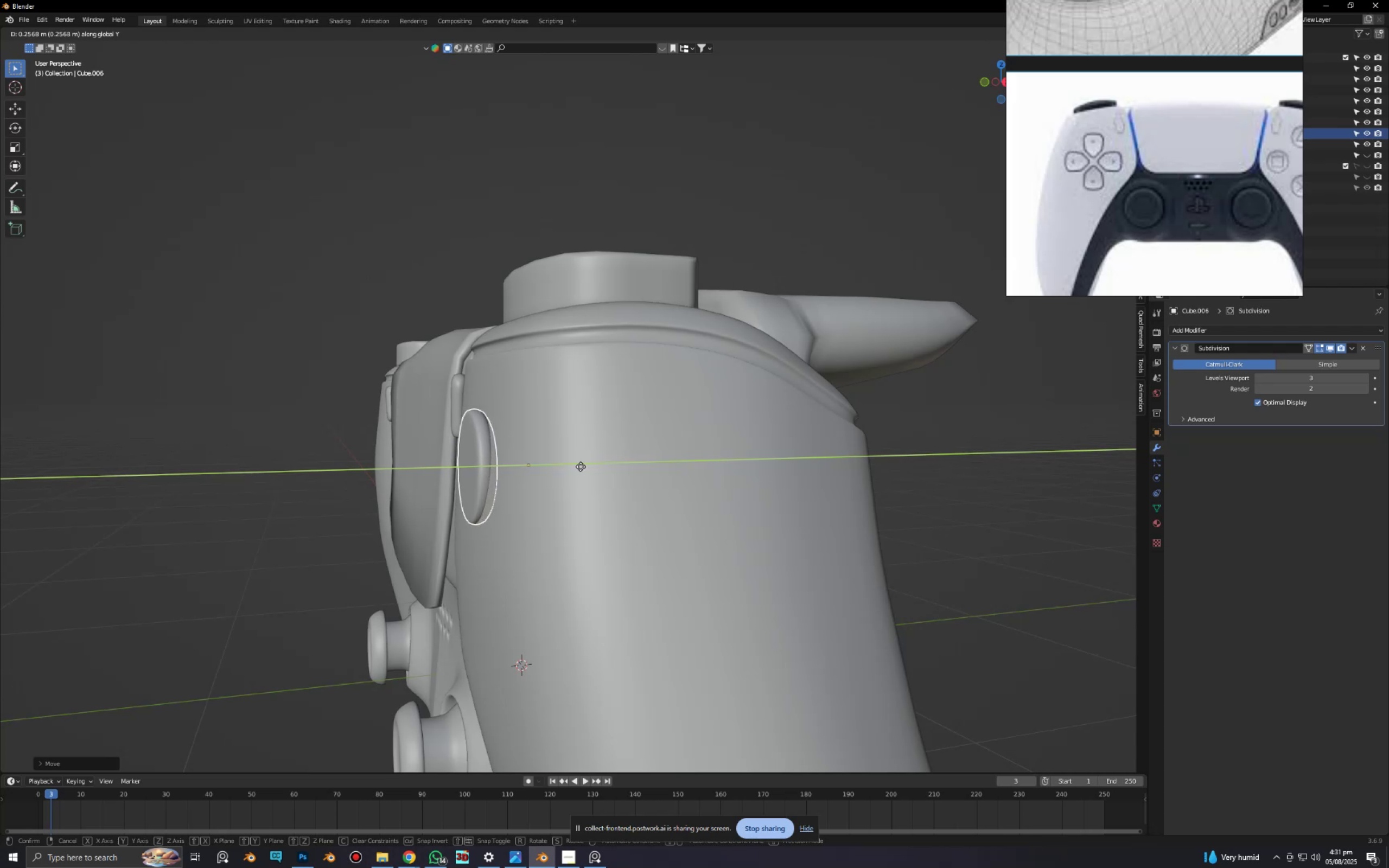 
left_click([577, 467])
 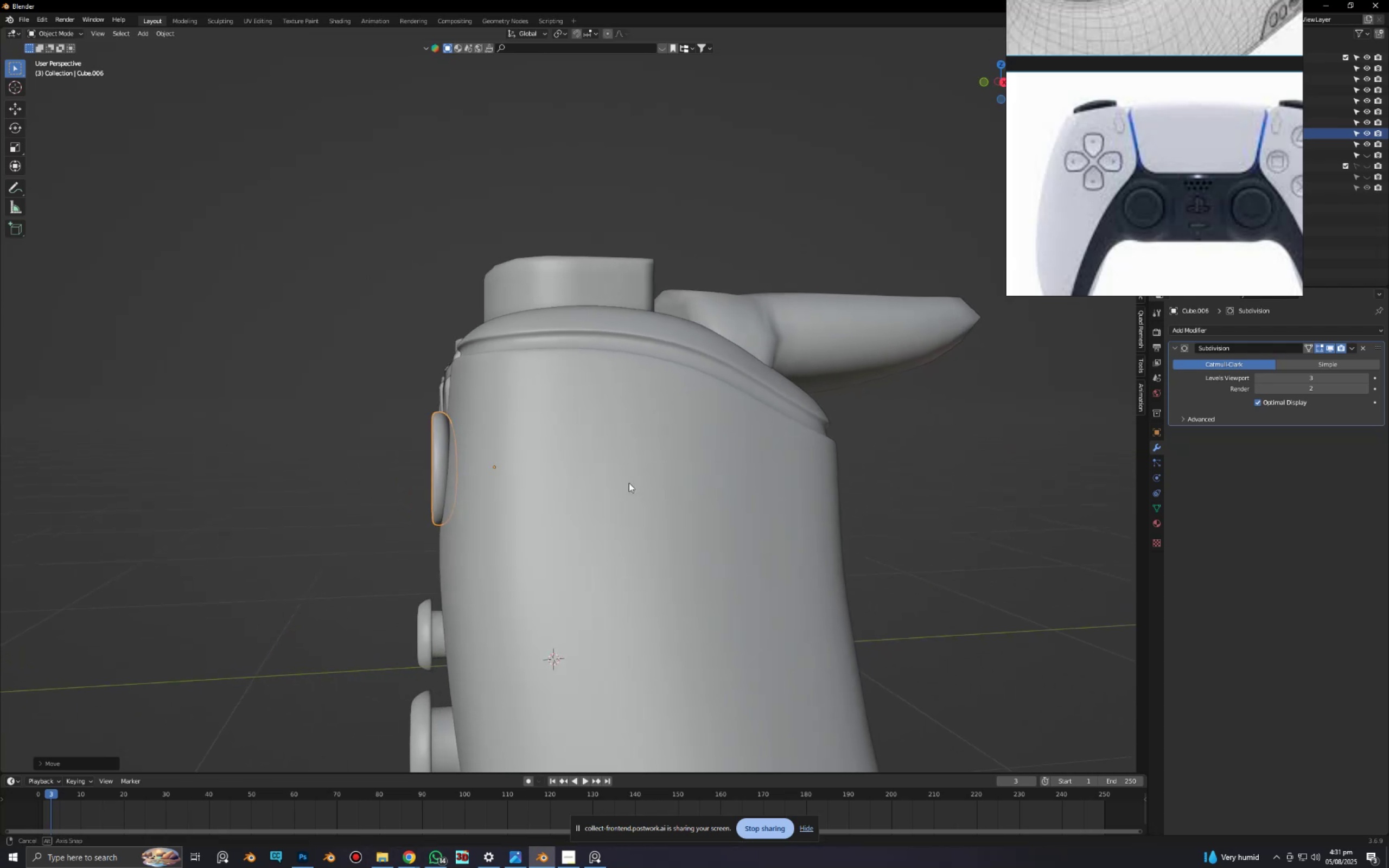 
type(rx)
 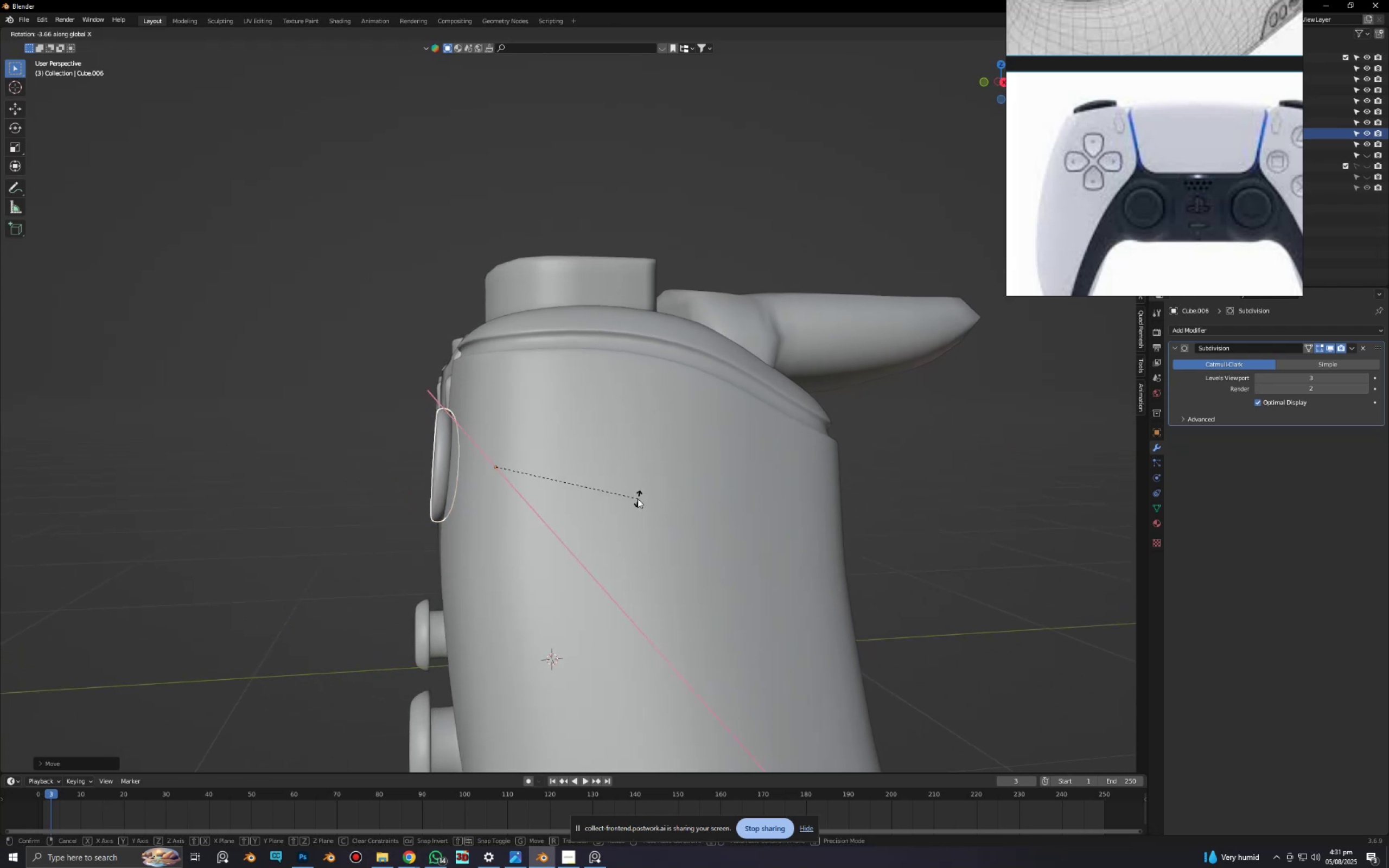 
left_click([638, 499])
 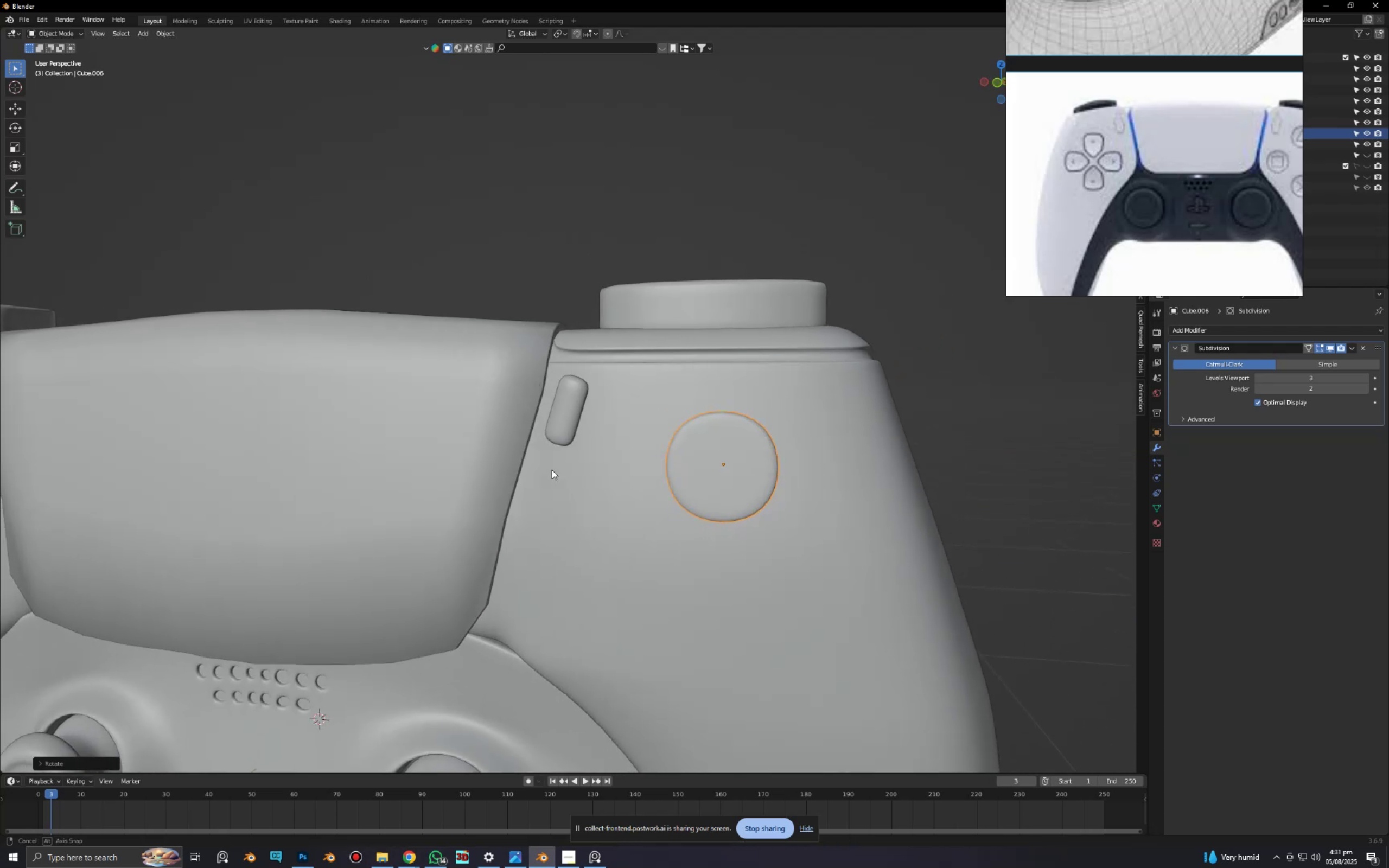 
key(Alt+AltLeft)
 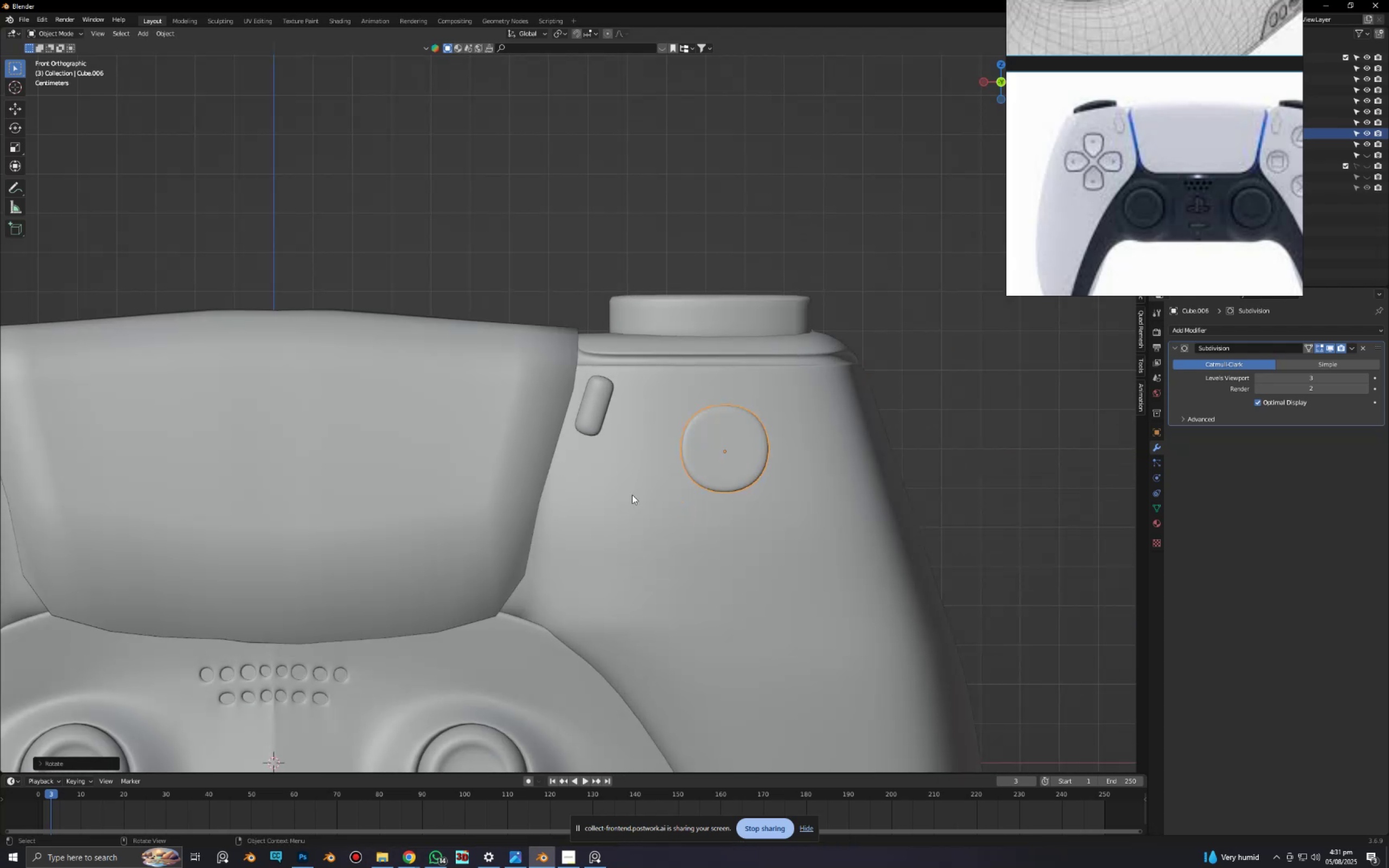 
scroll: coordinate [793, 449], scroll_direction: down, amount: 5.0
 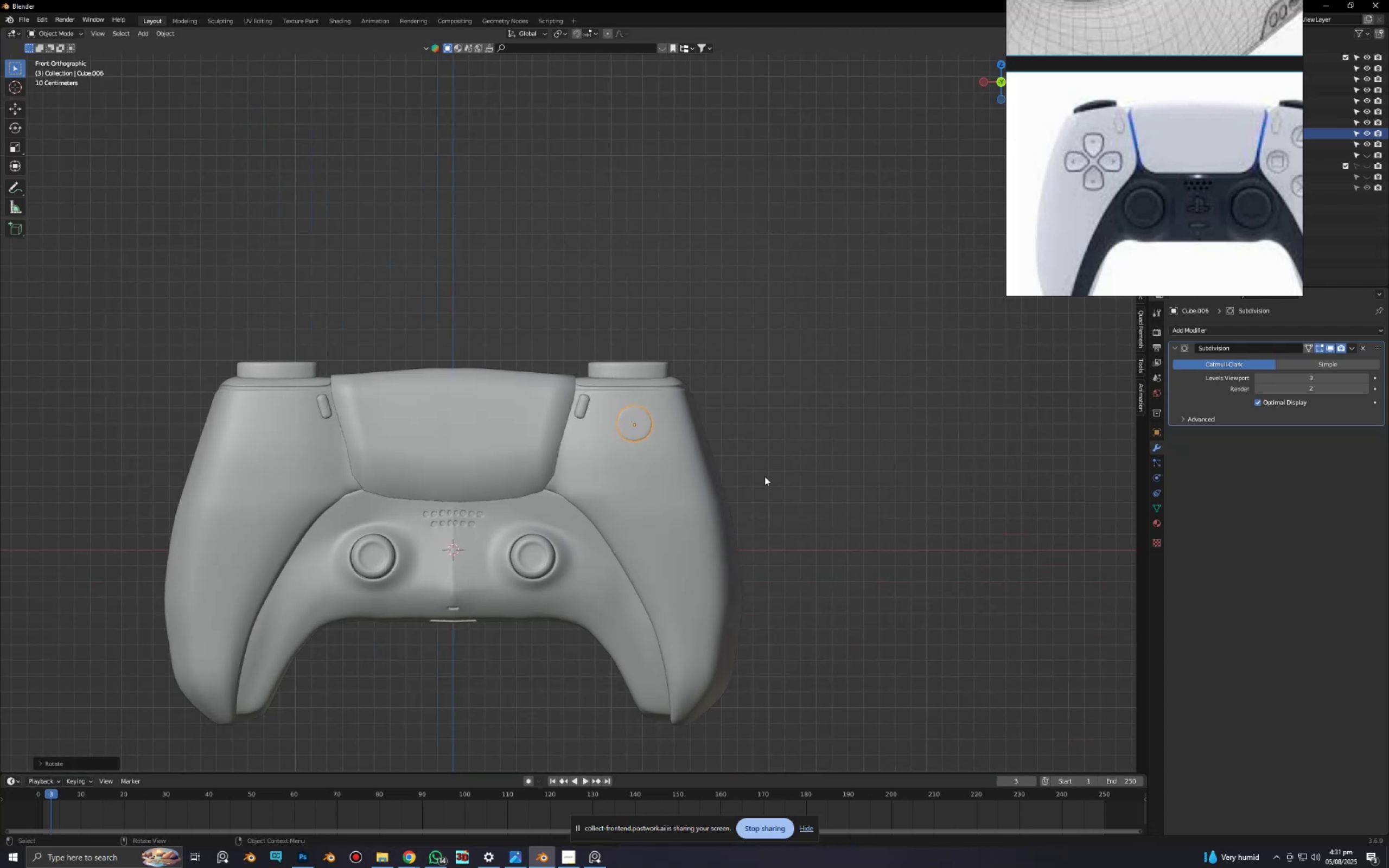 
scroll: coordinate [764, 476], scroll_direction: up, amount: 4.0
 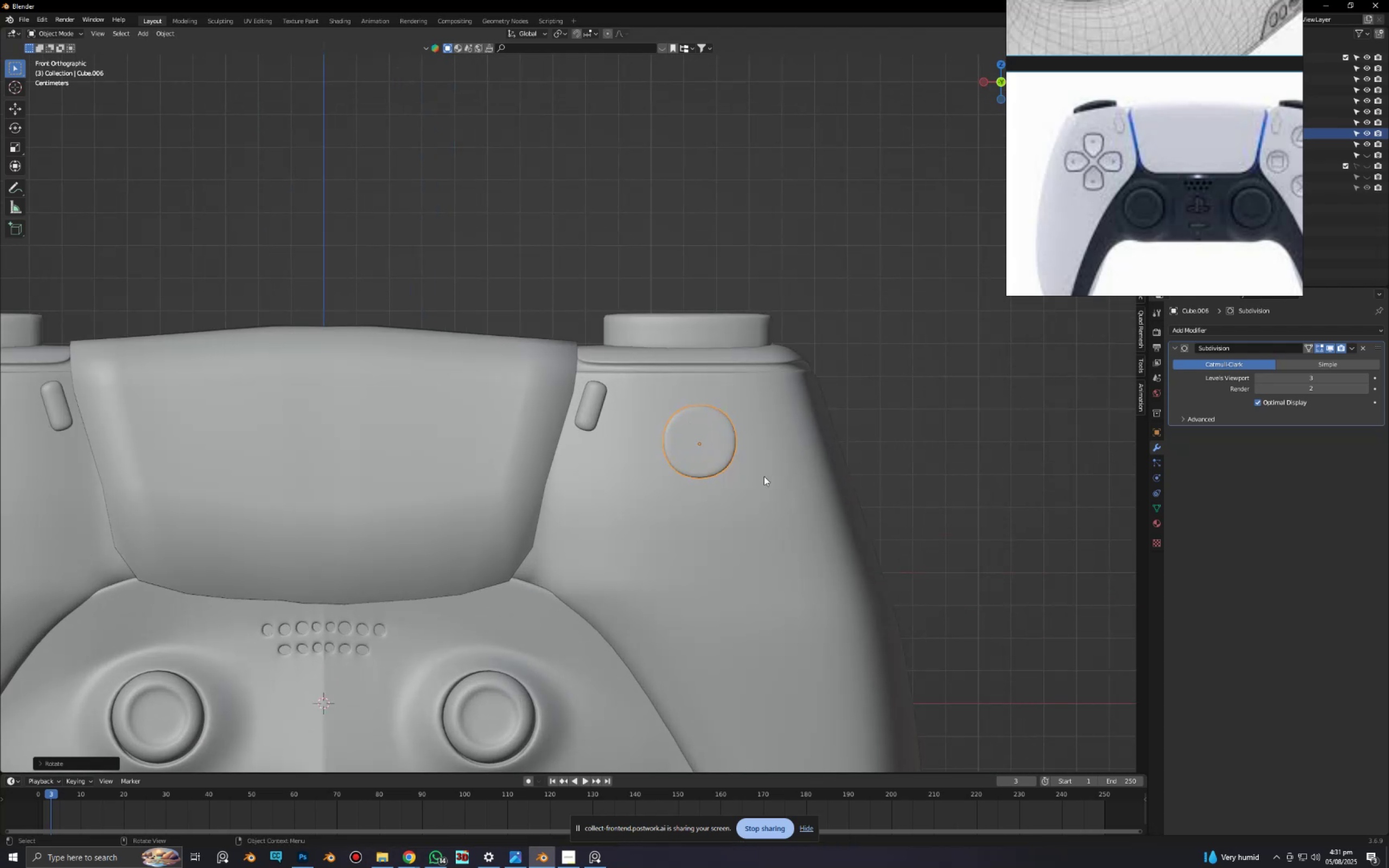 
hold_key(key=ShiftLeft, duration=0.49)
 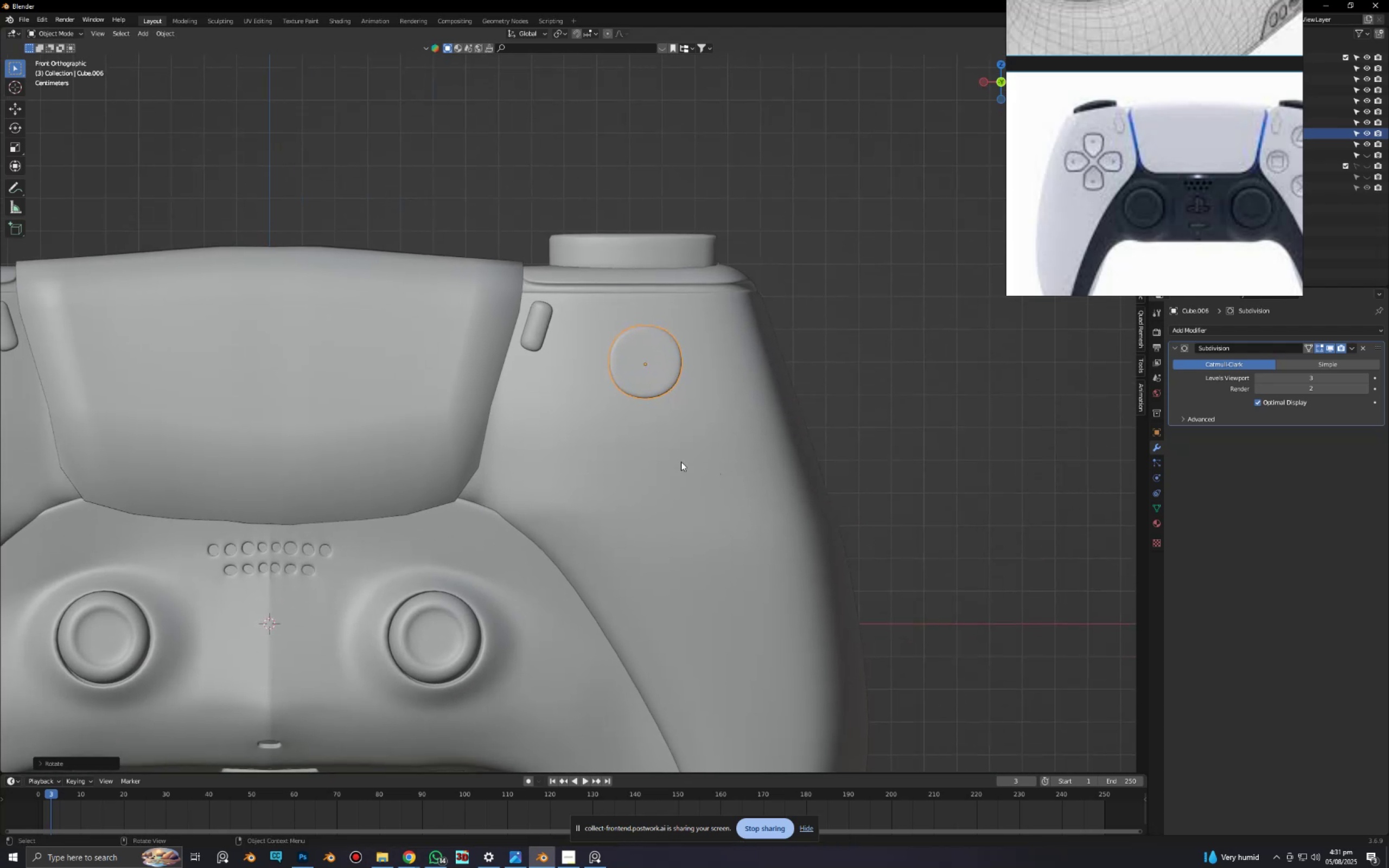 
scroll: coordinate [671, 458], scroll_direction: up, amount: 2.0
 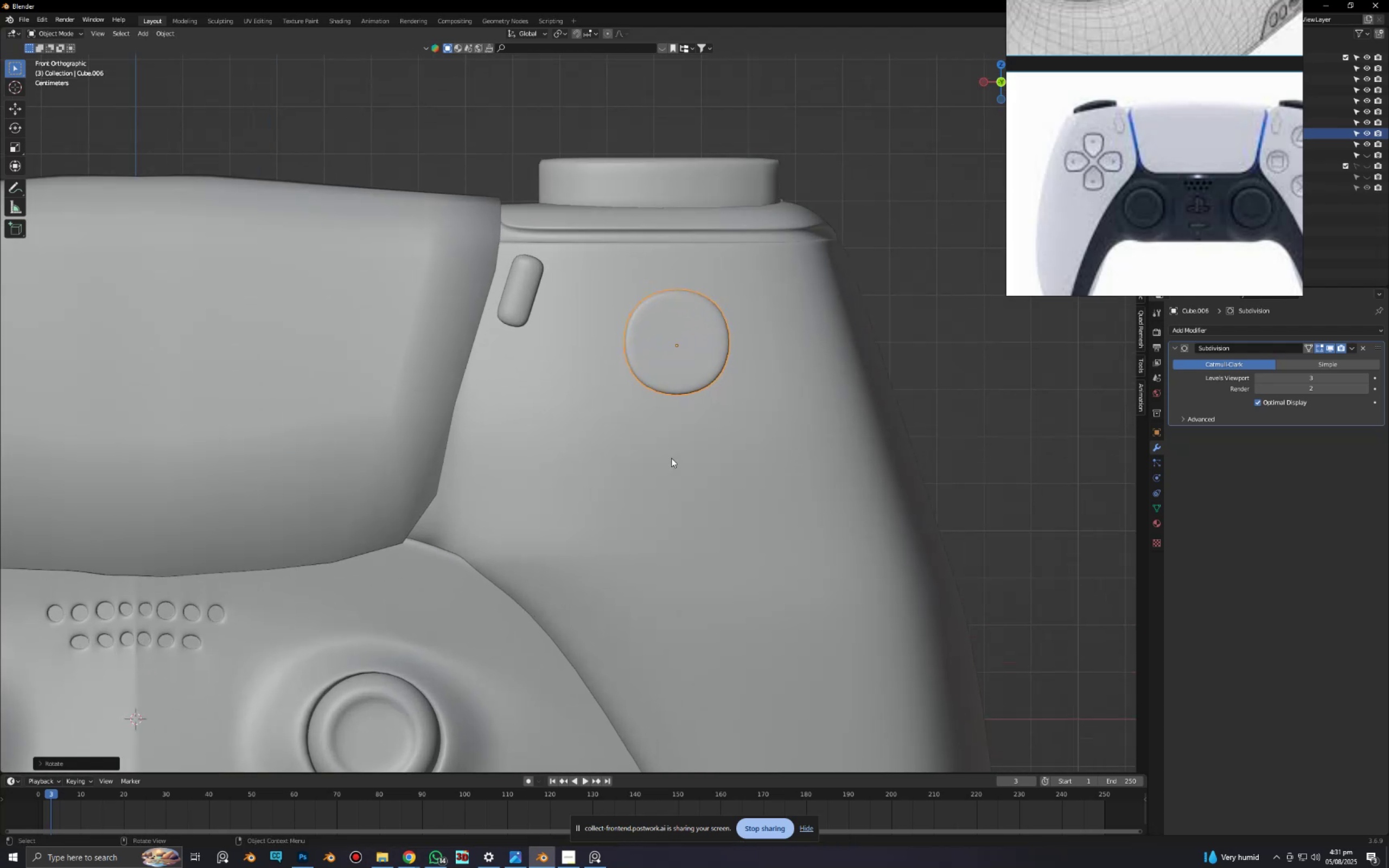 
key(Shift+ShiftLeft)
 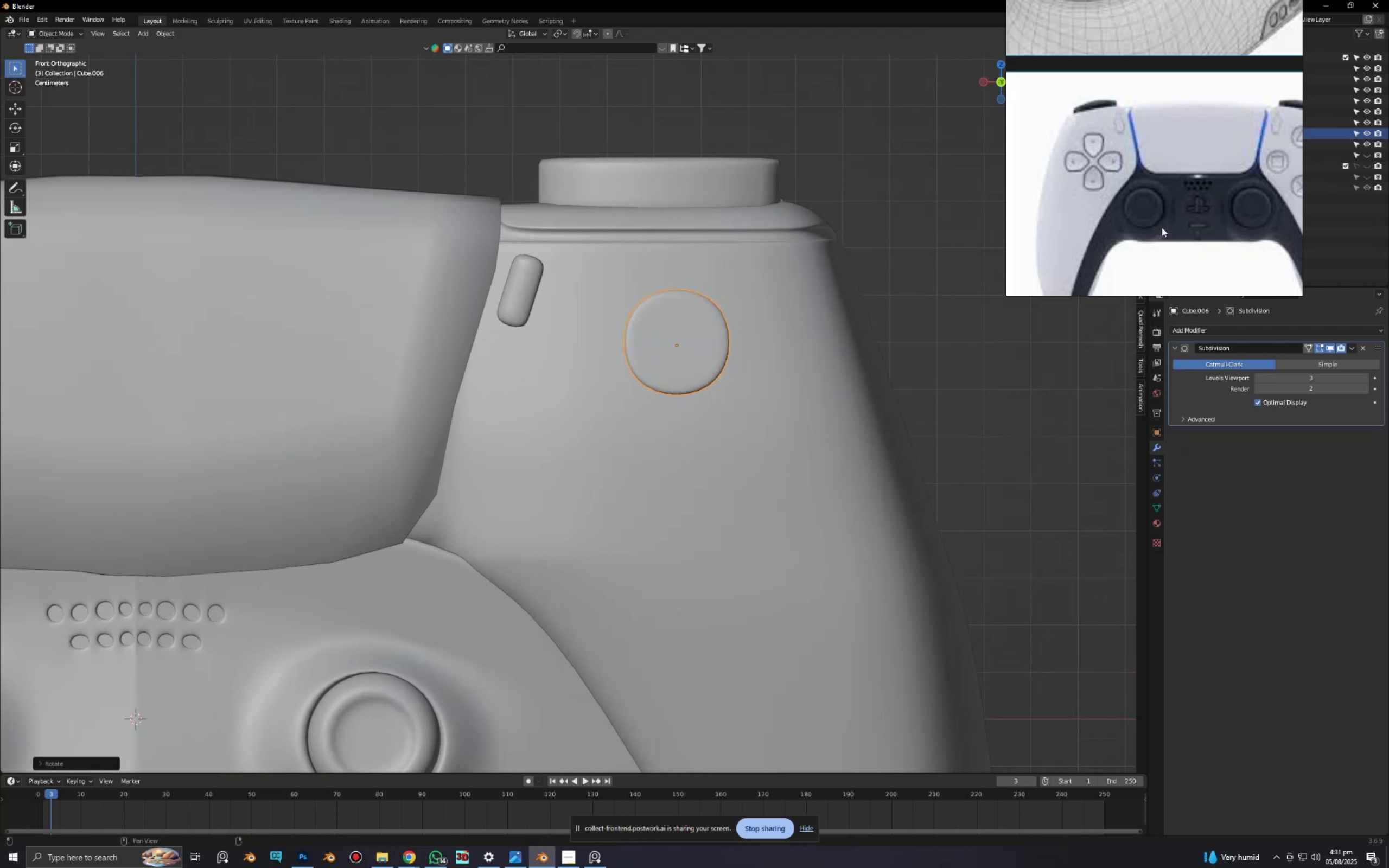 
scroll: coordinate [1190, 221], scroll_direction: down, amount: 1.0
 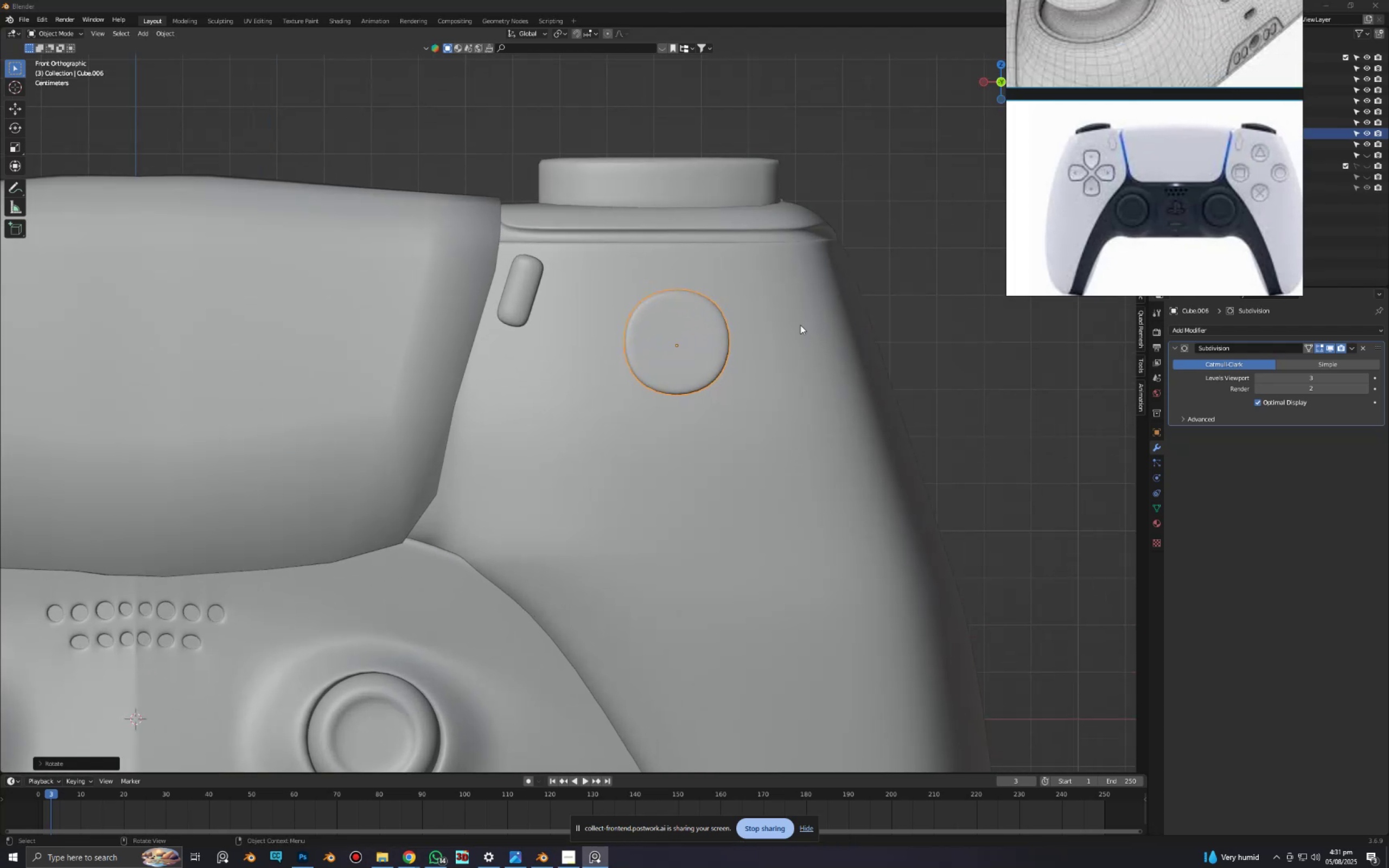 
key(S)
 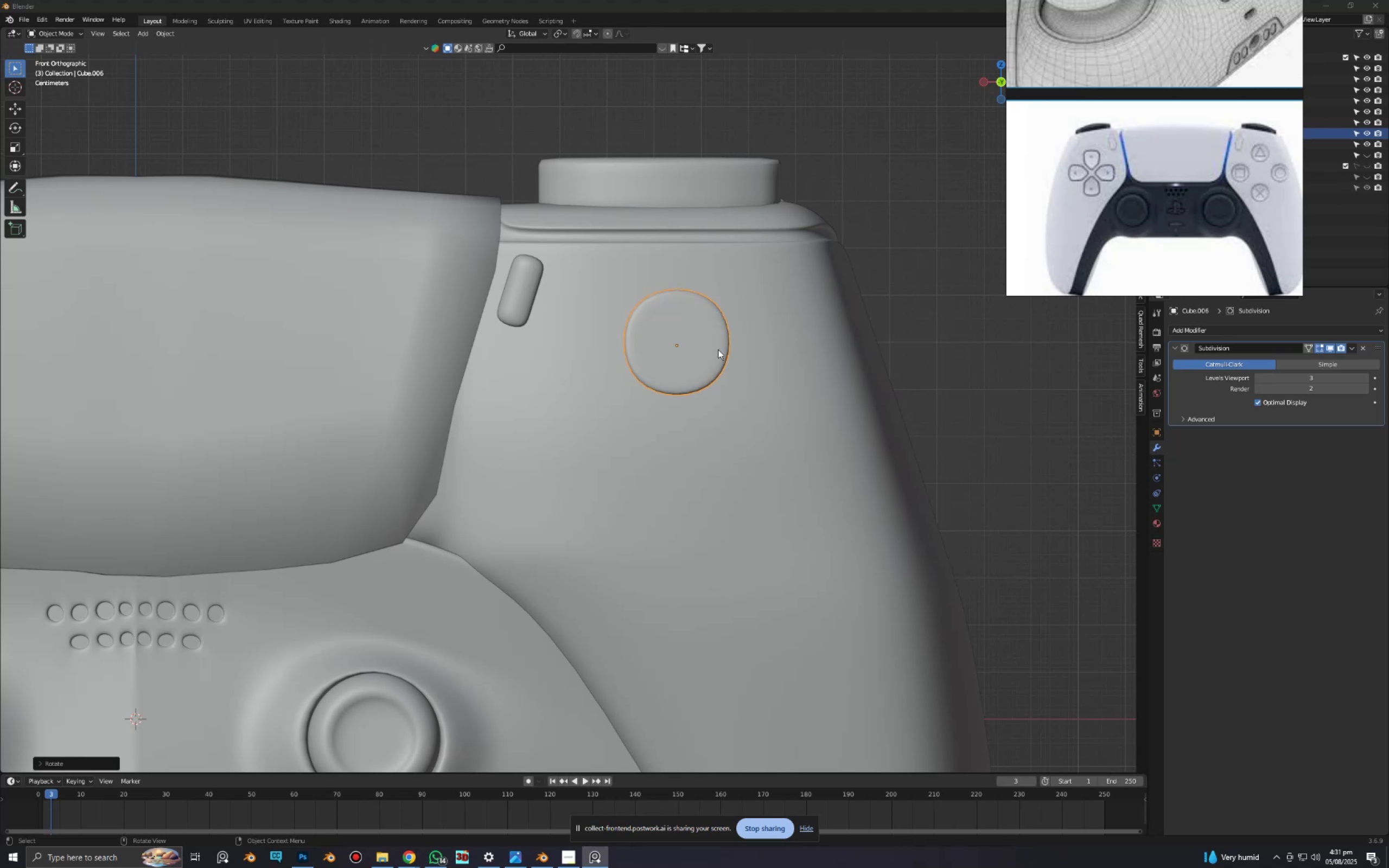 
left_click([705, 346])
 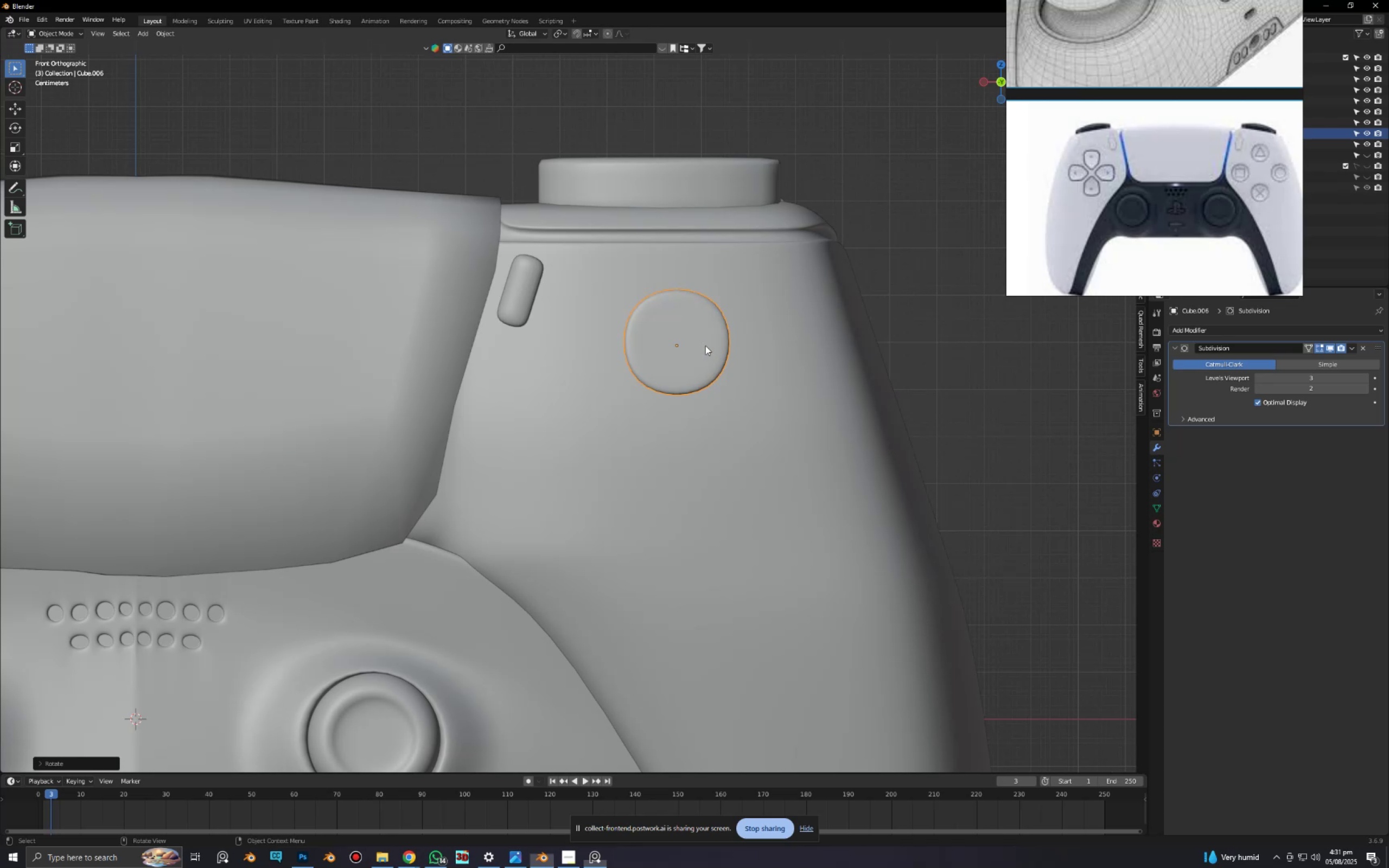 
key(S)
 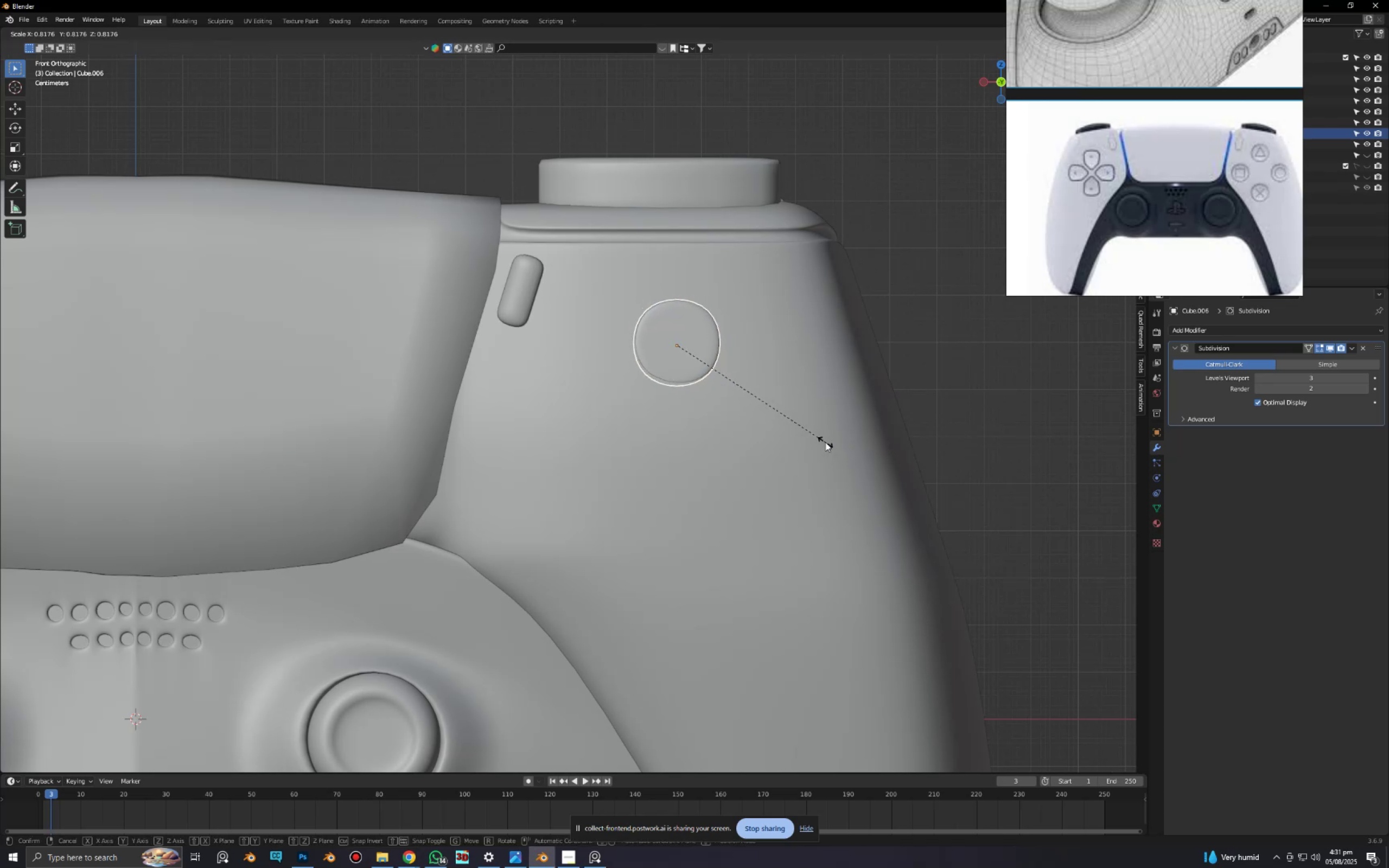 
left_click([824, 441])
 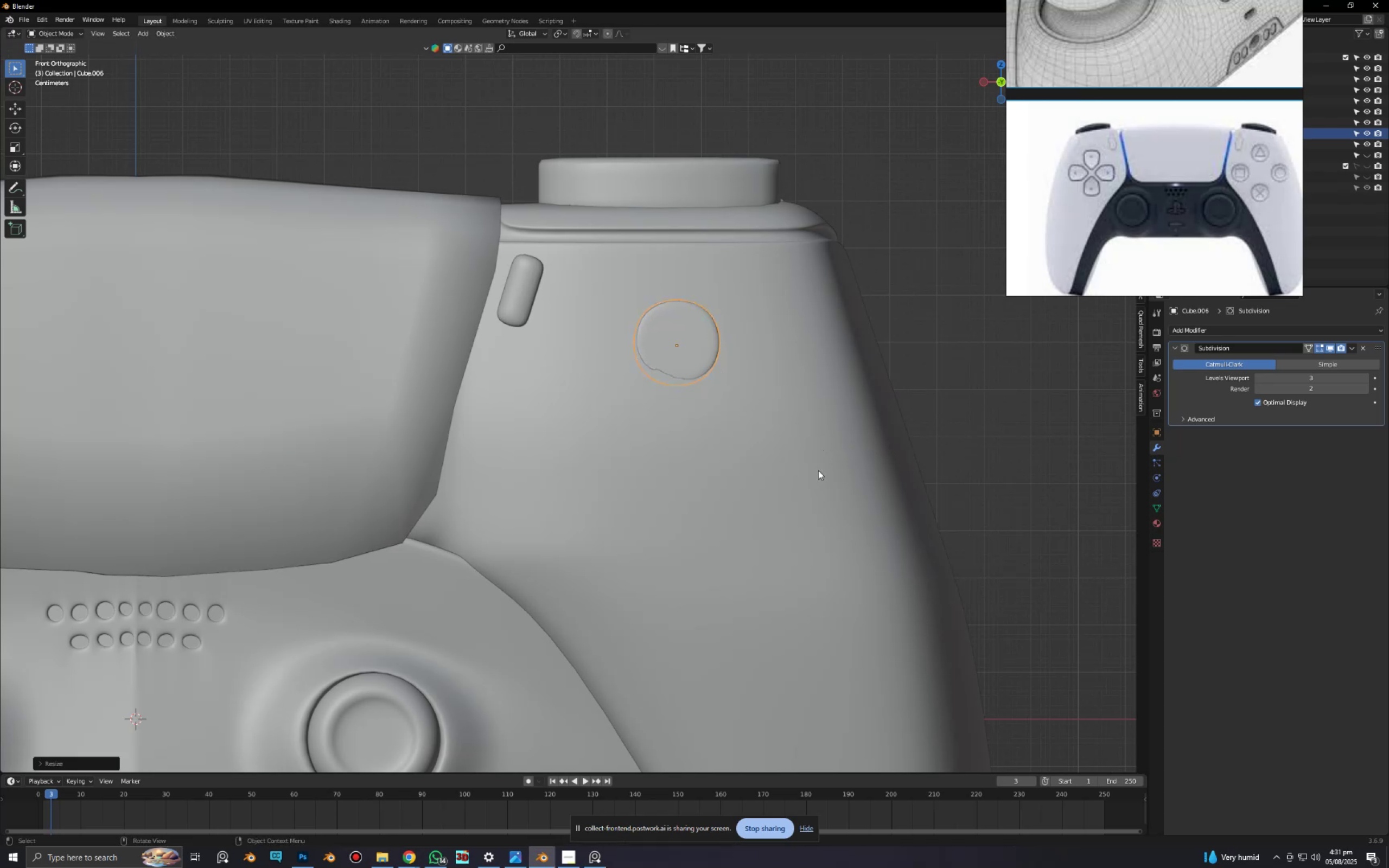 
hold_key(key=ShiftLeft, duration=0.51)
 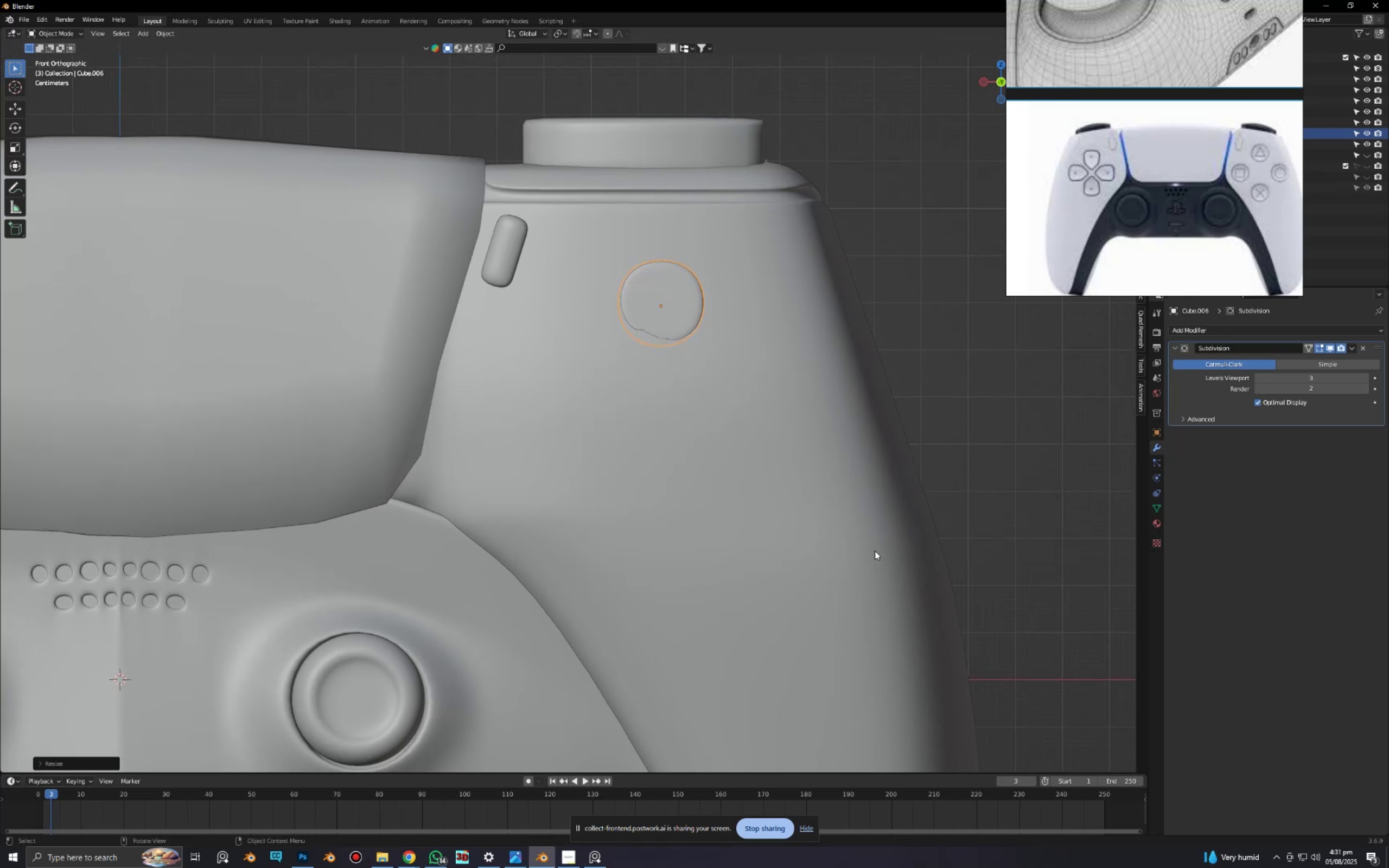 
type(rx)
 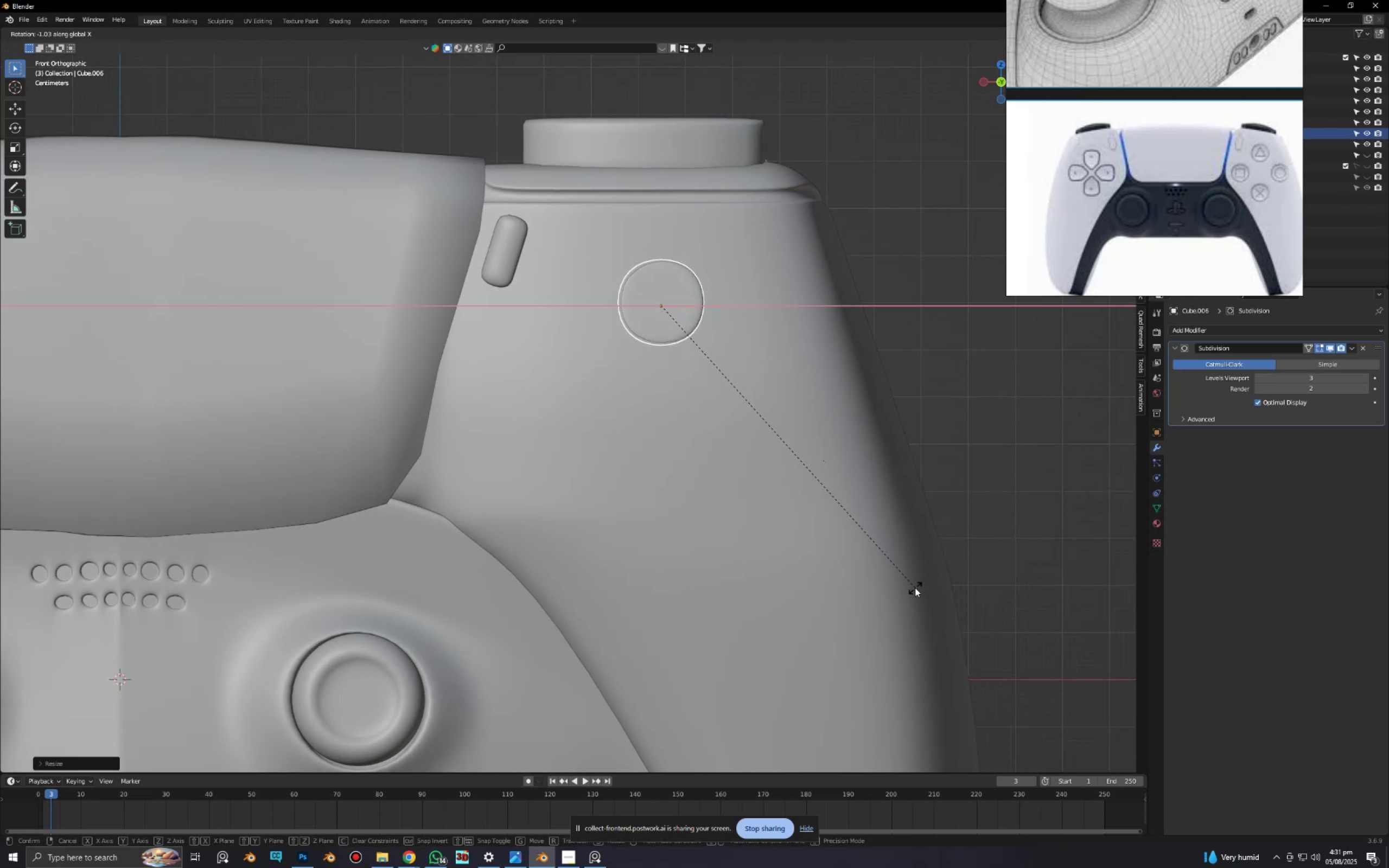 
left_click([913, 589])
 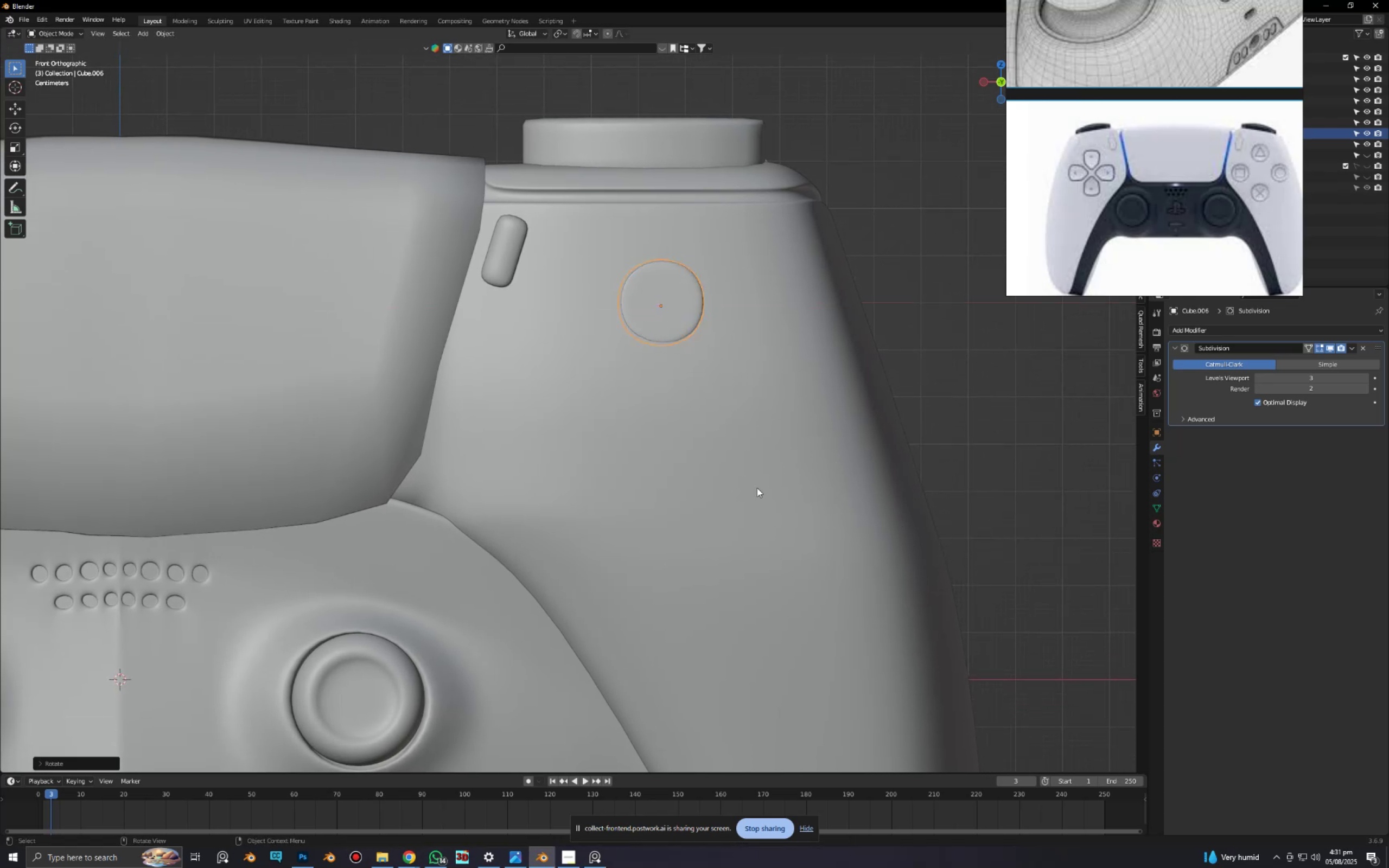 
scroll: coordinate [713, 450], scroll_direction: up, amount: 1.0
 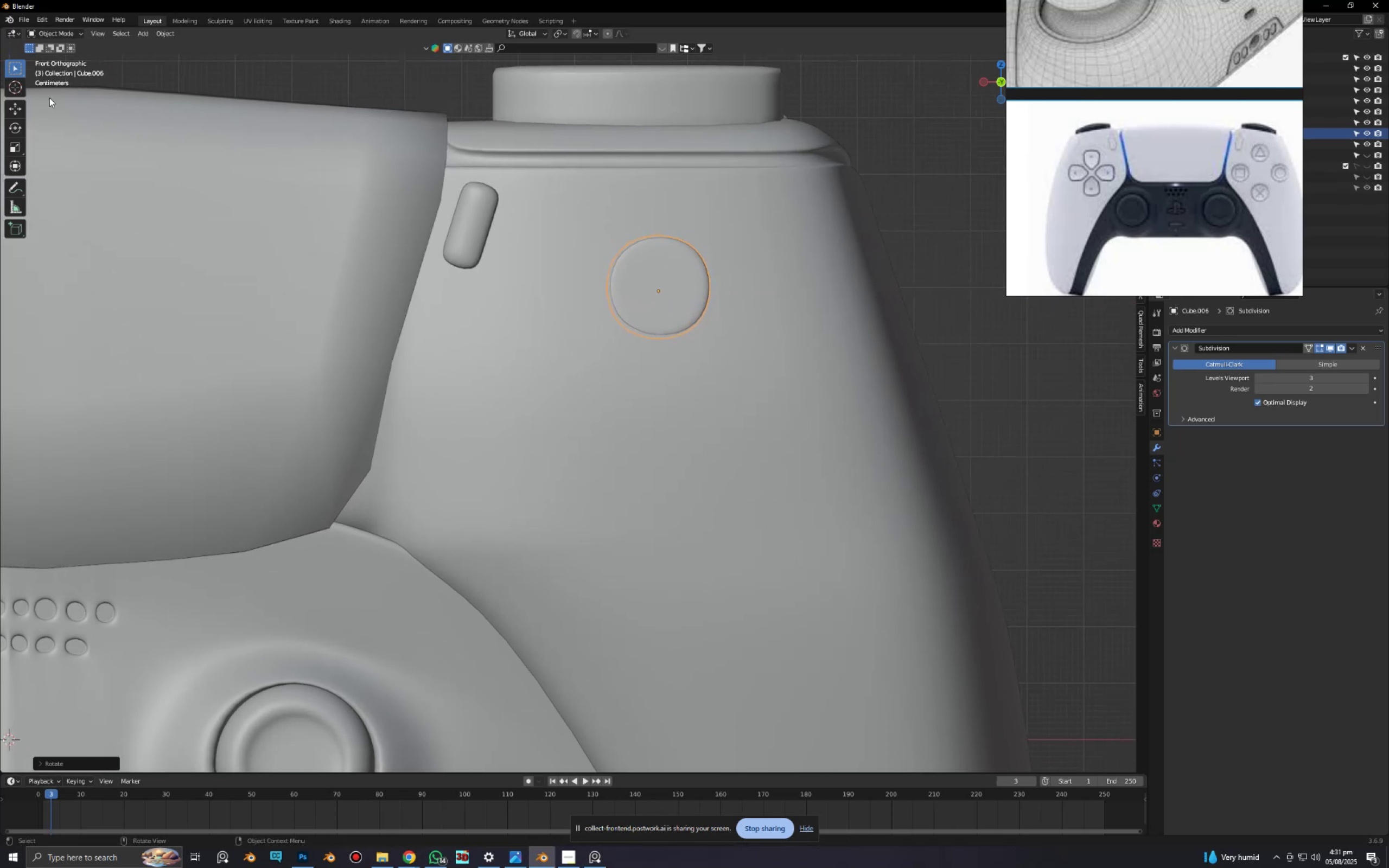 
hold_key(key=ShiftLeft, duration=0.38)
 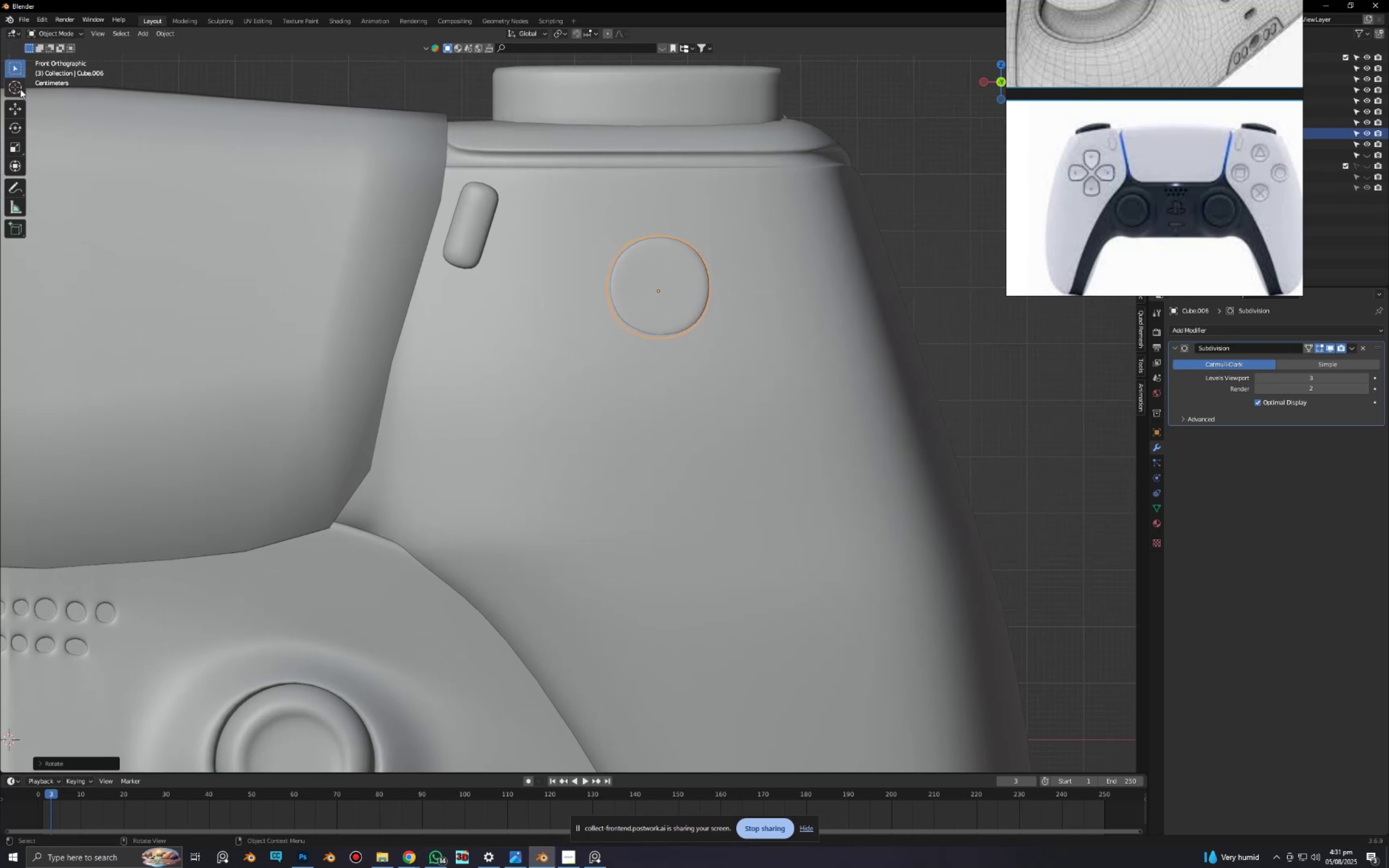 
left_click([16, 85])
 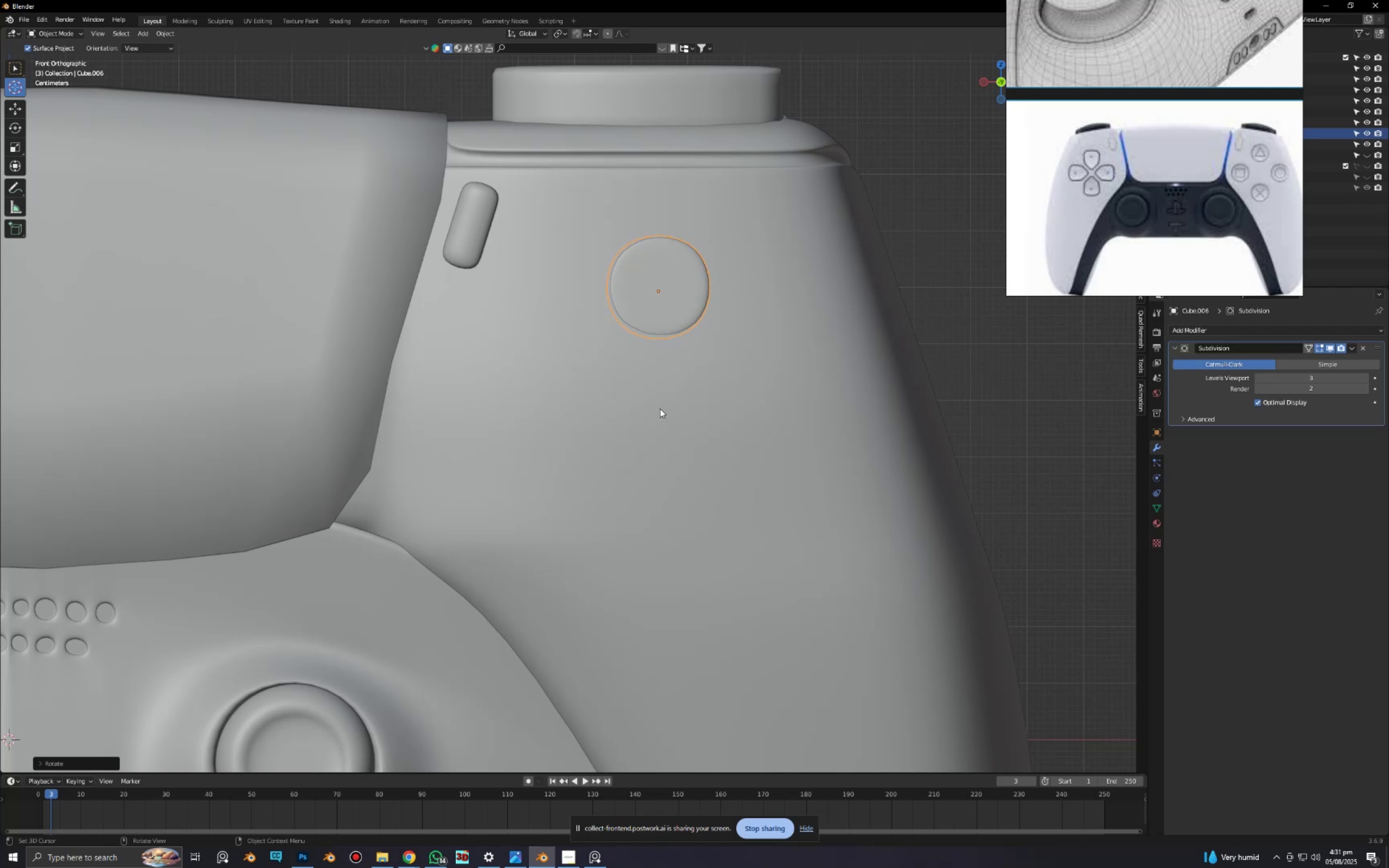 
left_click([660, 409])
 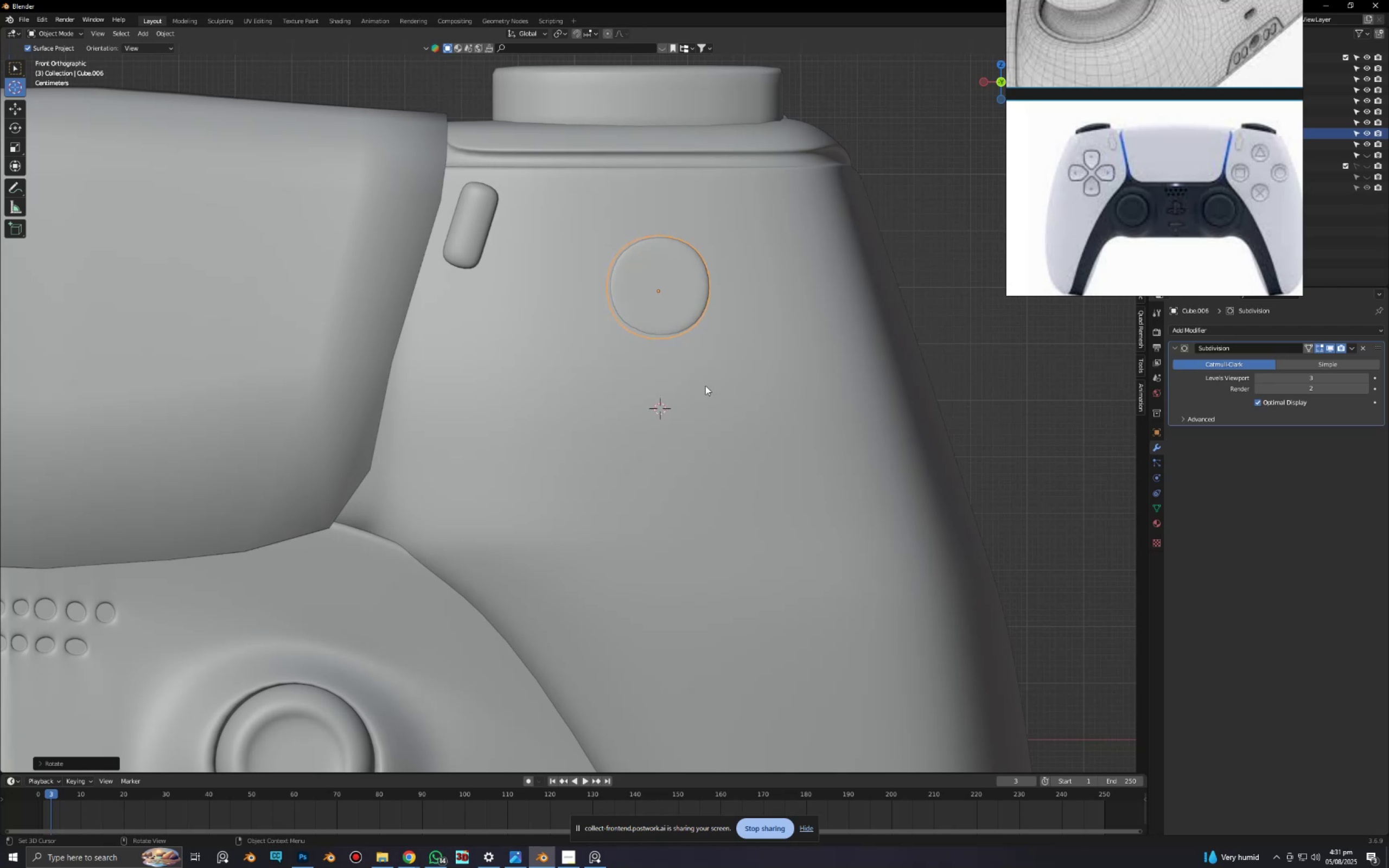 
right_click([680, 291])
 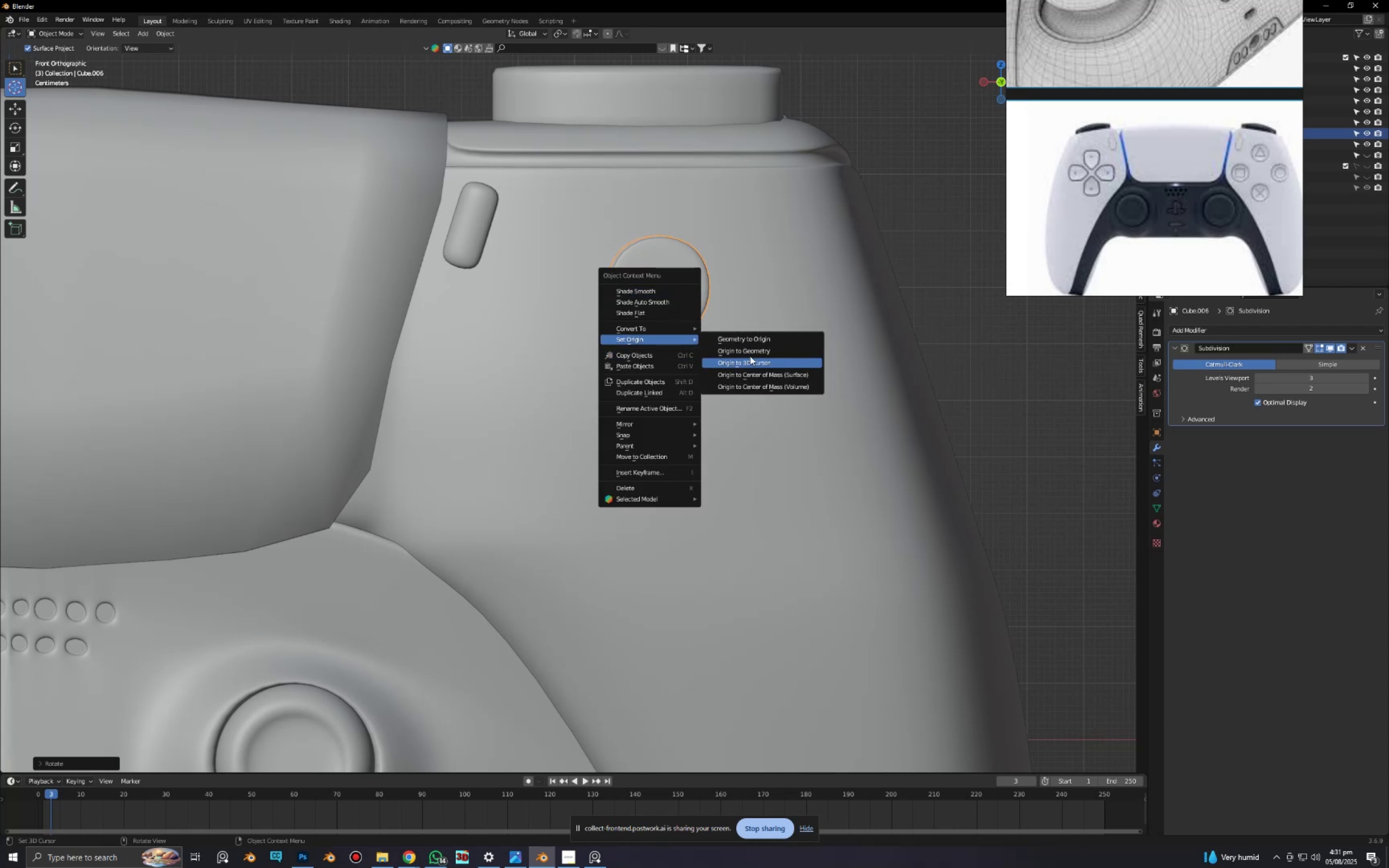 
left_click([756, 362])
 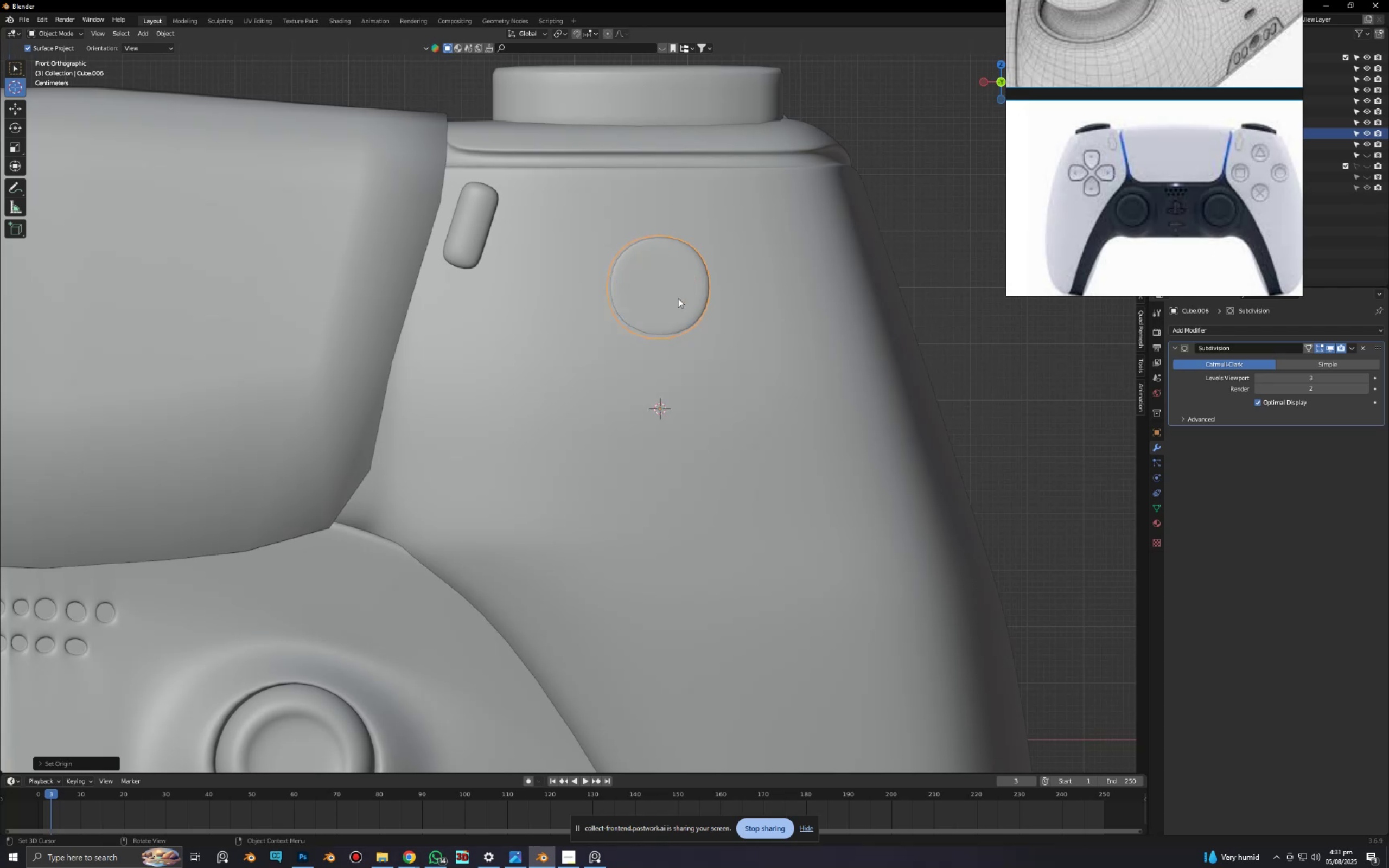 
type(Dr)
 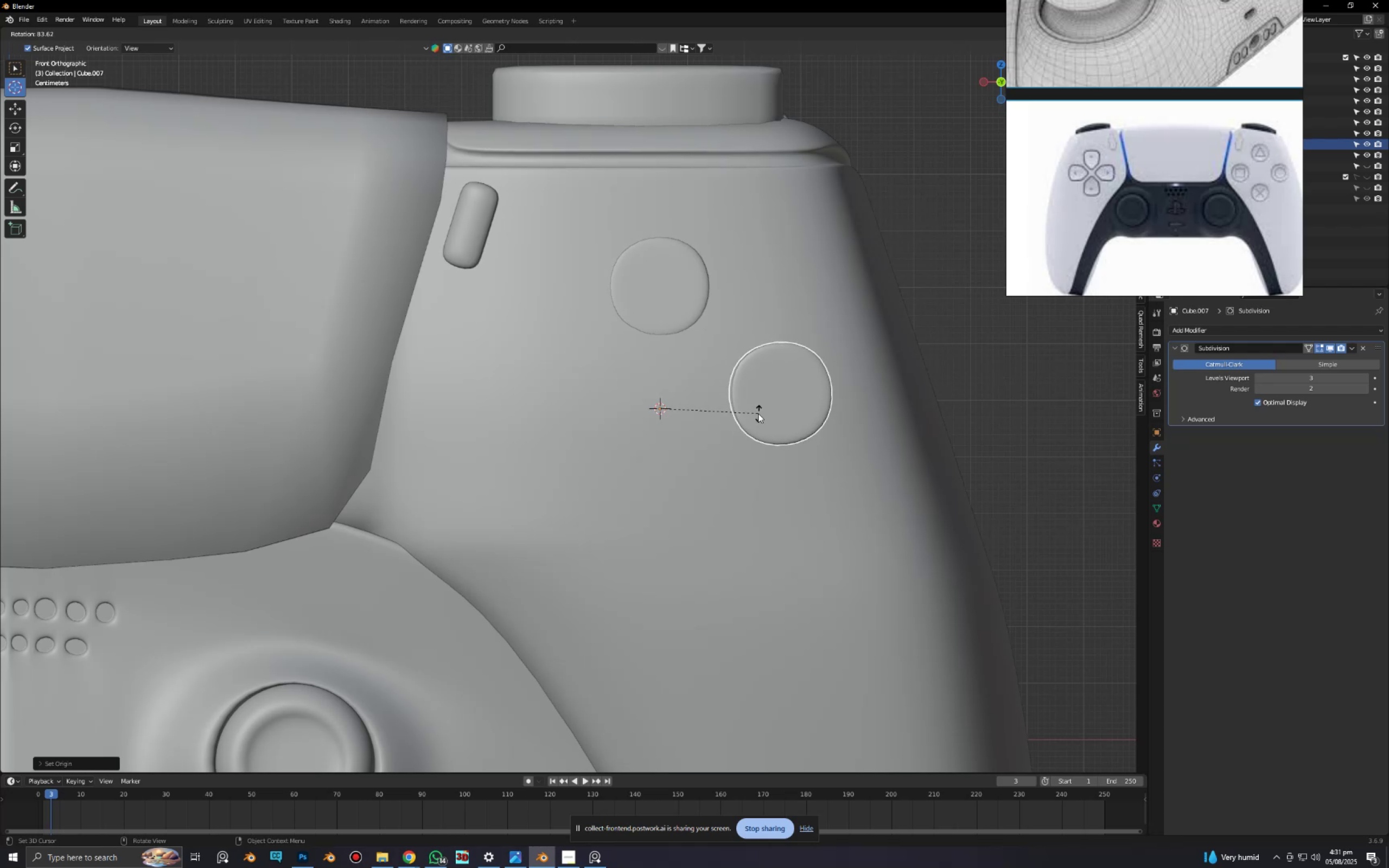 
left_click([758, 412])
 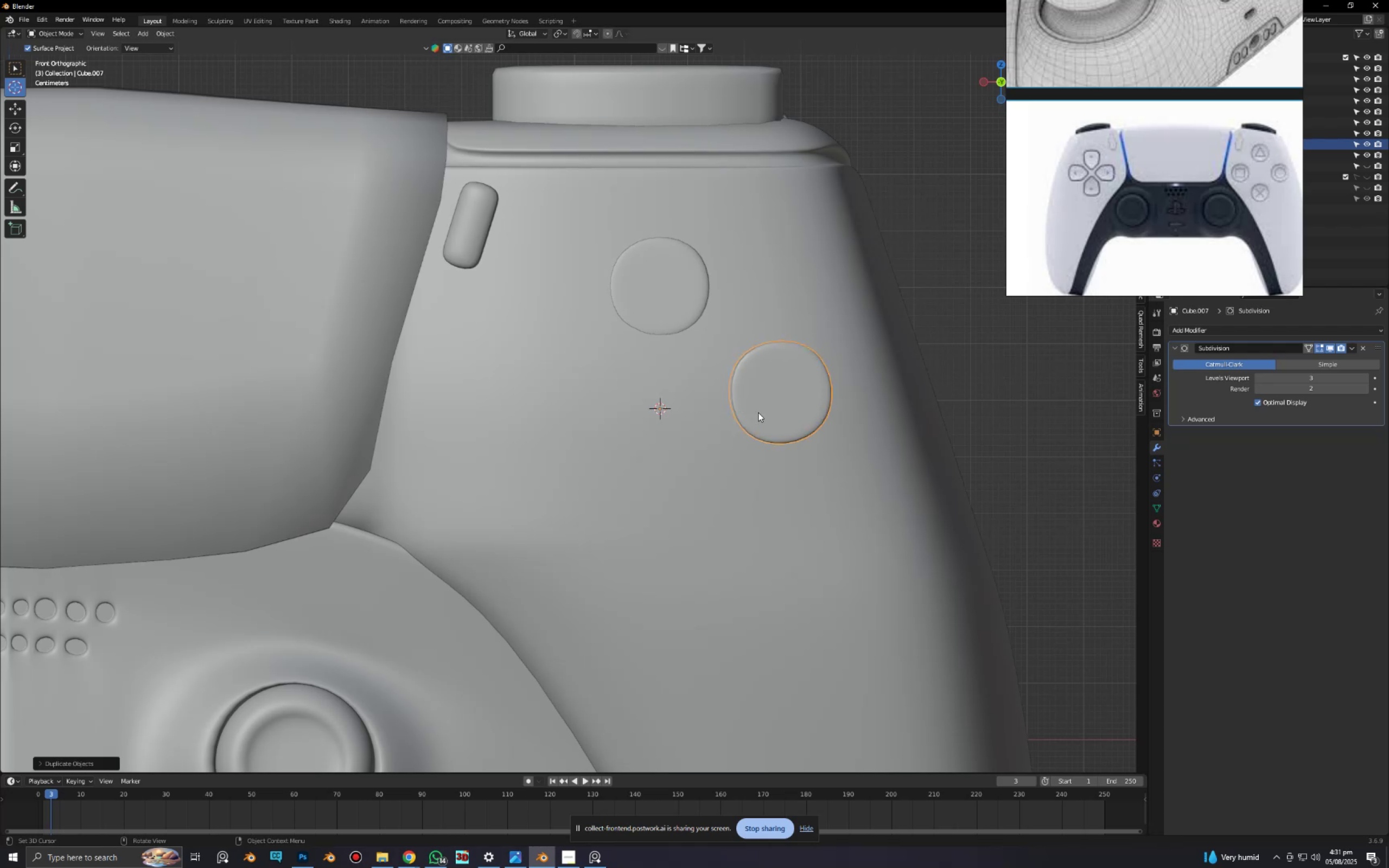 
key(Shift+ShiftLeft)
 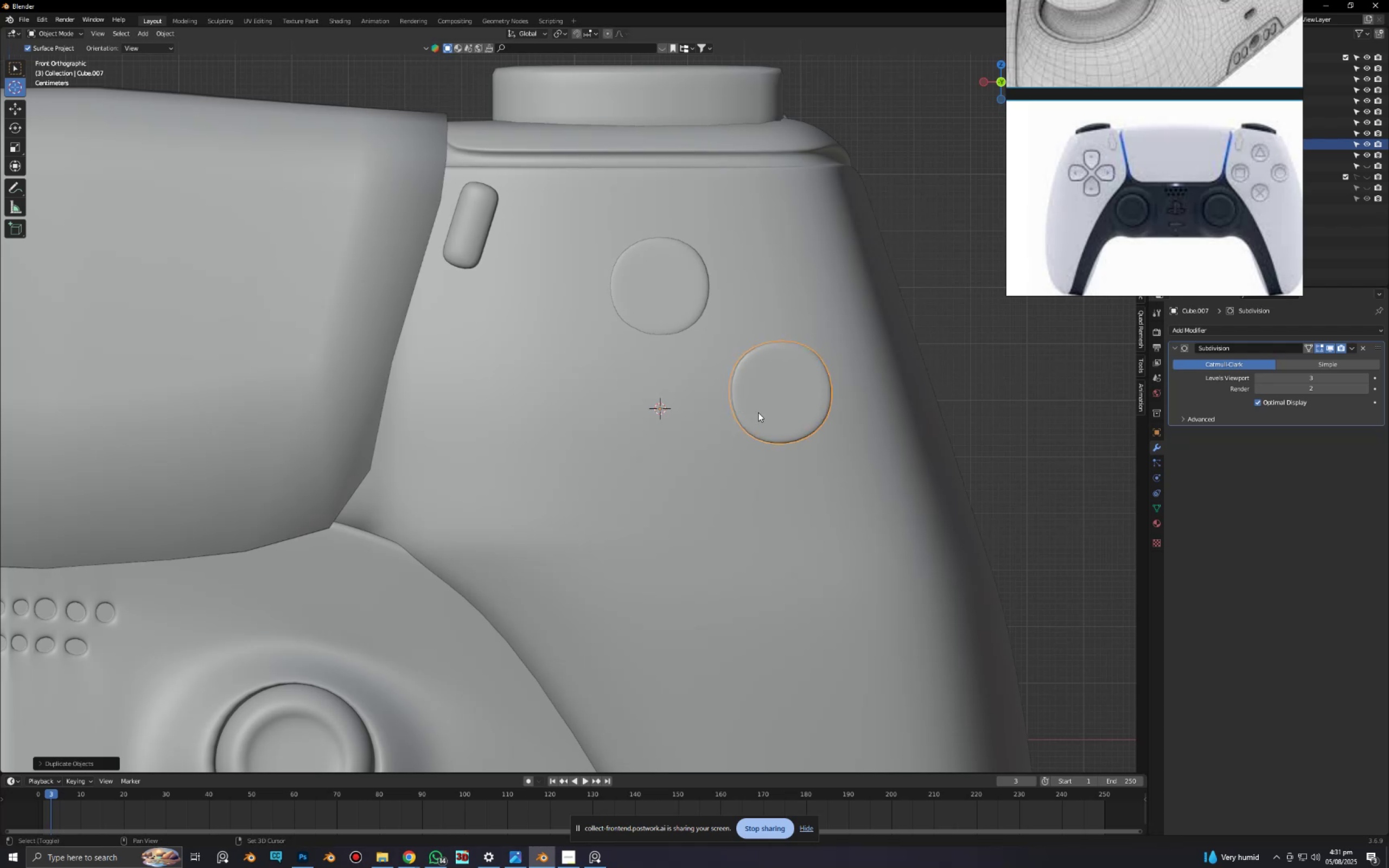 
key(Shift+D)
 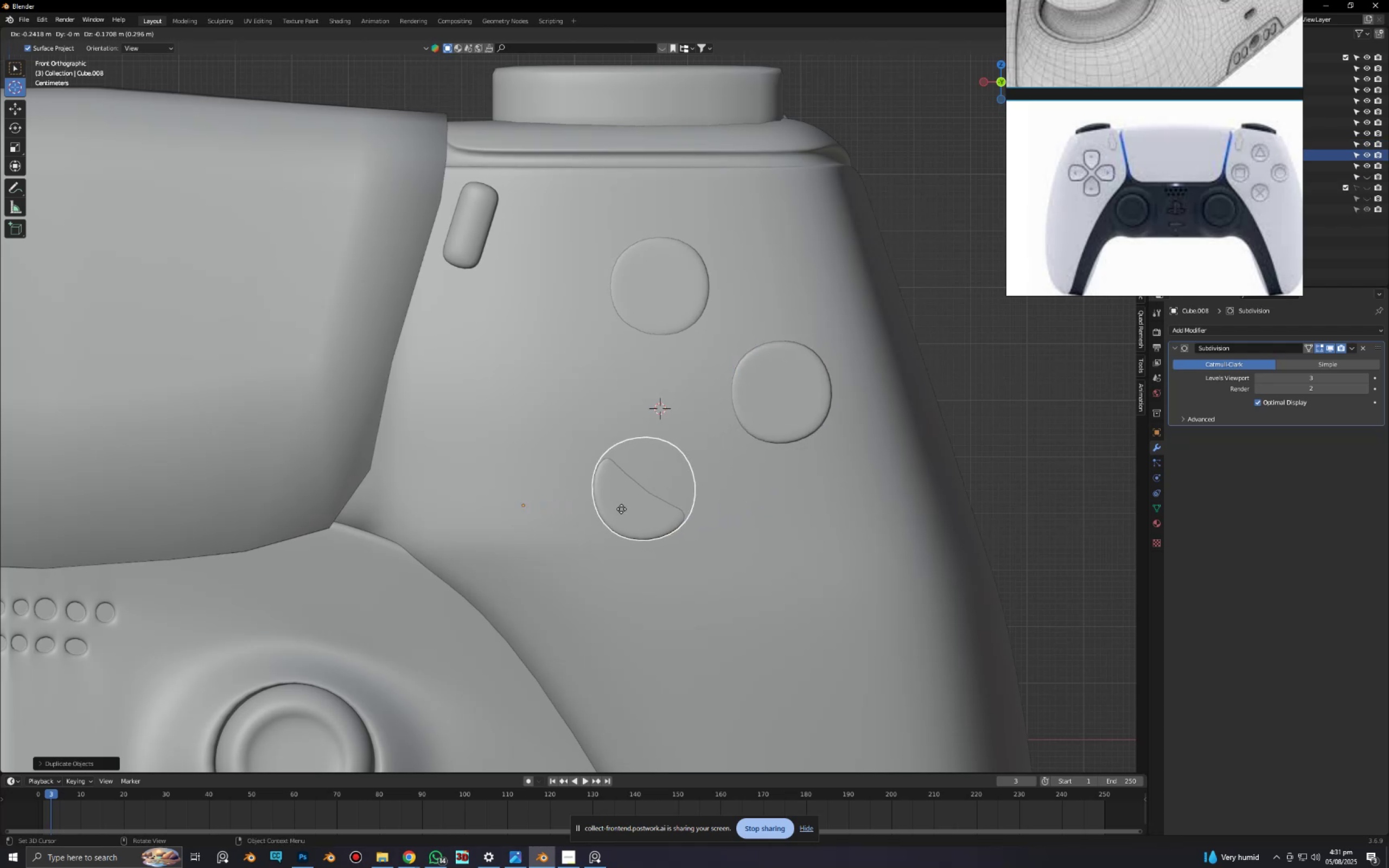 
left_click([621, 509])
 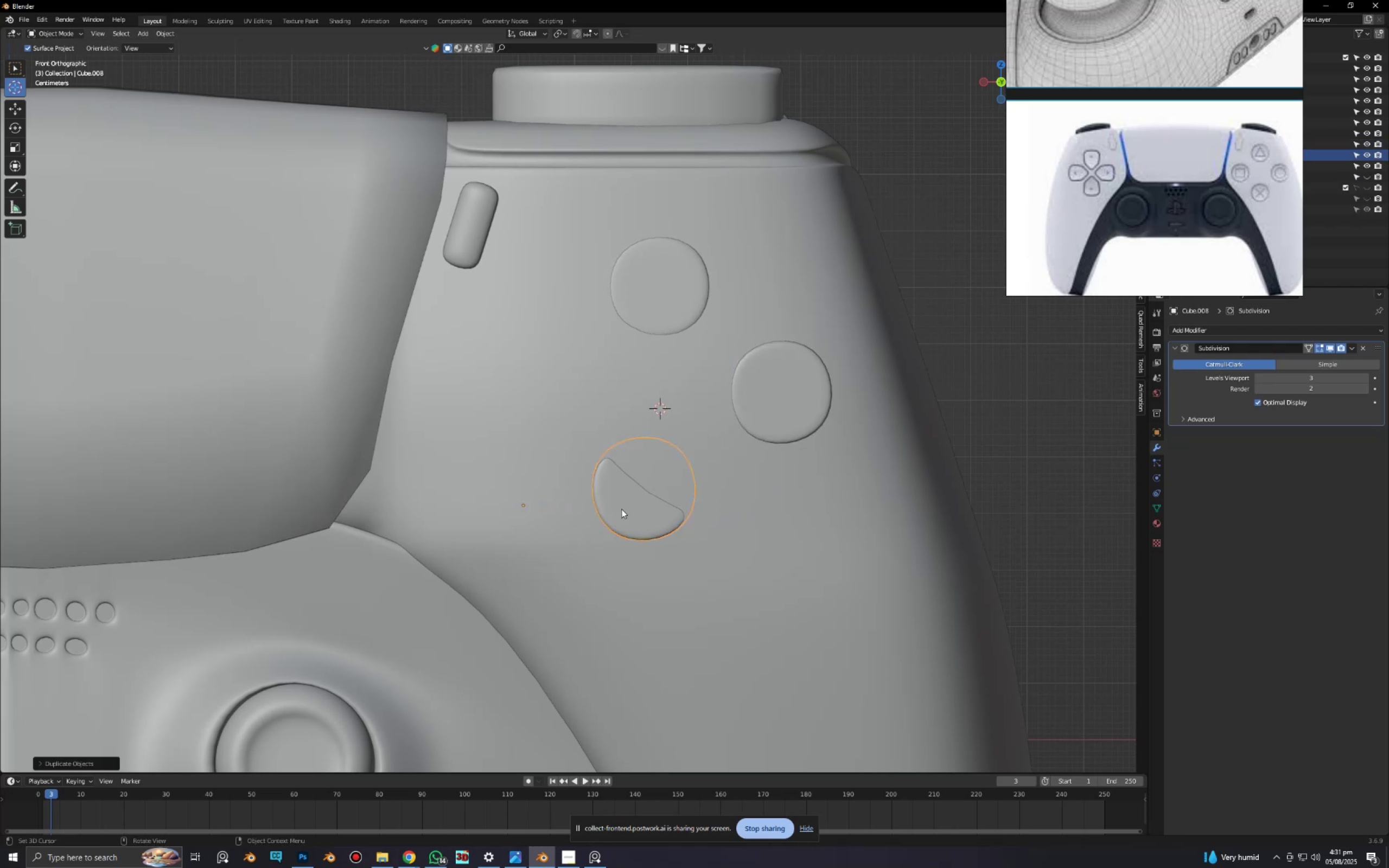 
key(Shift+ShiftLeft)
 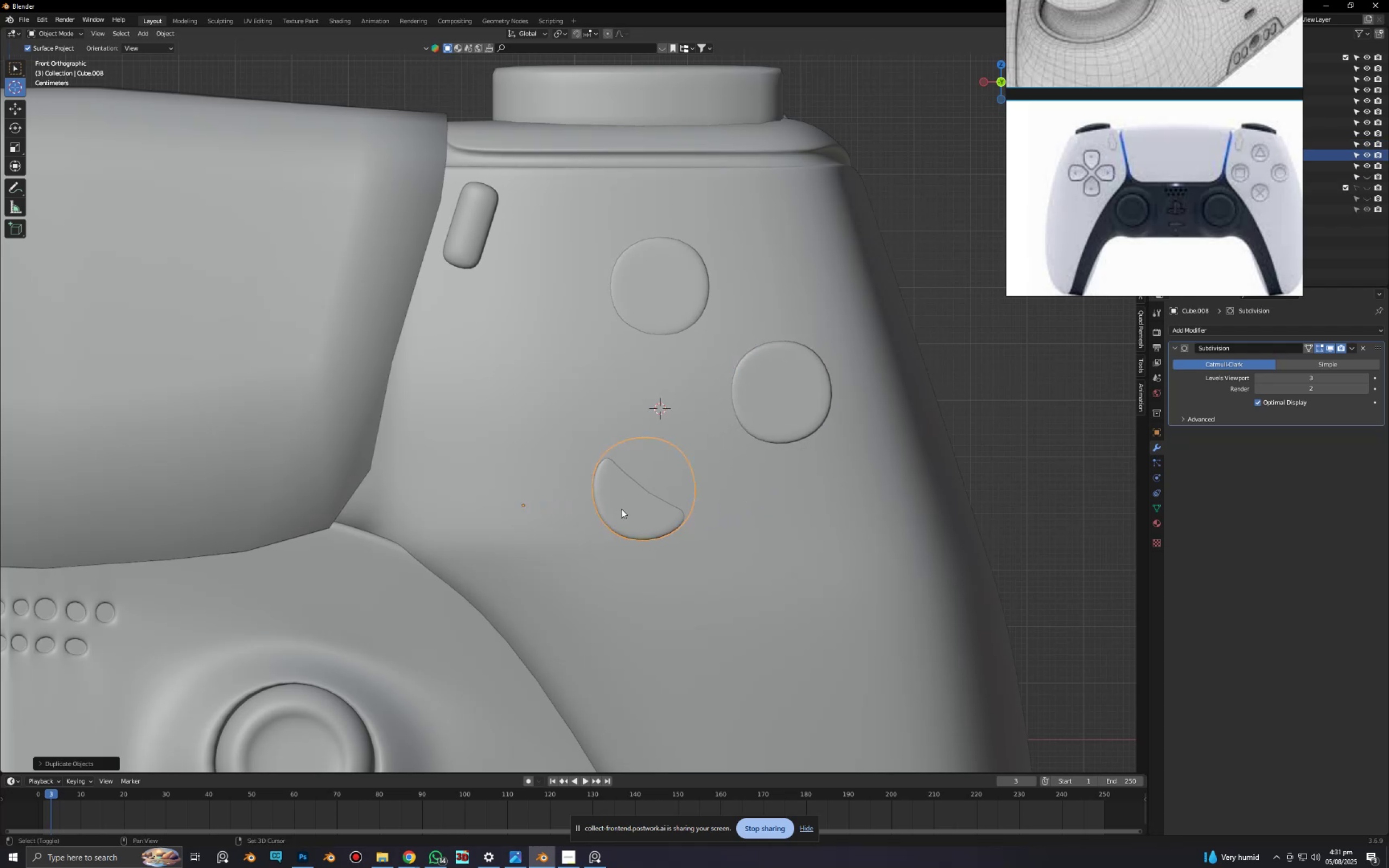 
key(Shift+D)
 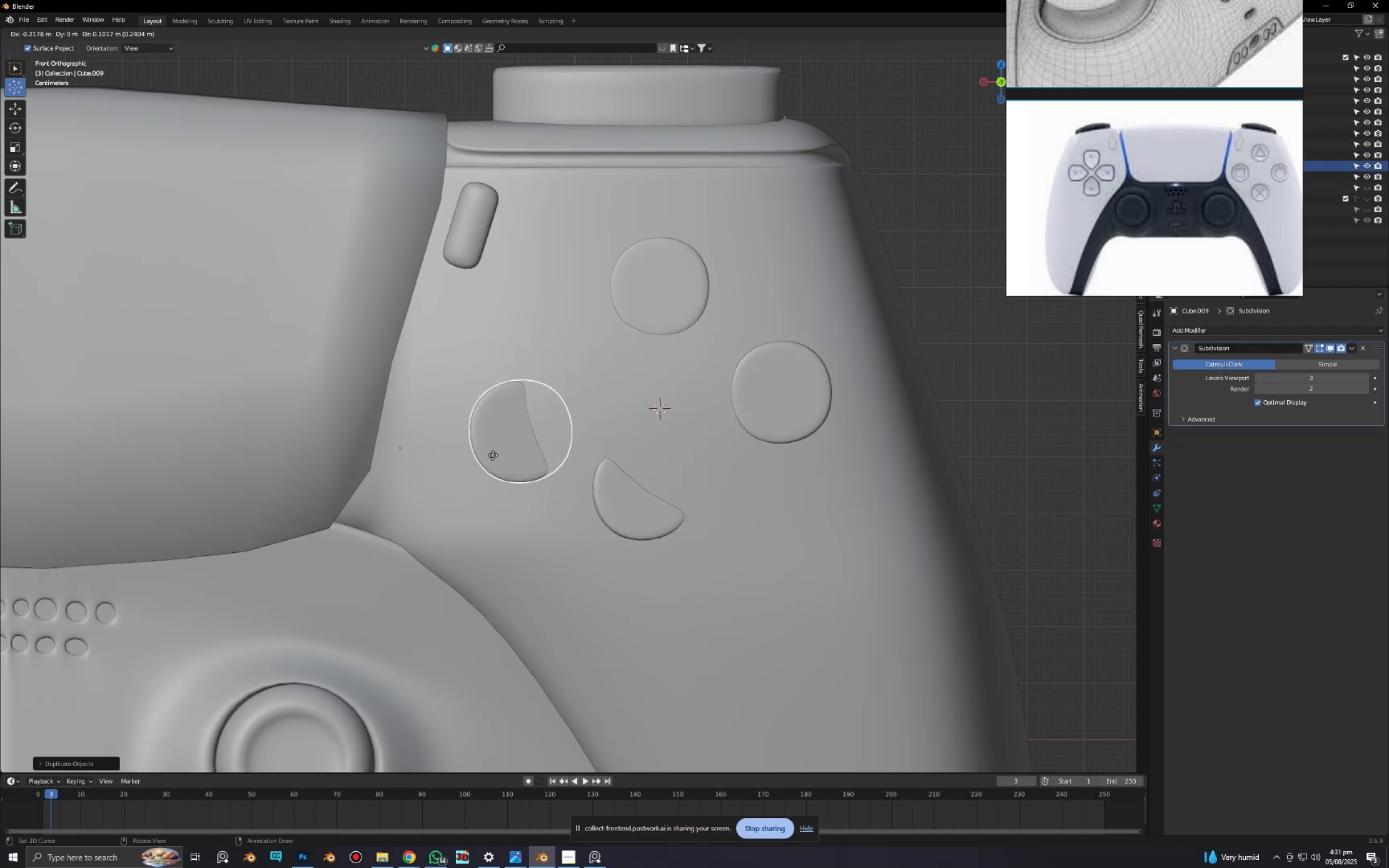 
right_click([506, 402])
 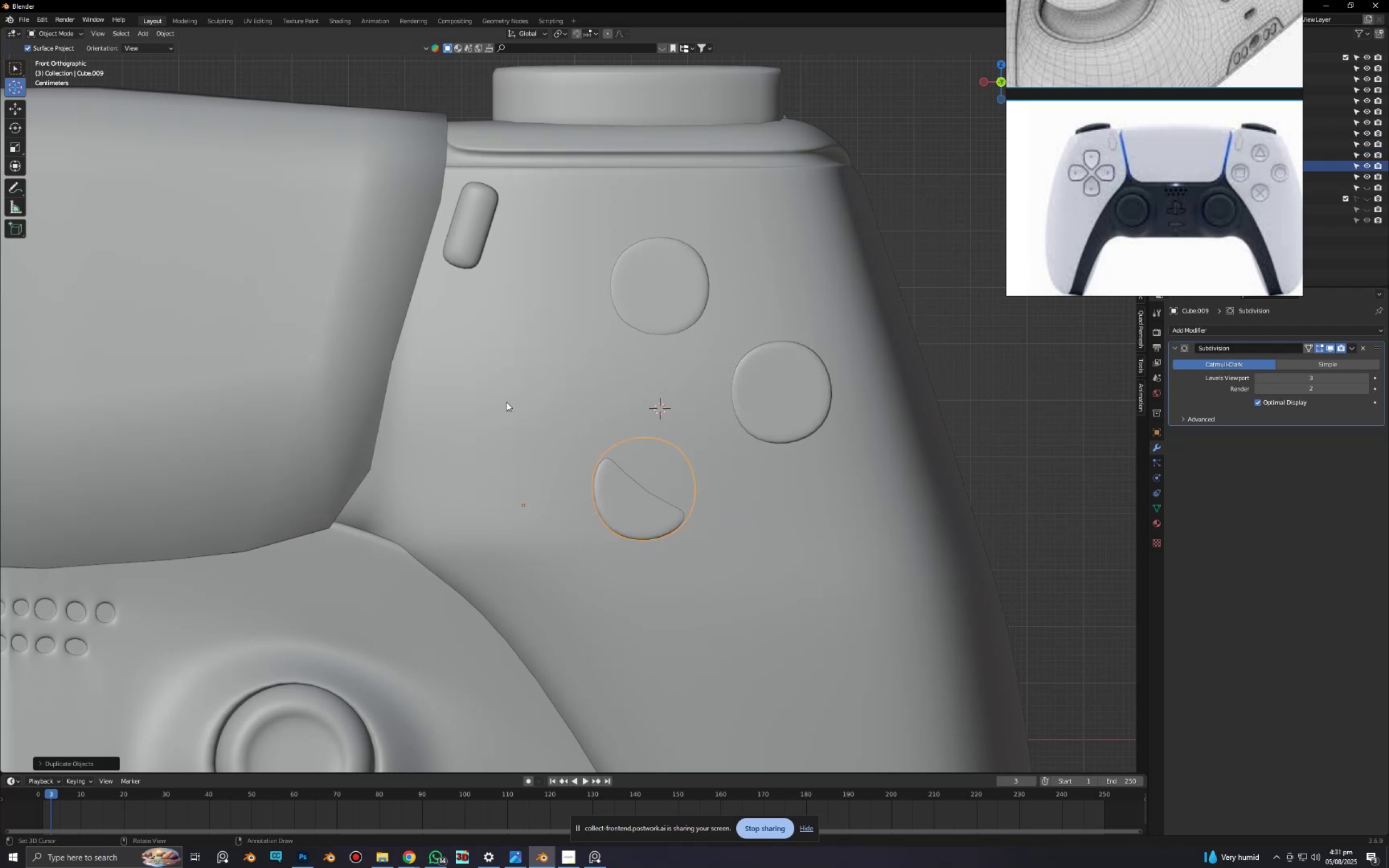 
key(Control+Z)
 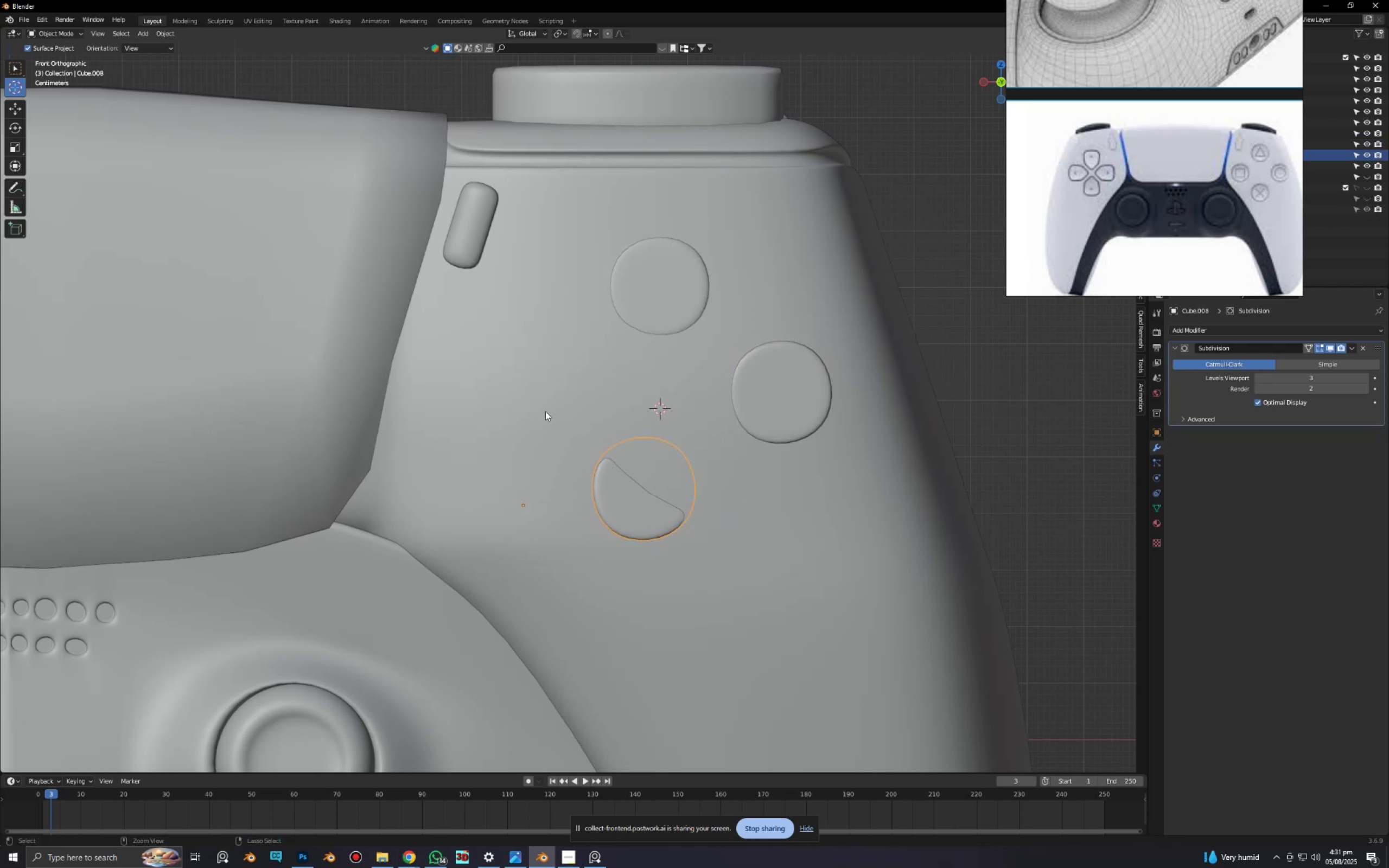 
key(Control+Z)
 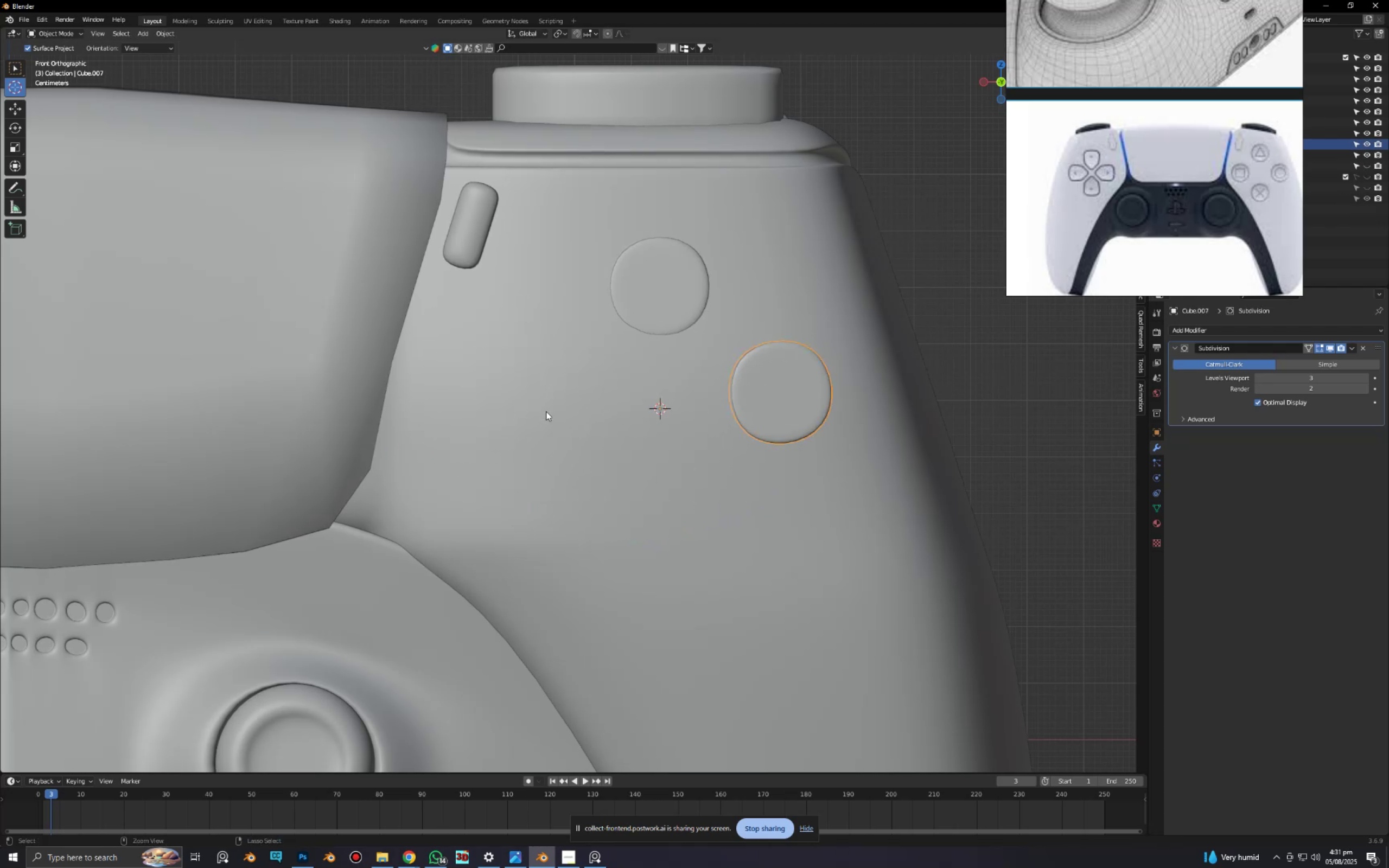 
key(Control+Z)
 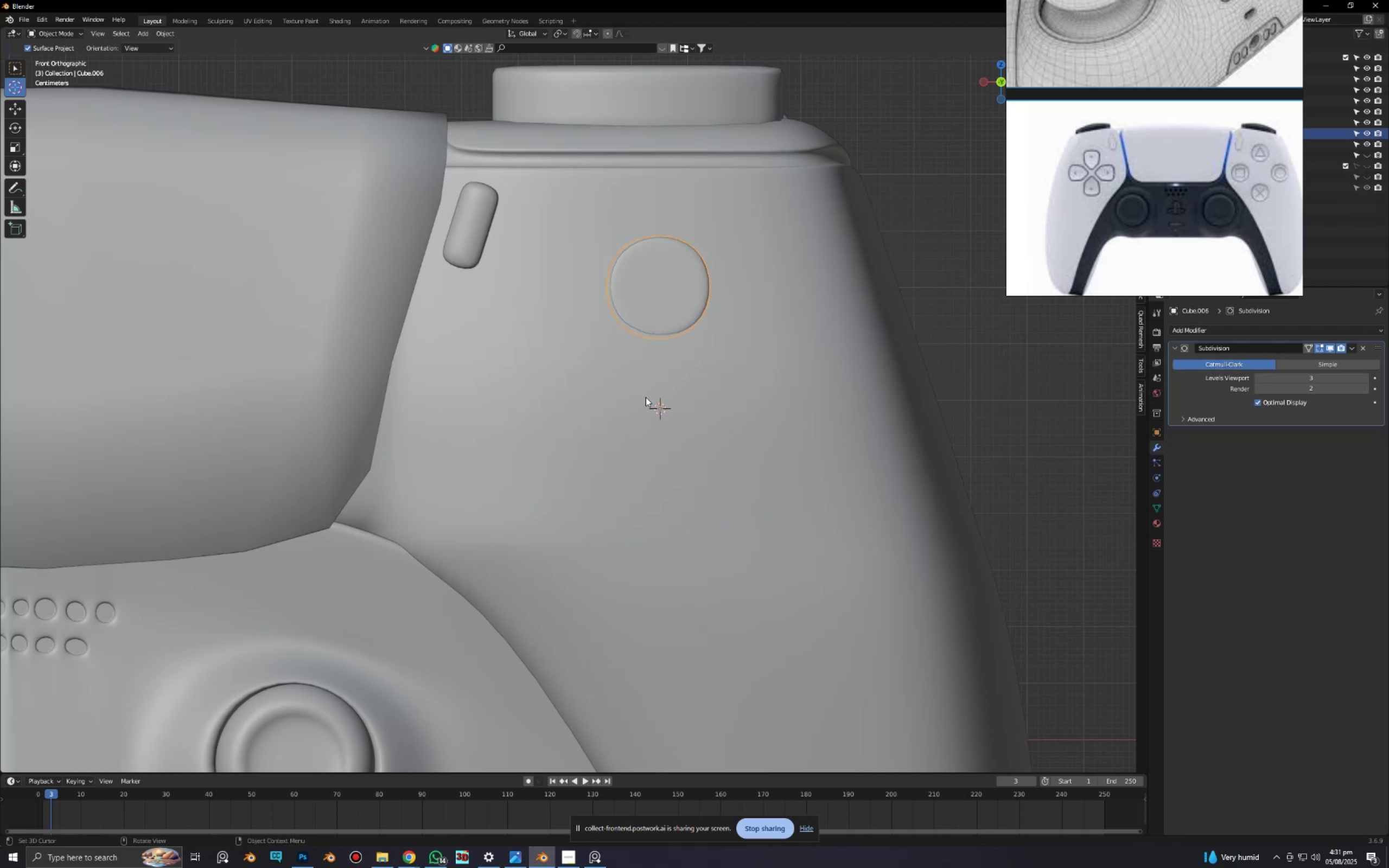 
key(Period)
 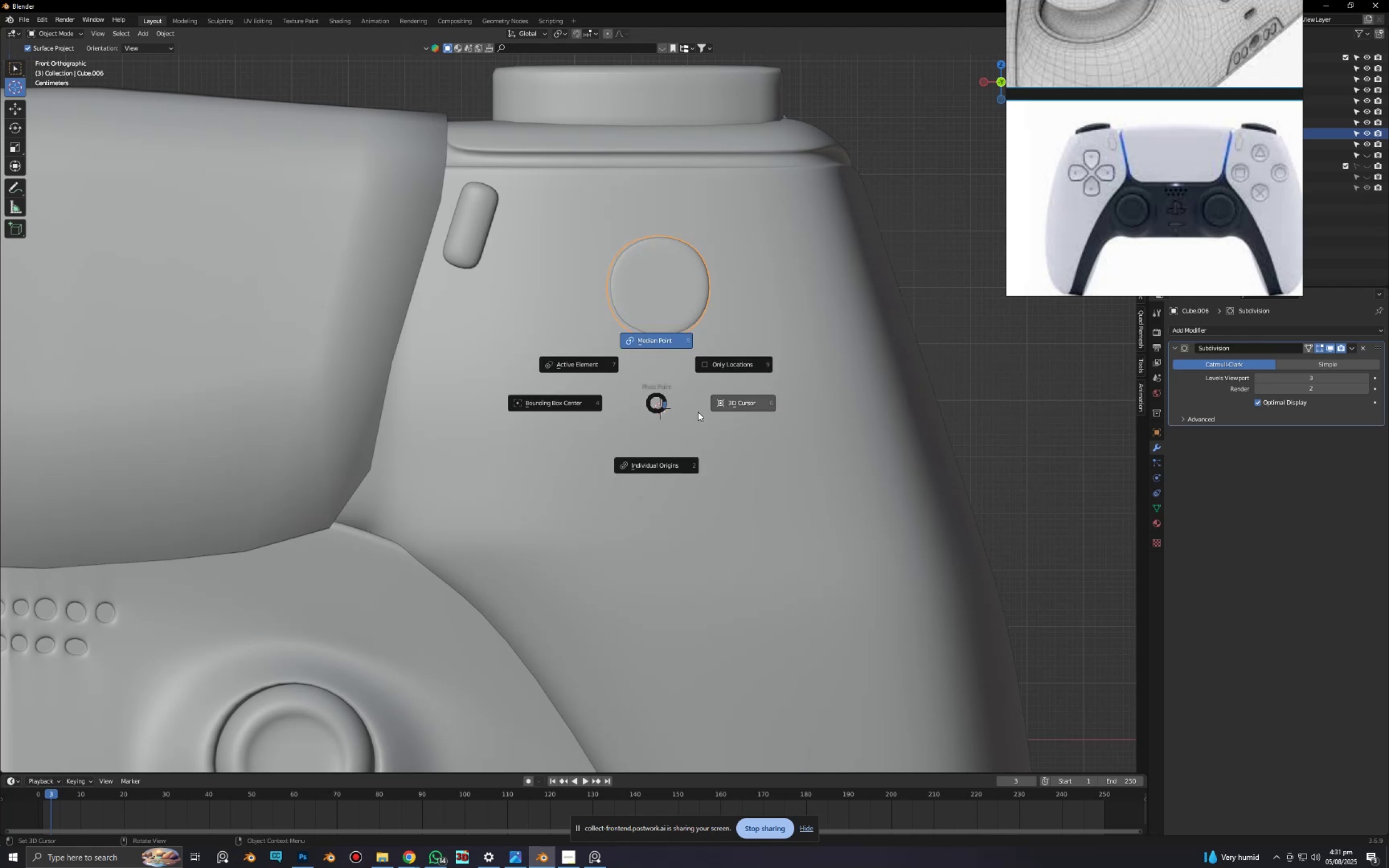 
left_click([698, 412])
 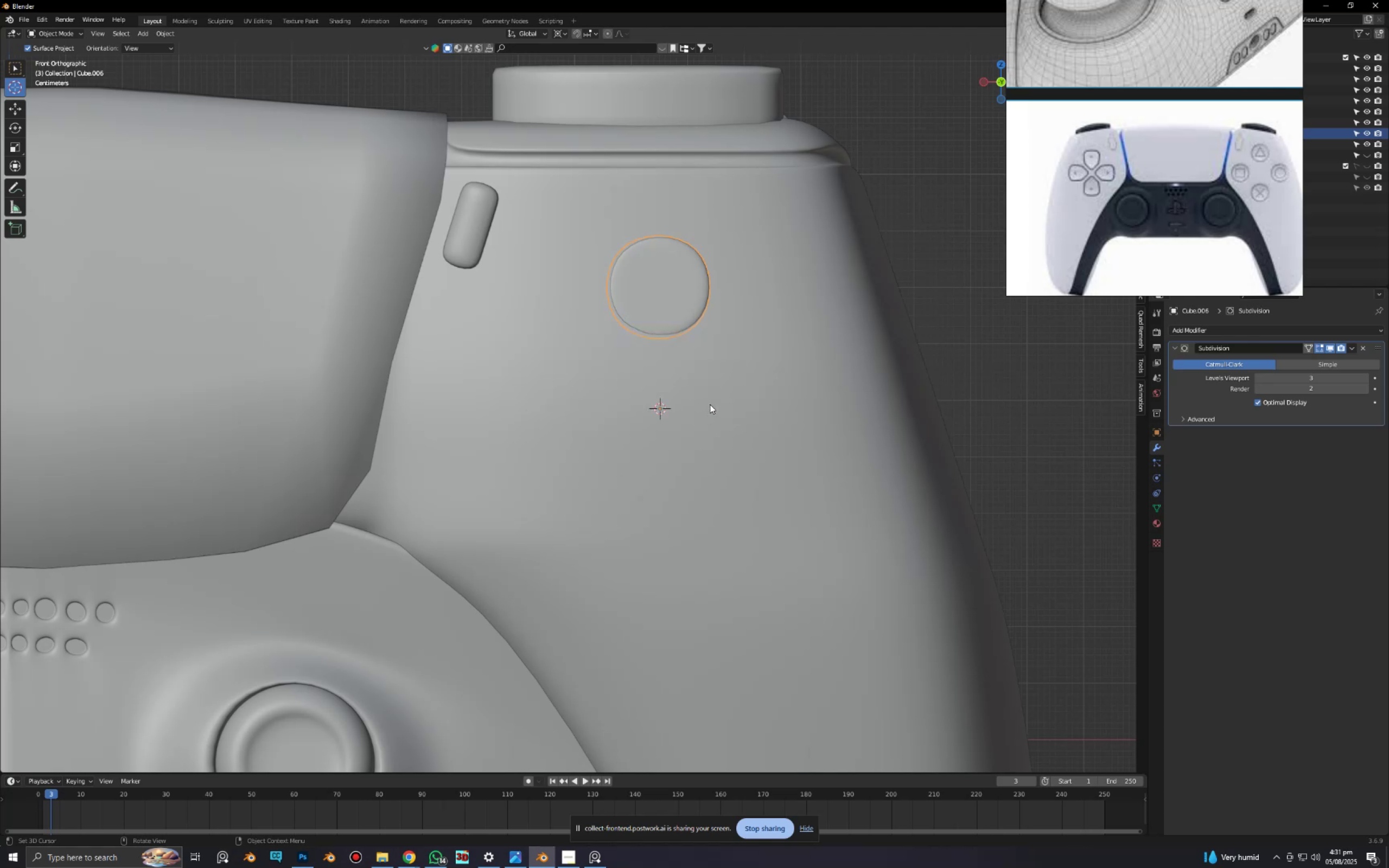 
type(Dr)
 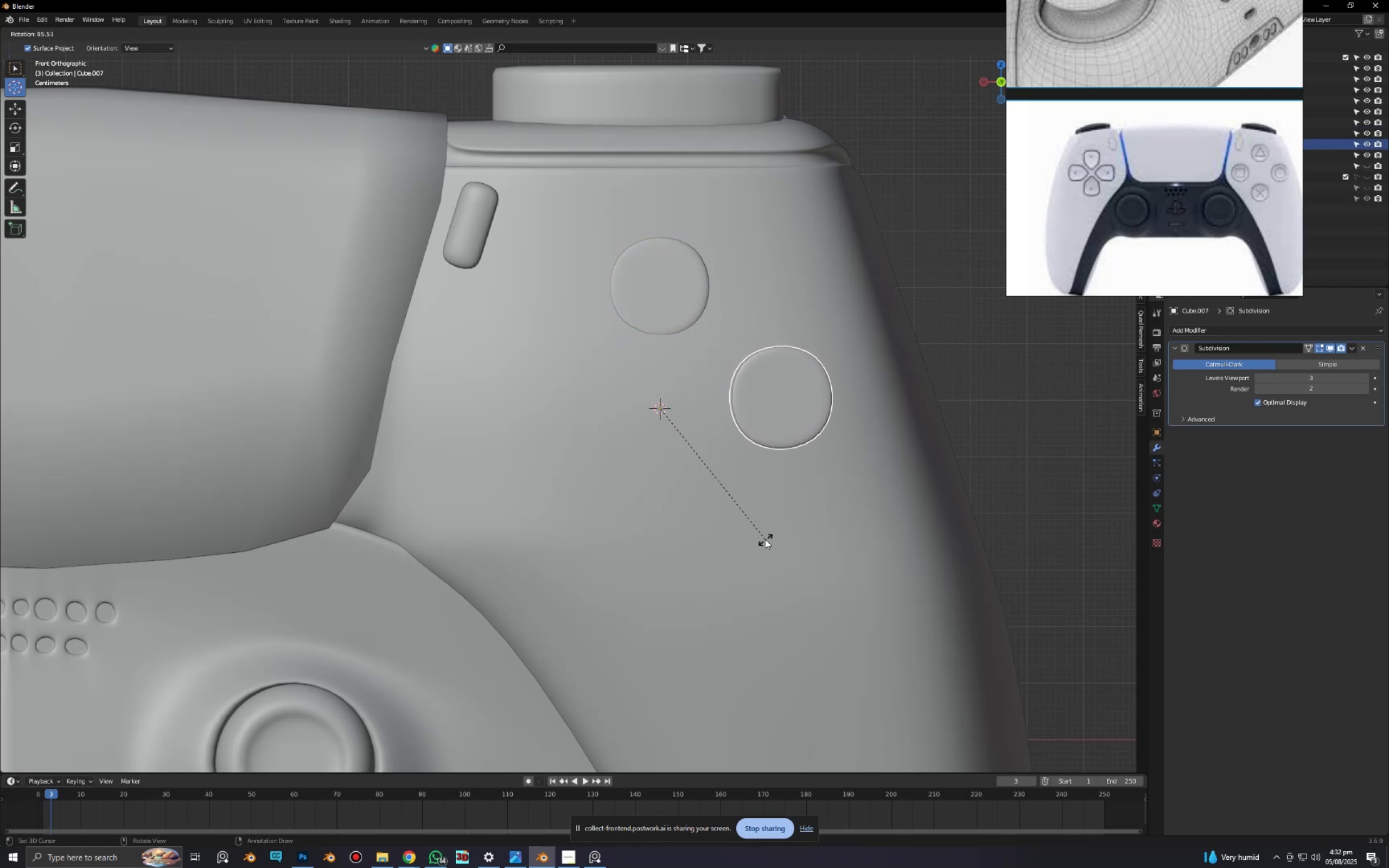 
left_click([766, 539])
 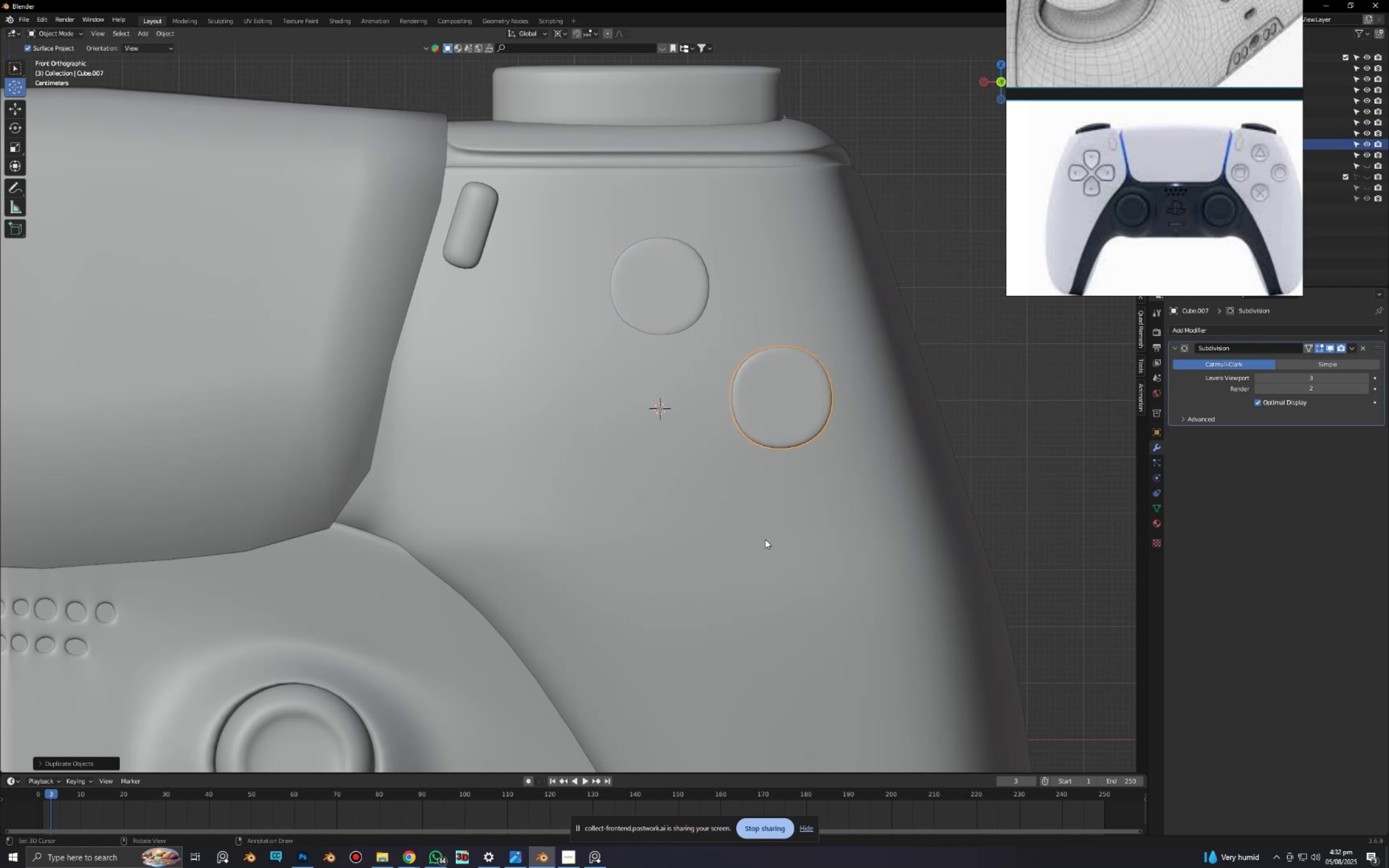 
type(Dr)
 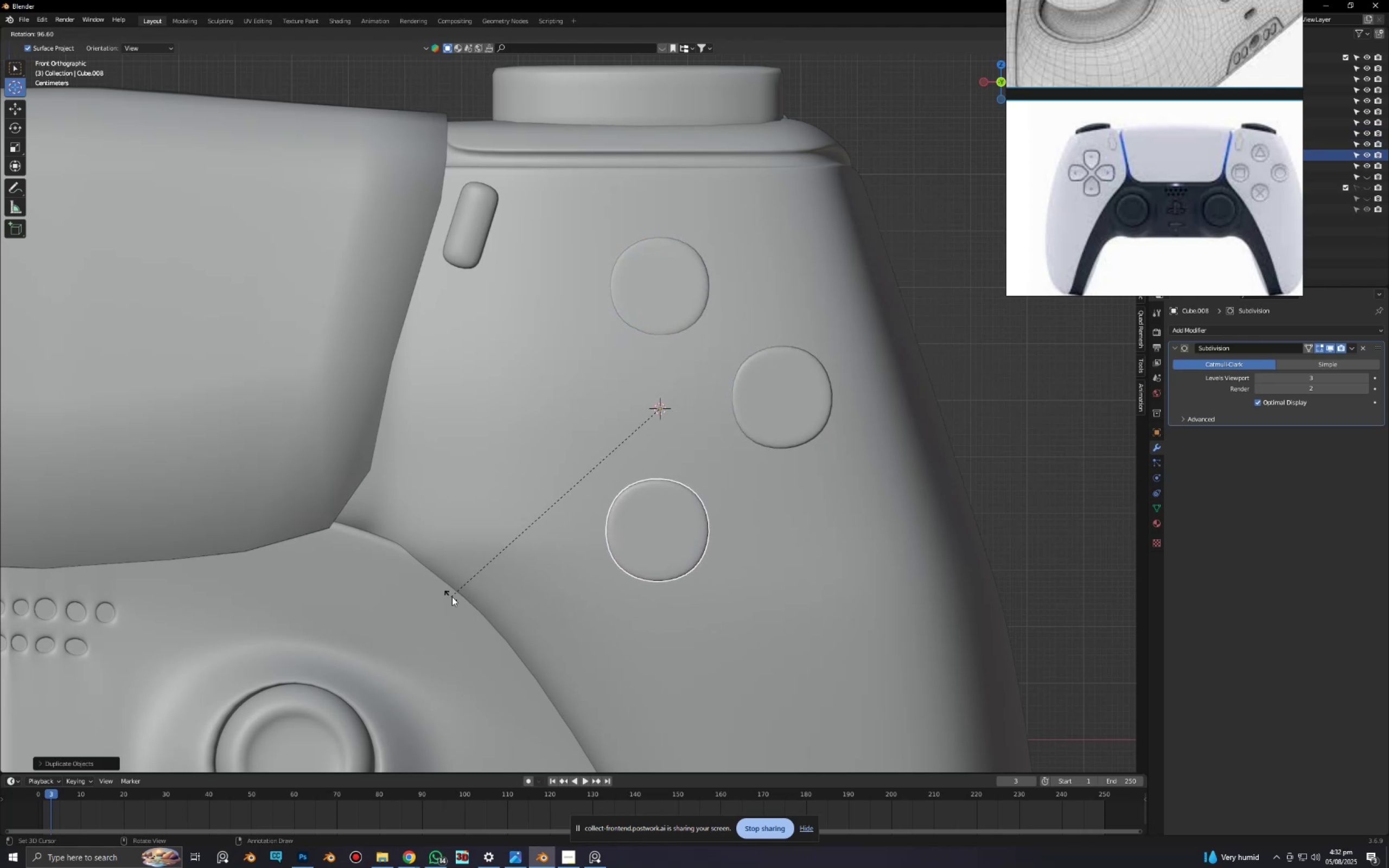 
left_click([459, 598])
 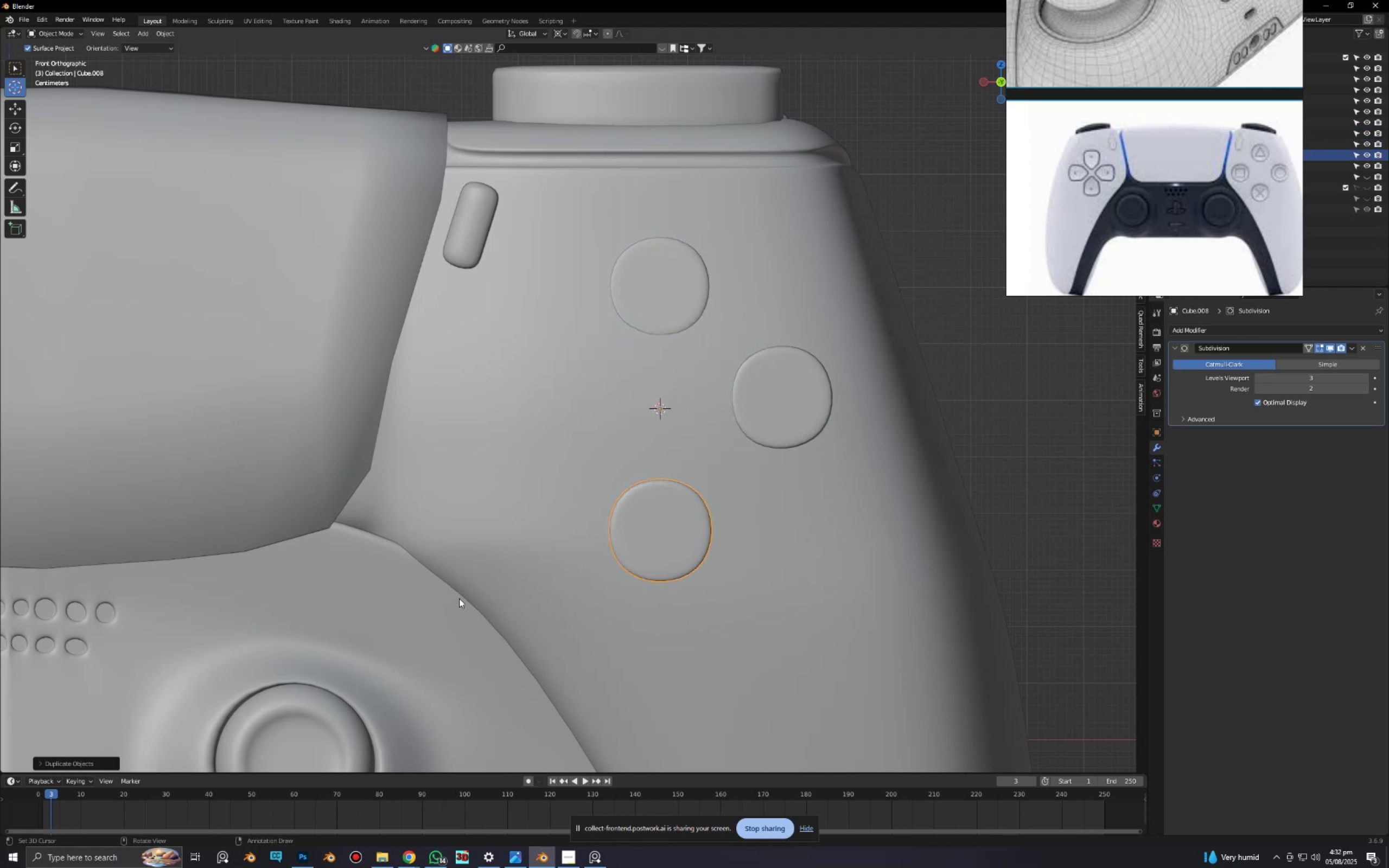 
type(Dr)
 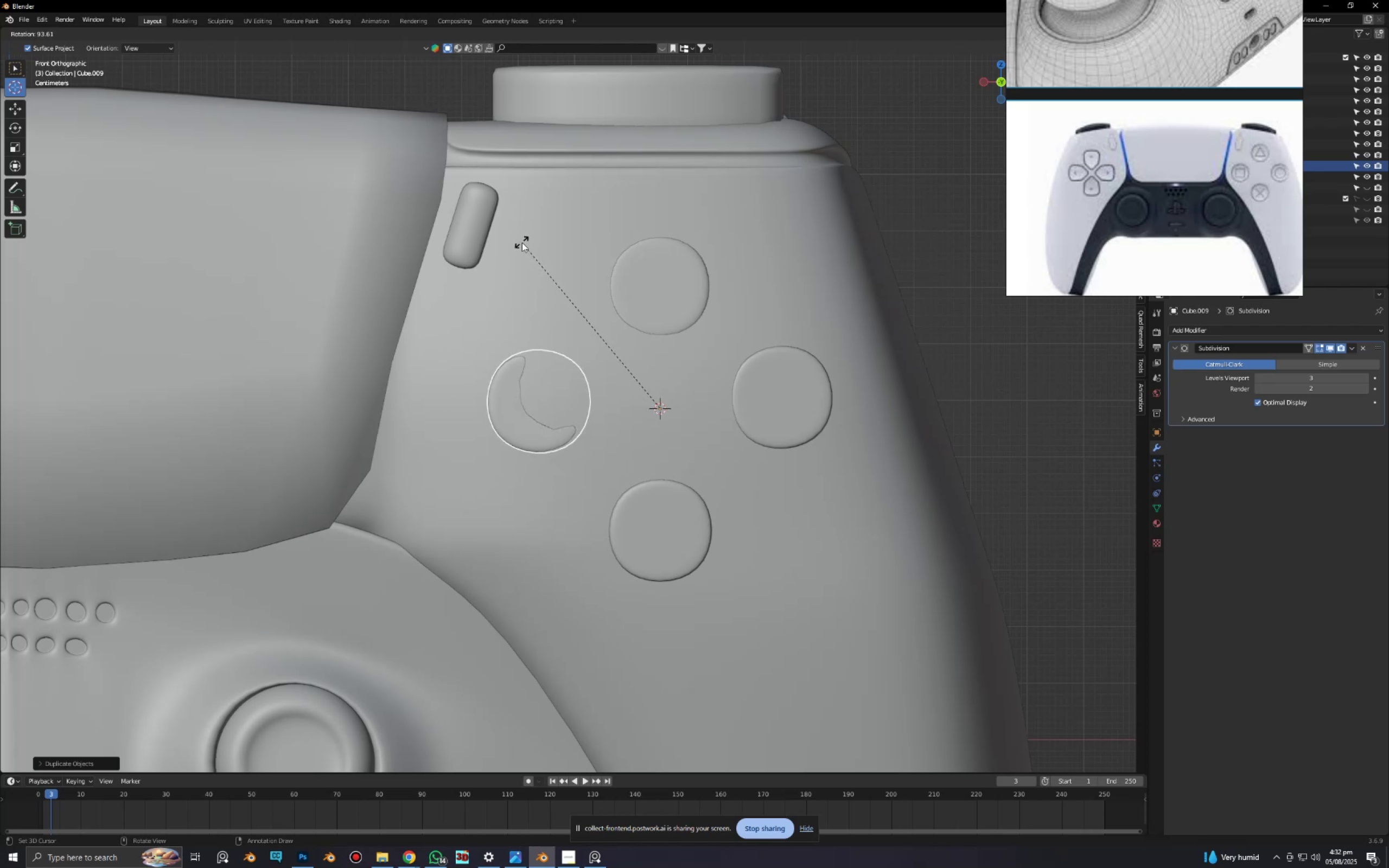 
left_click([524, 242])
 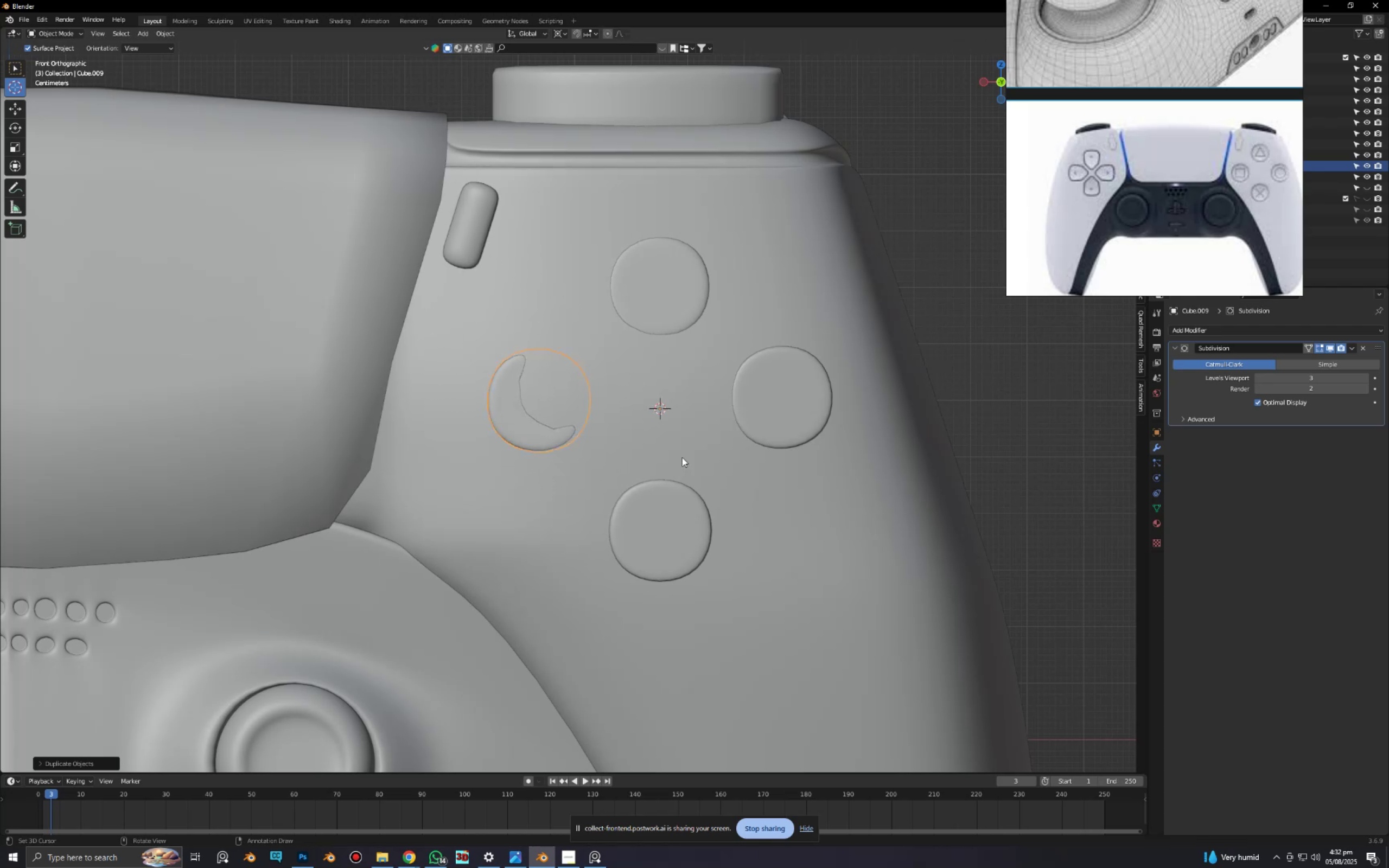 
scroll: coordinate [693, 464], scroll_direction: down, amount: 3.0
 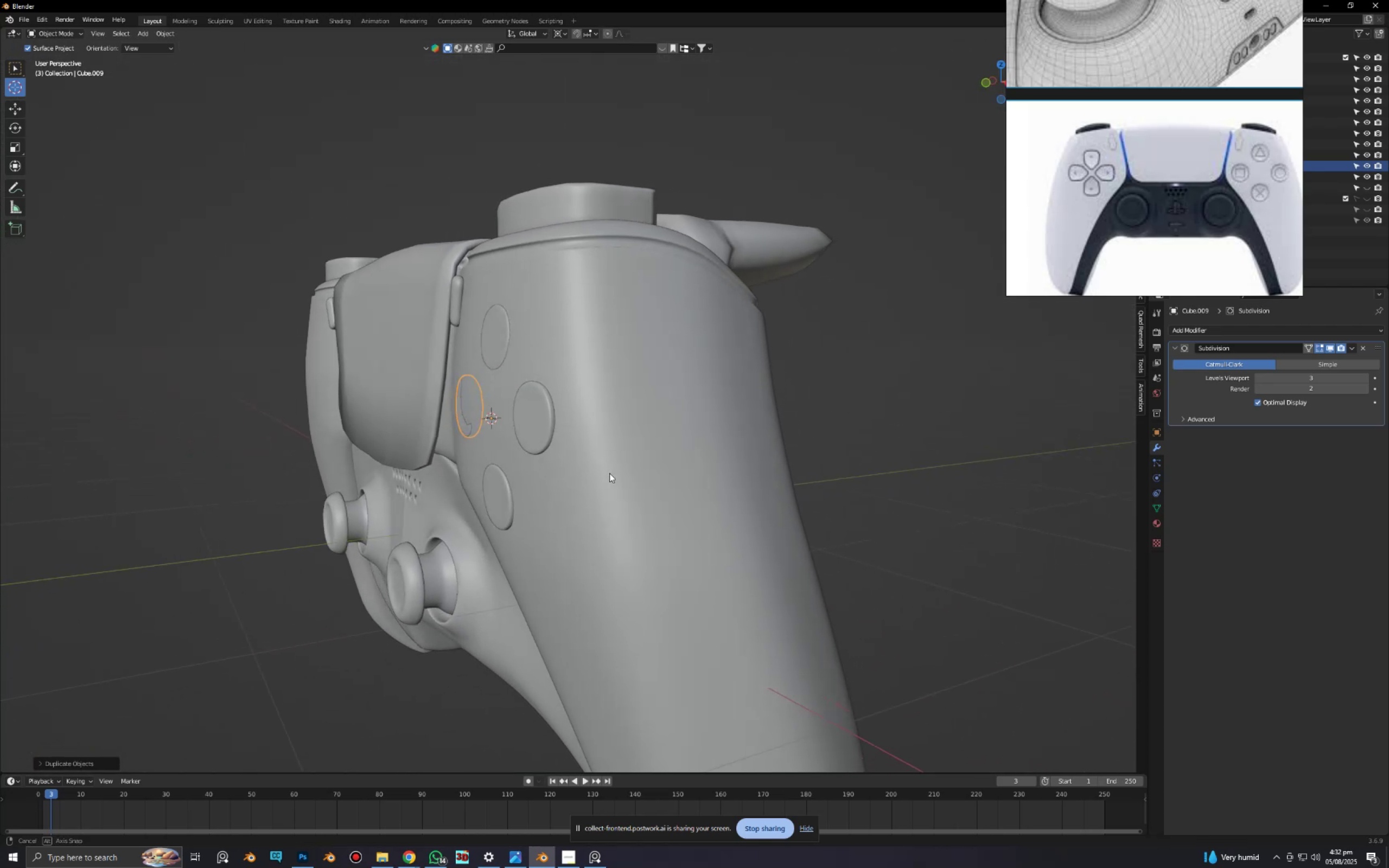 
key(Shift+C)
 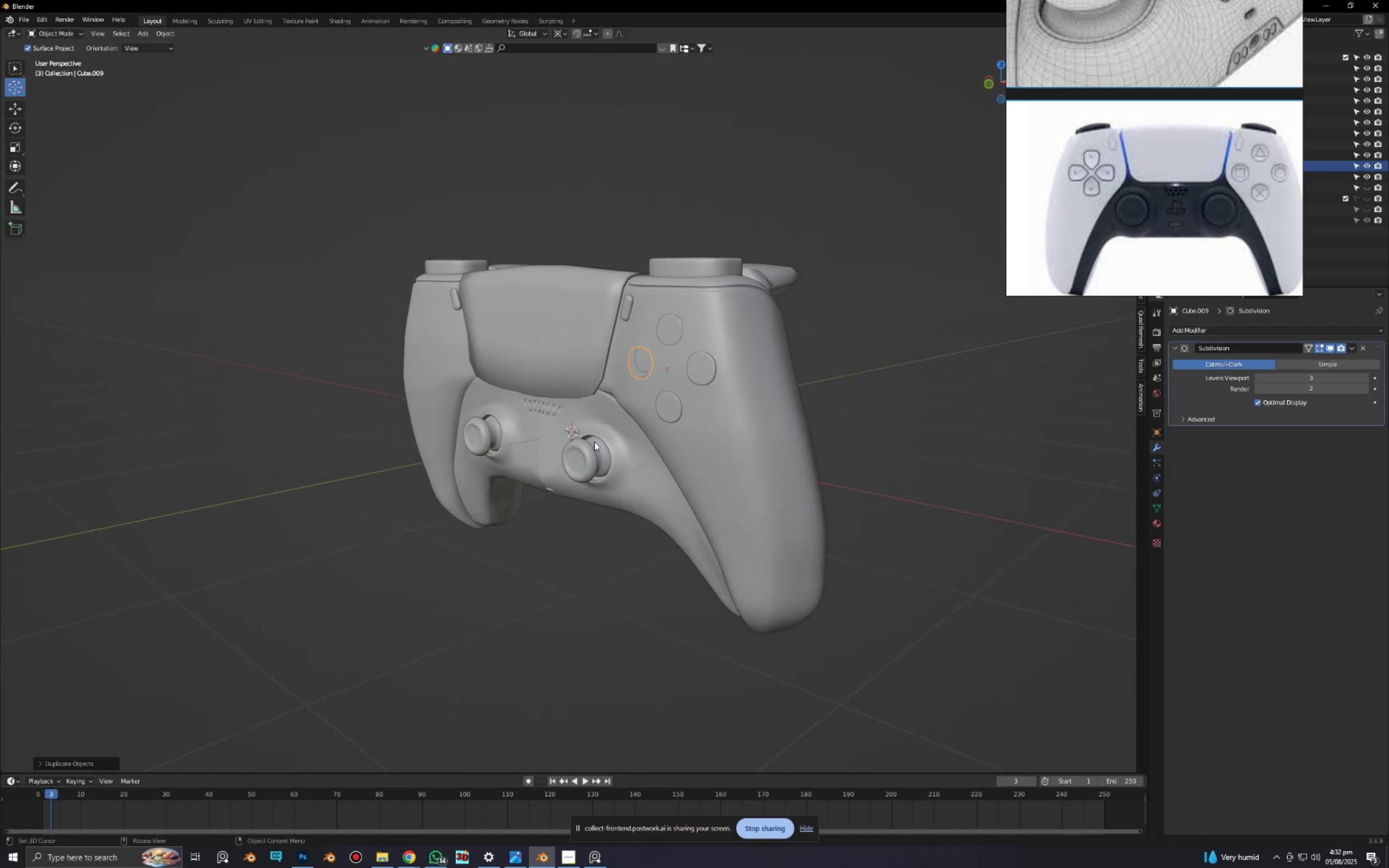 
scroll: coordinate [603, 438], scroll_direction: down, amount: 3.0
 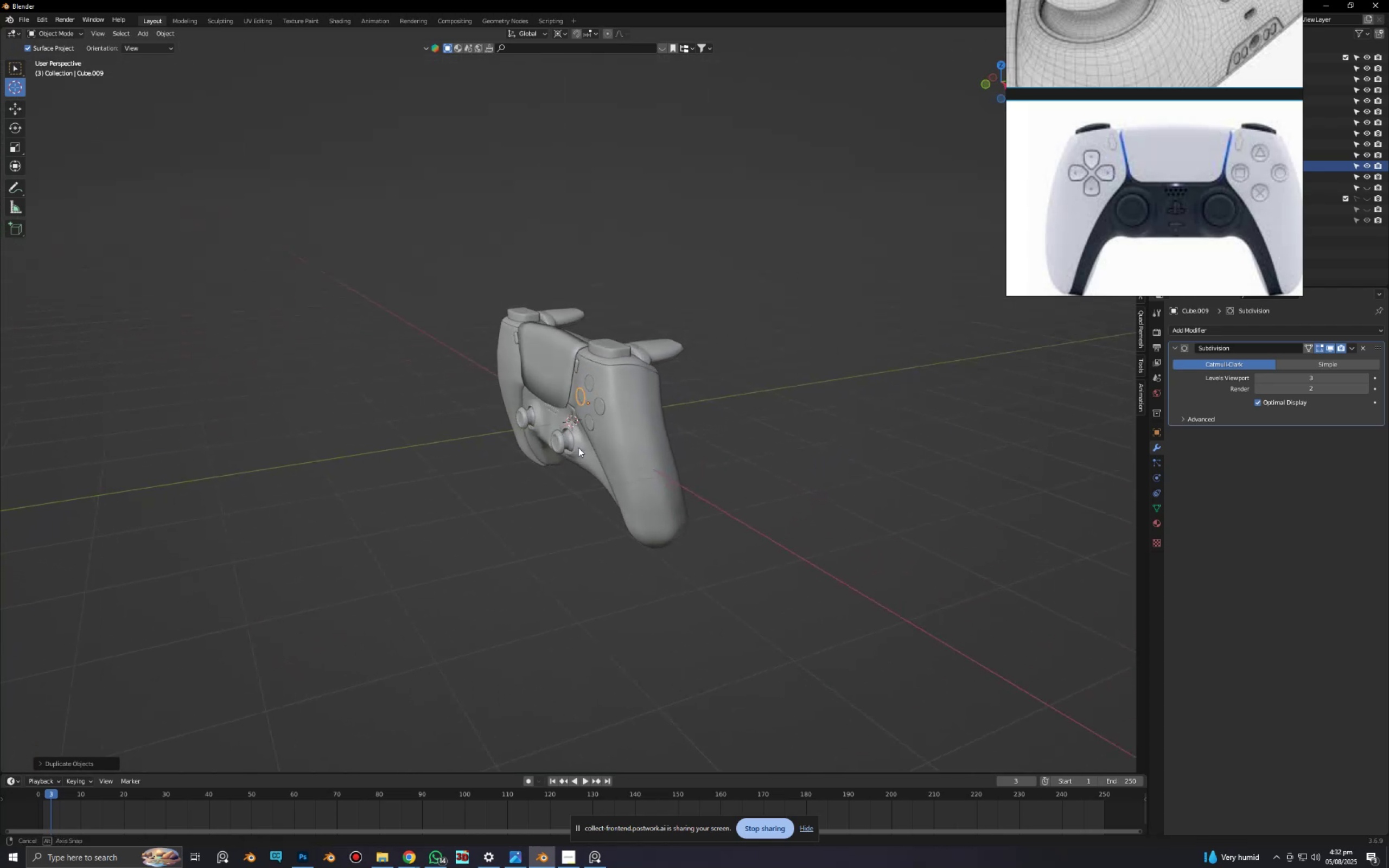 
scroll: coordinate [635, 512], scroll_direction: up, amount: 7.0
 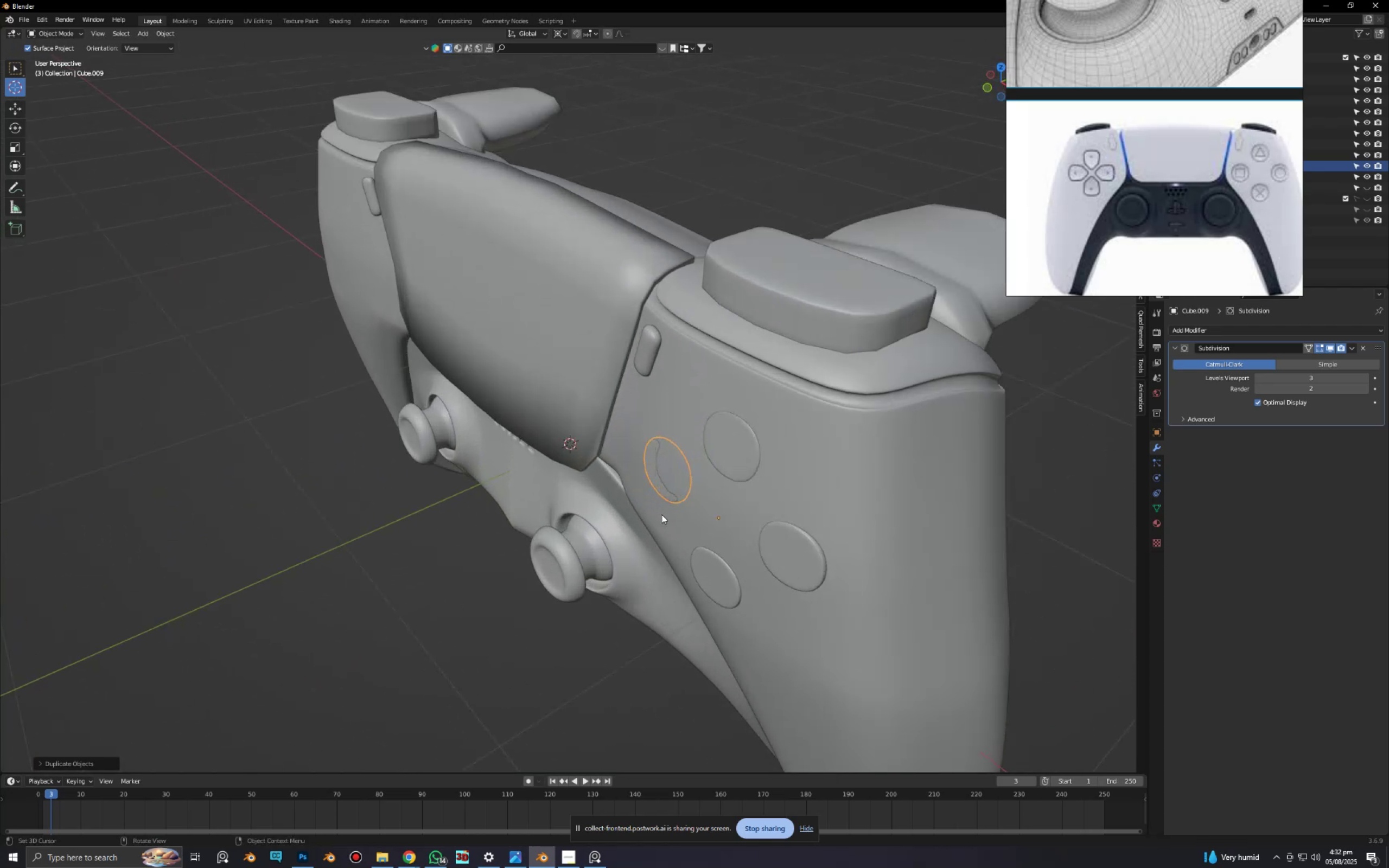 
hold_key(key=ShiftLeft, duration=0.38)
 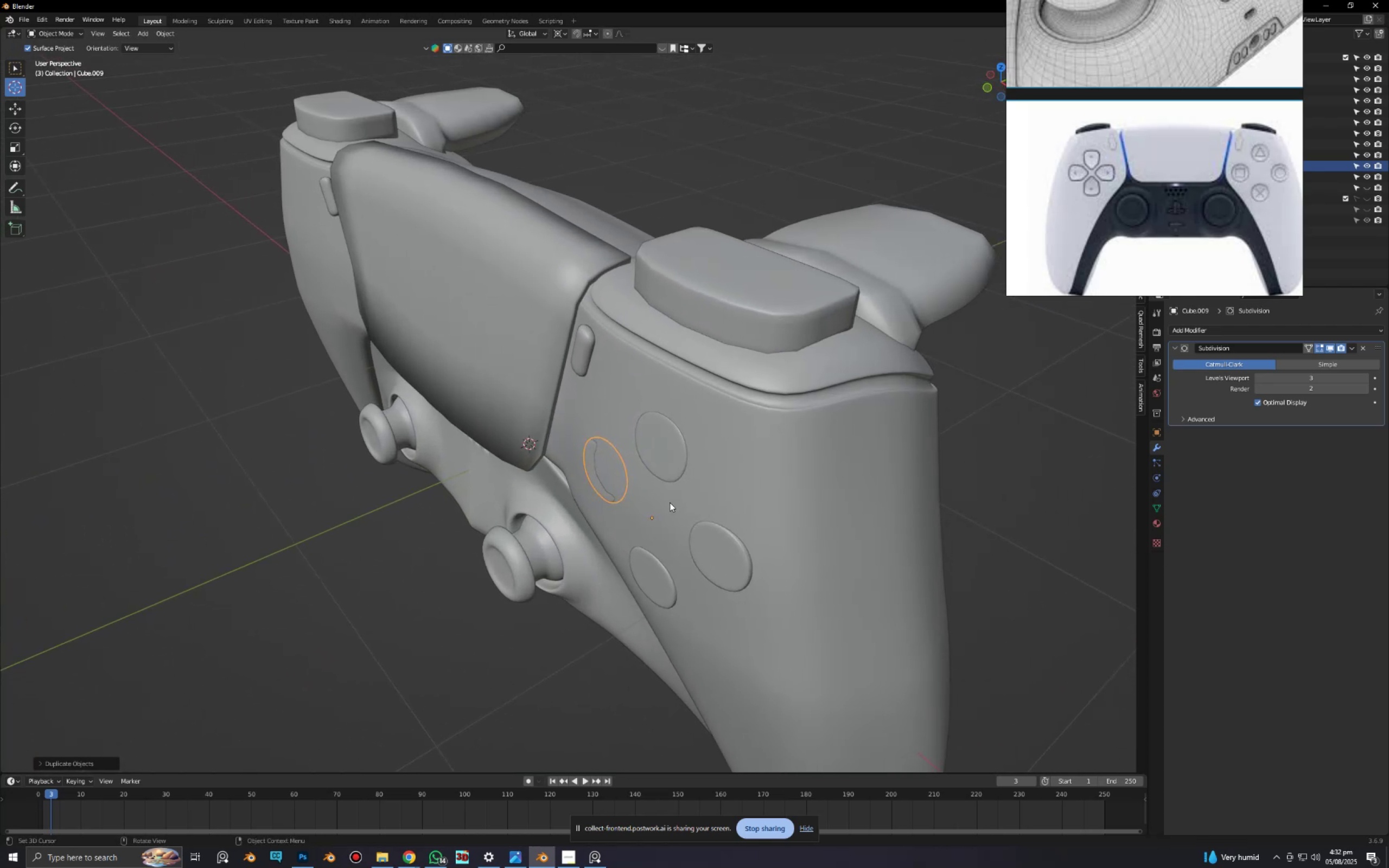 
hold_key(key=Period, duration=1.22)
 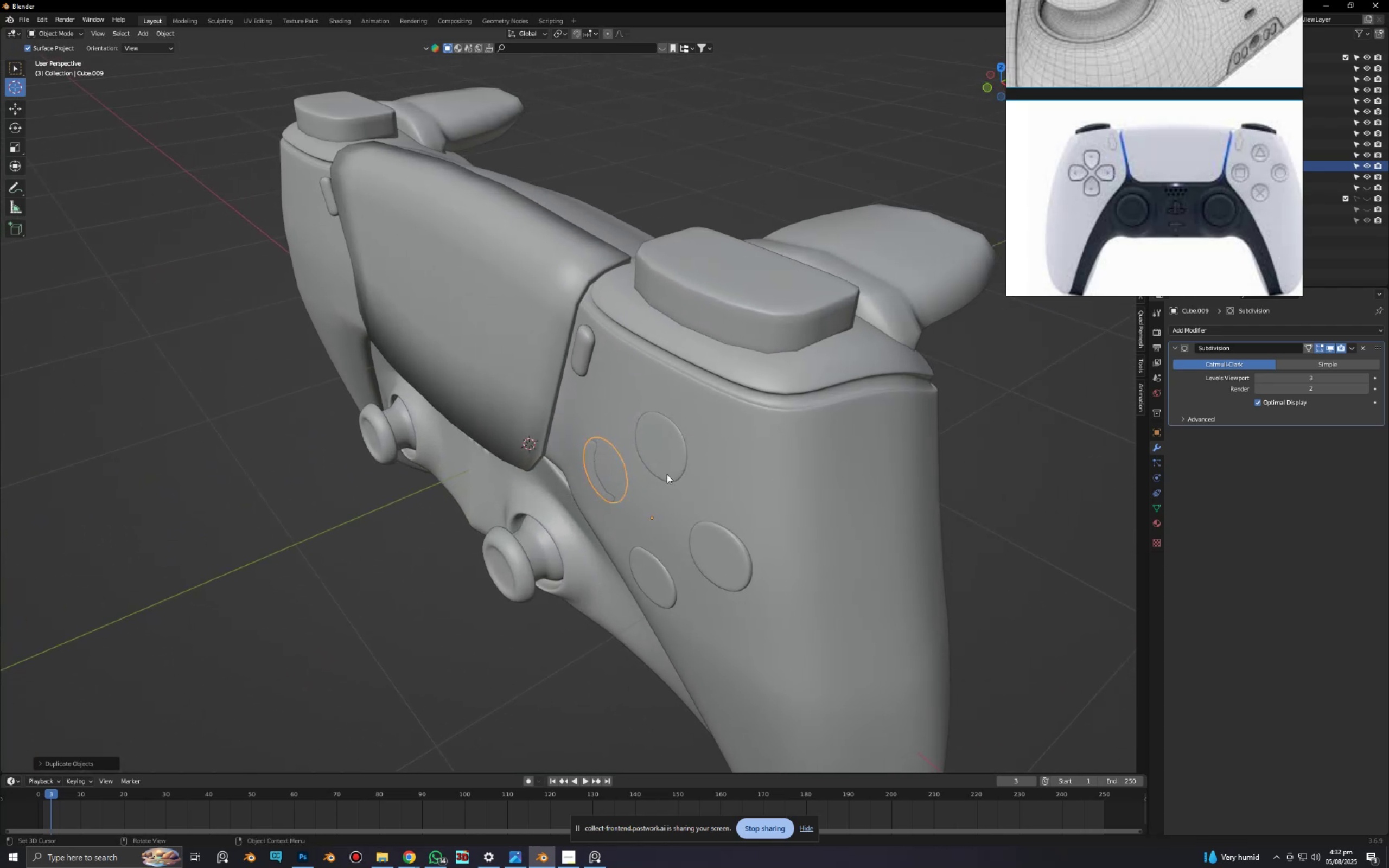 
scroll: coordinate [648, 487], scroll_direction: up, amount: 2.0
 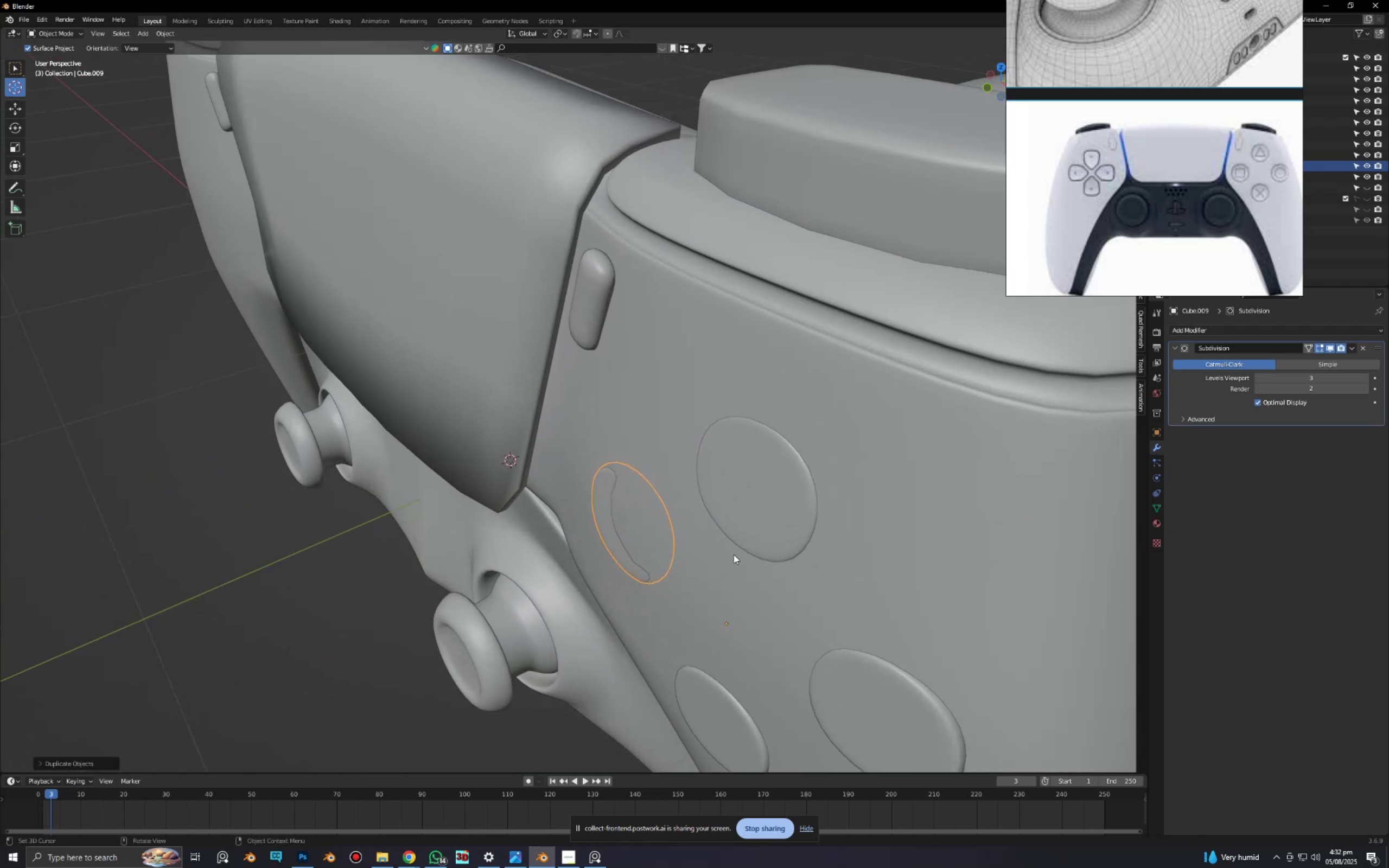 
type(rz)
 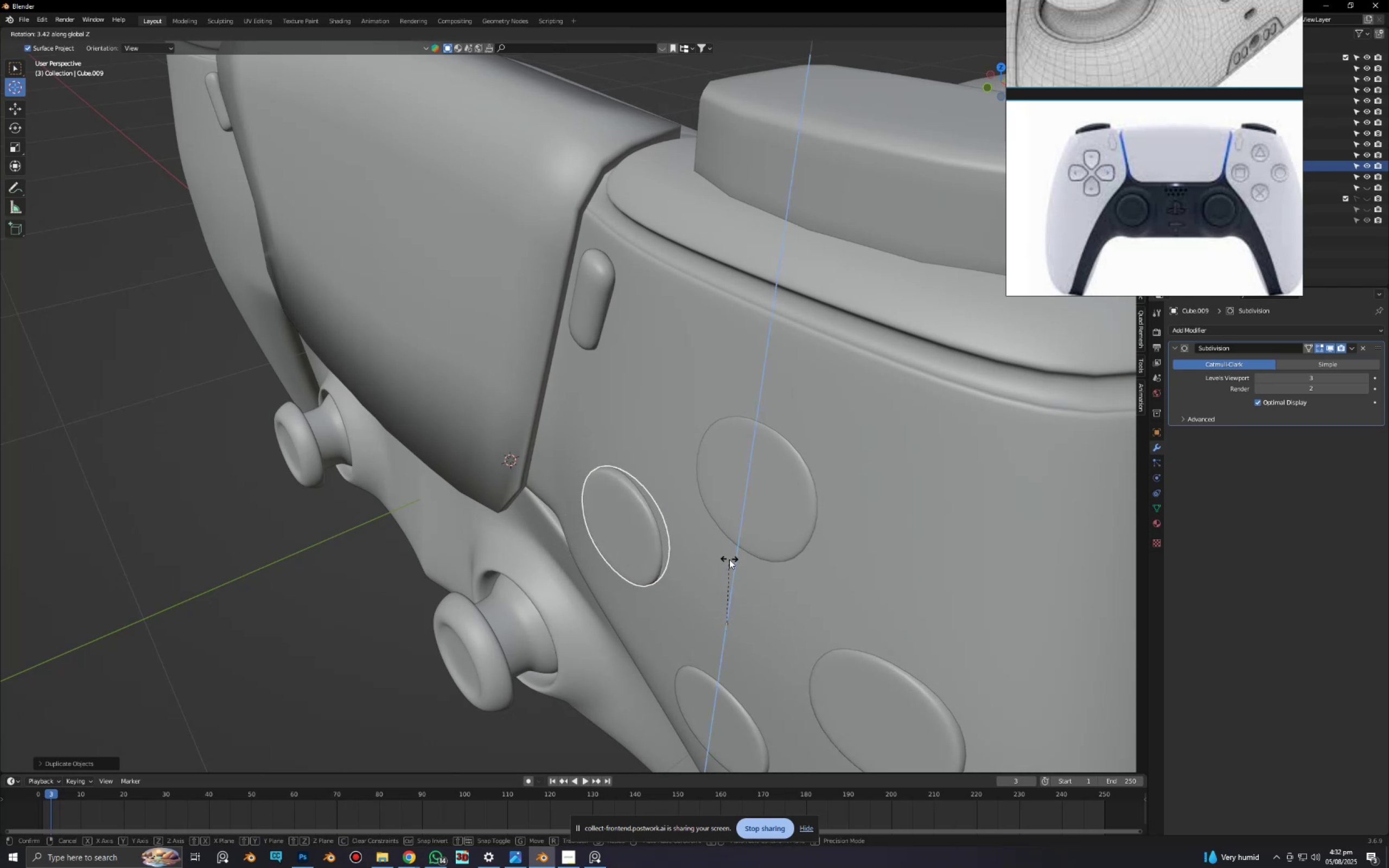 
double_click([729, 559])
 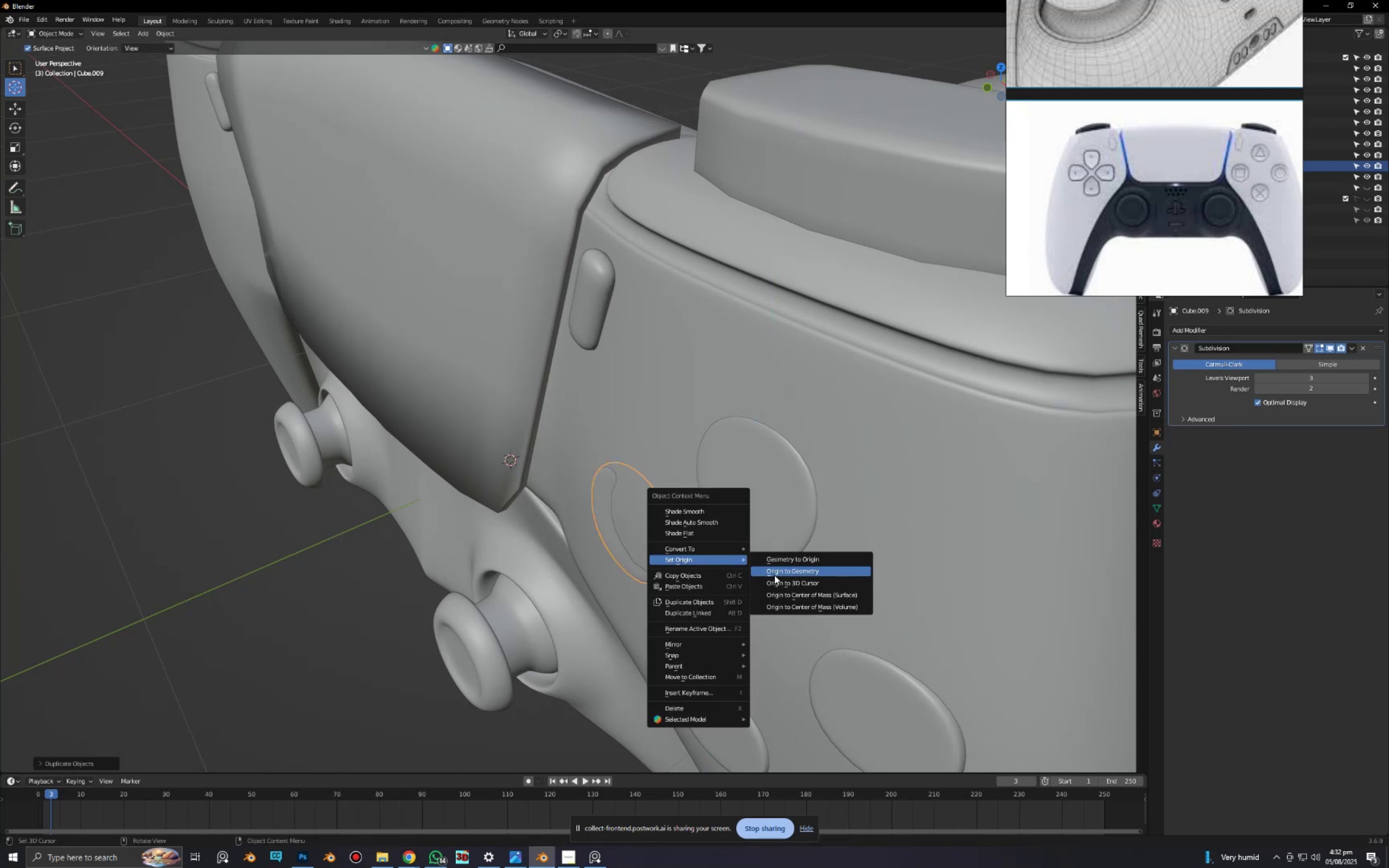 
left_click([776, 575])
 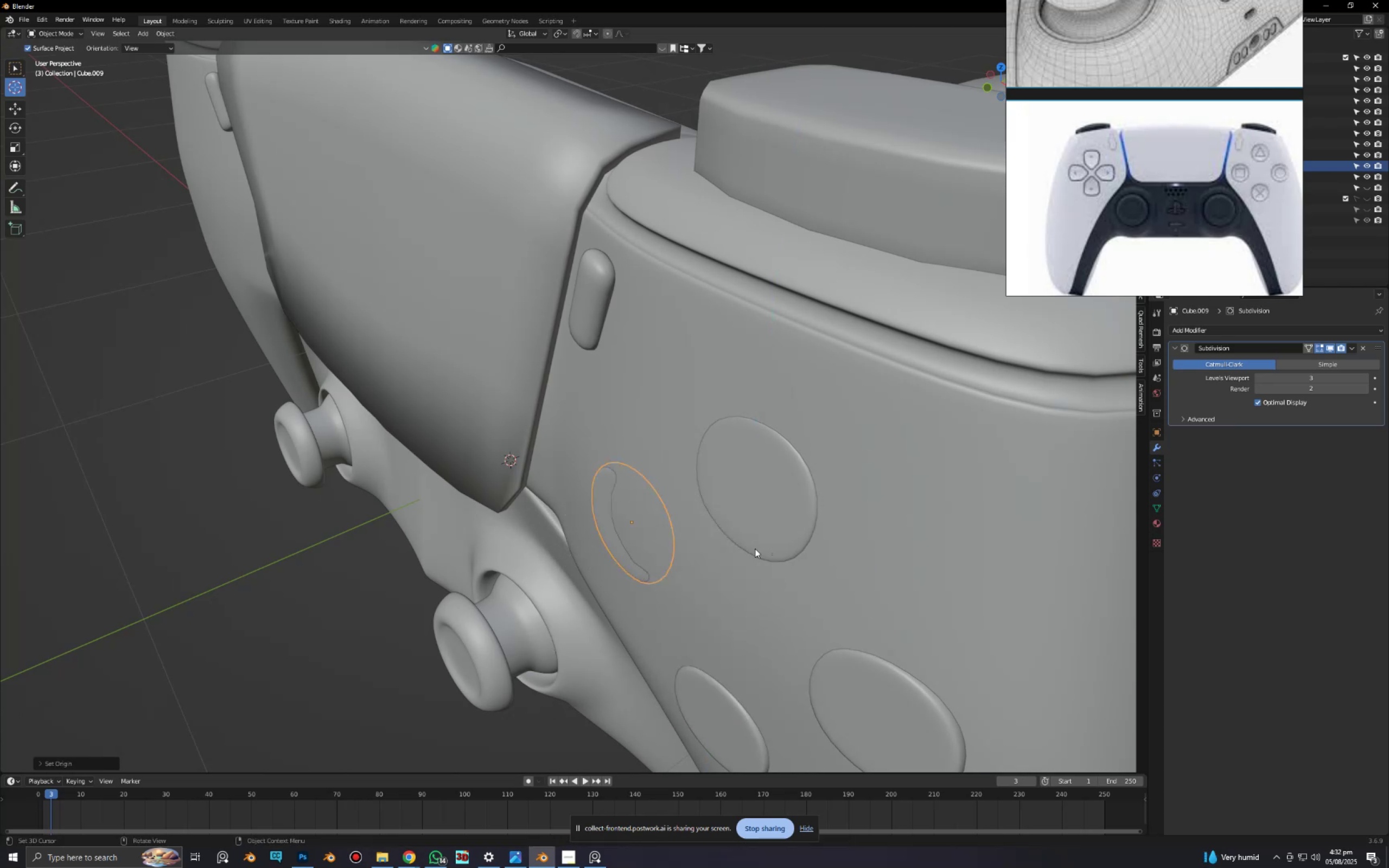 
type(rz)
 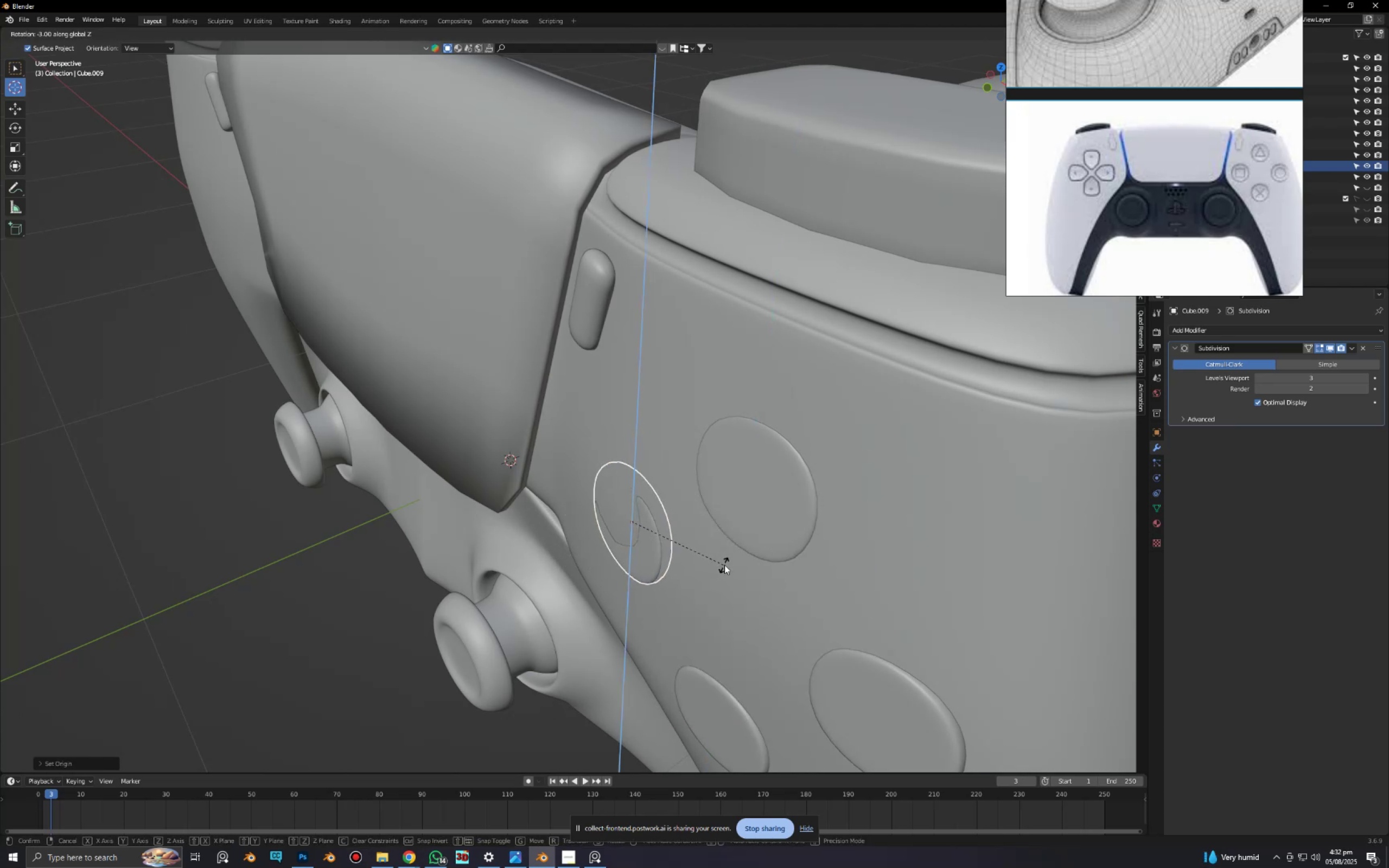 
left_click([725, 565])
 